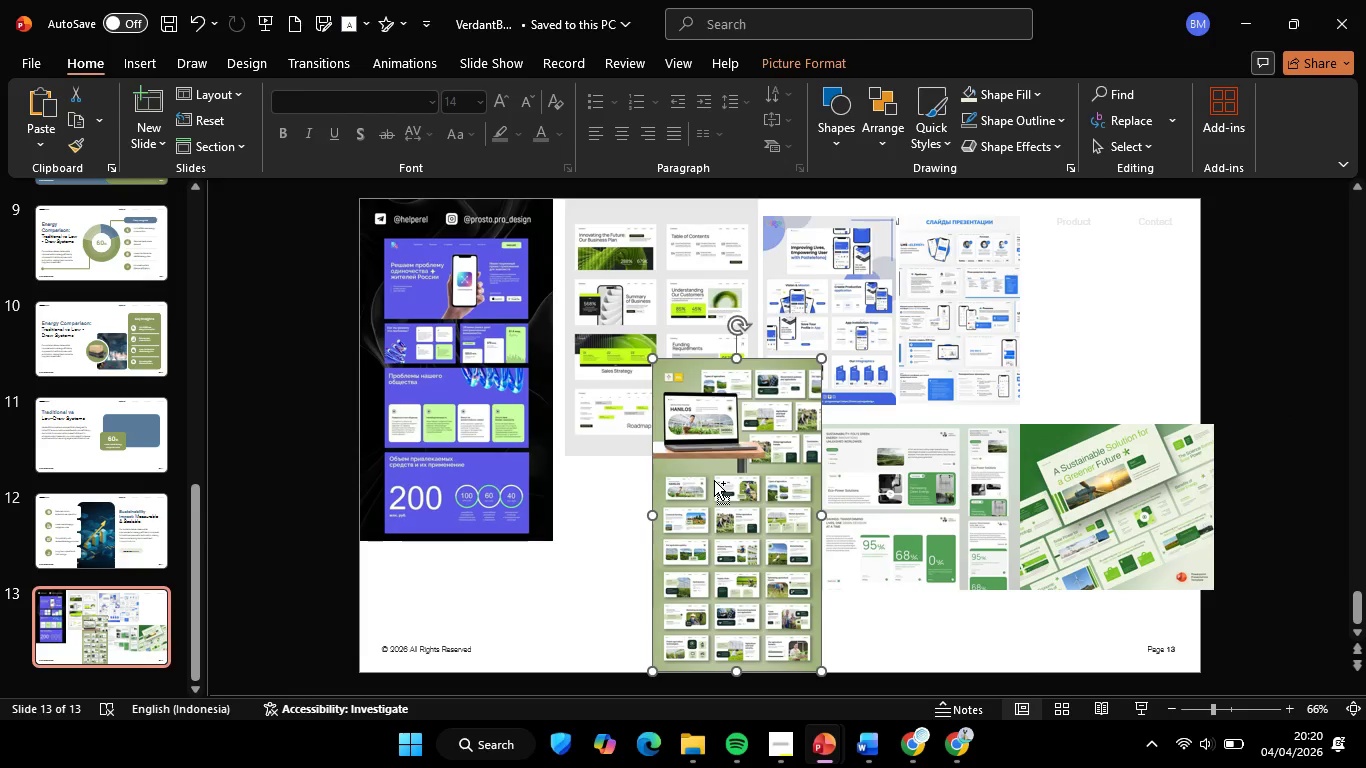 
hold_key(key=ControlLeft, duration=0.81)
hold_key(key=ControlLeft, duration=0.38)
scroll: coordinate [714, 480], scroll_direction: up, amount: 5.0
 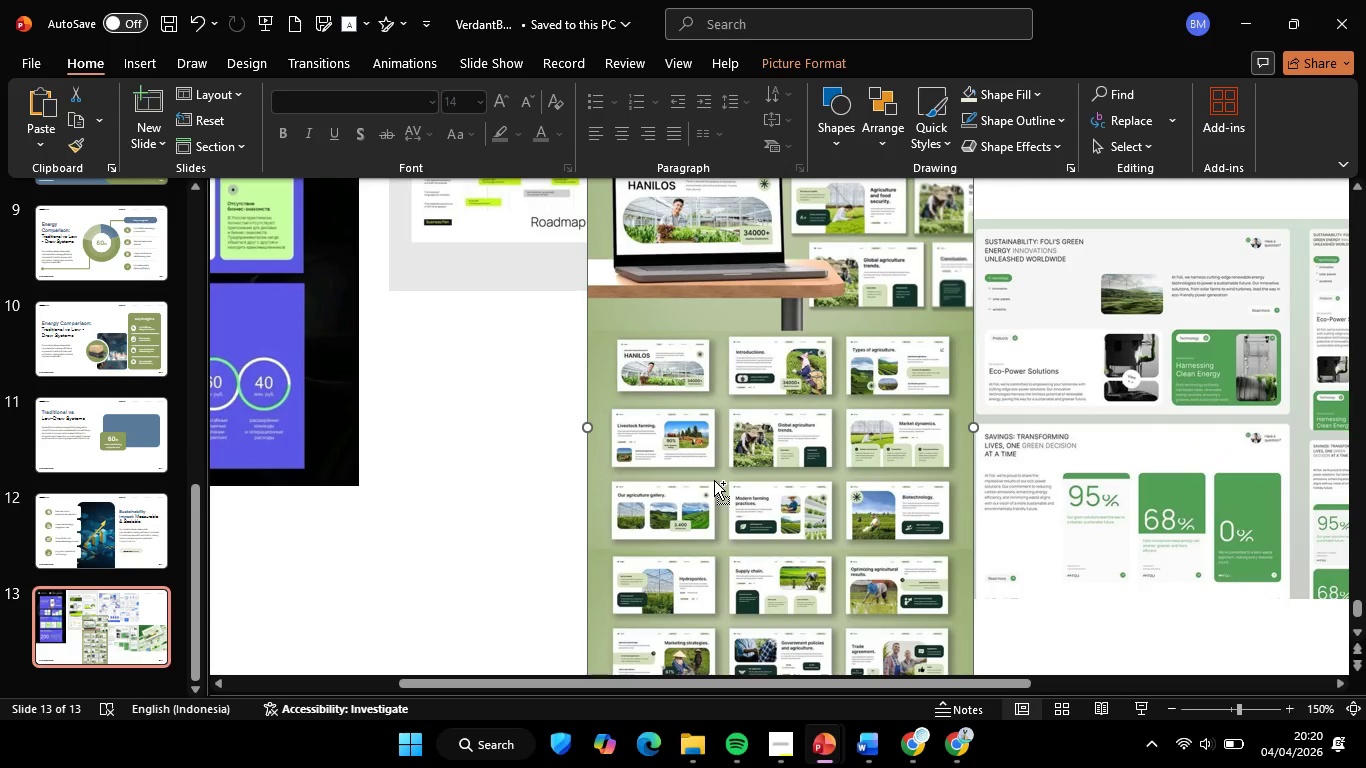 
hold_key(key=ControlLeft, duration=0.36)
 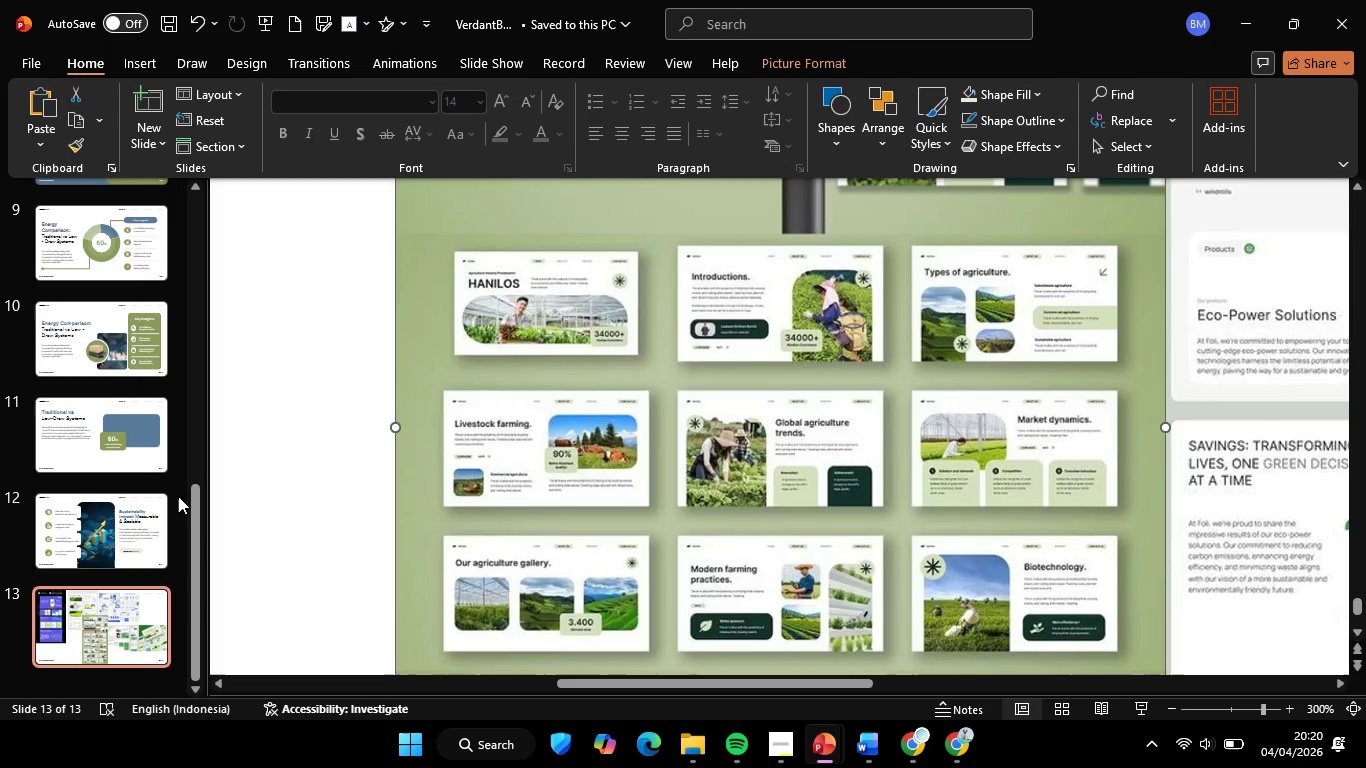 
left_click([155, 422])
 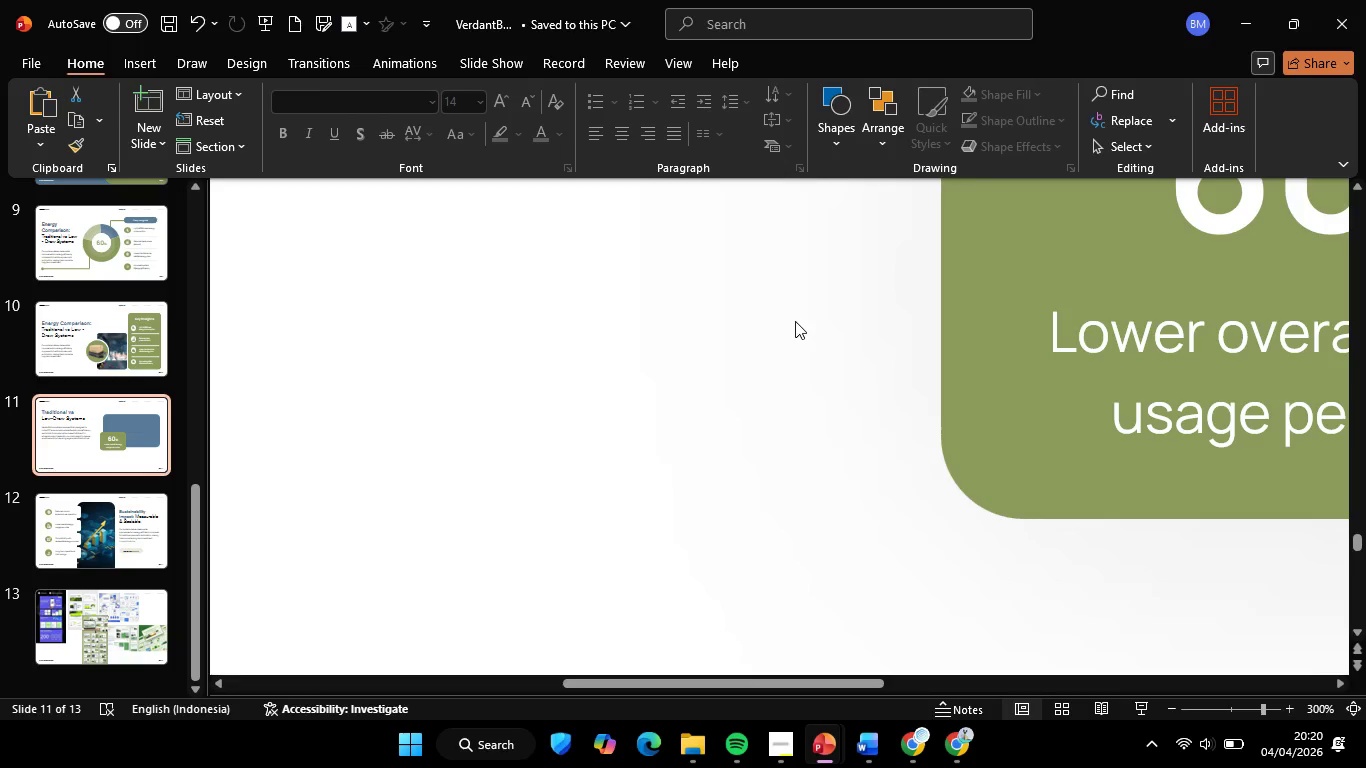 
hold_key(key=ControlLeft, duration=1.11)
scroll: coordinate [781, 376], scroll_direction: down, amount: 6.0
 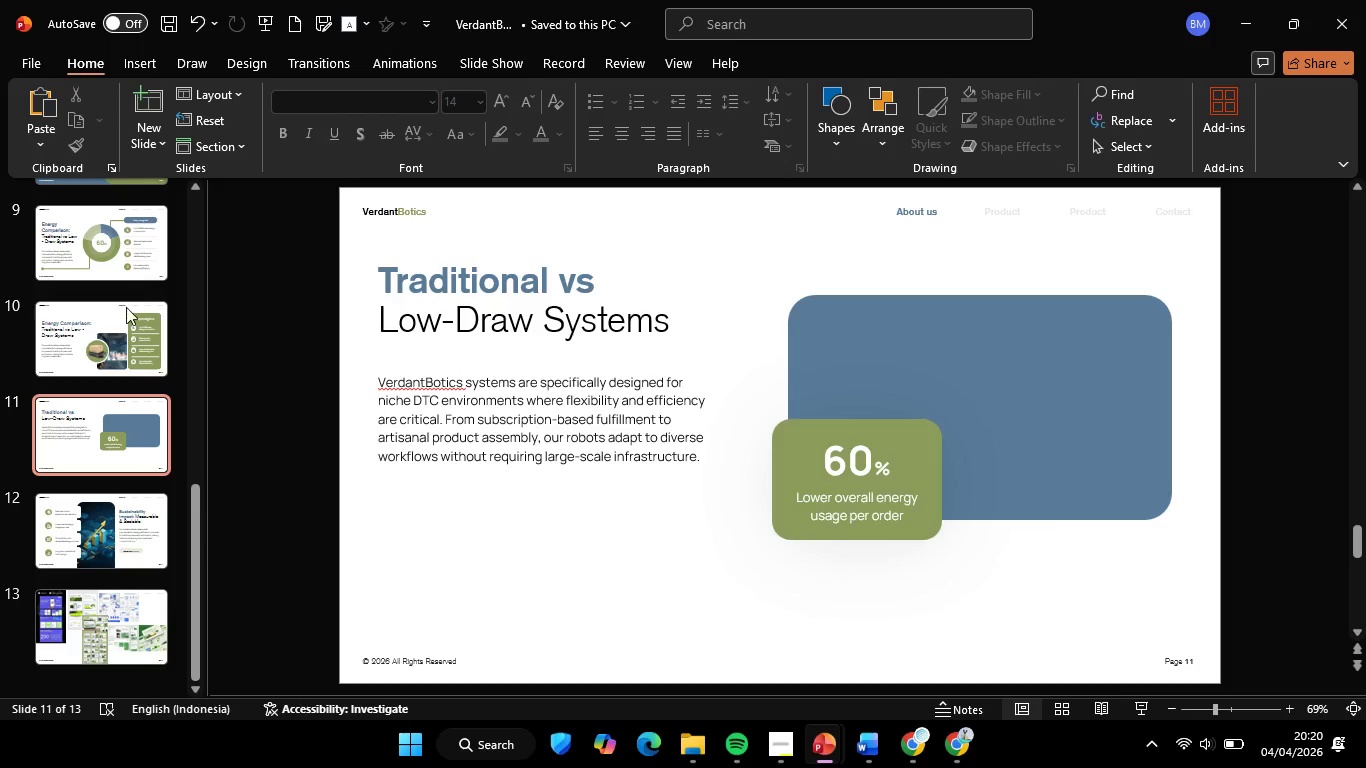 
scroll: coordinate [130, 345], scroll_direction: up, amount: 2.0
 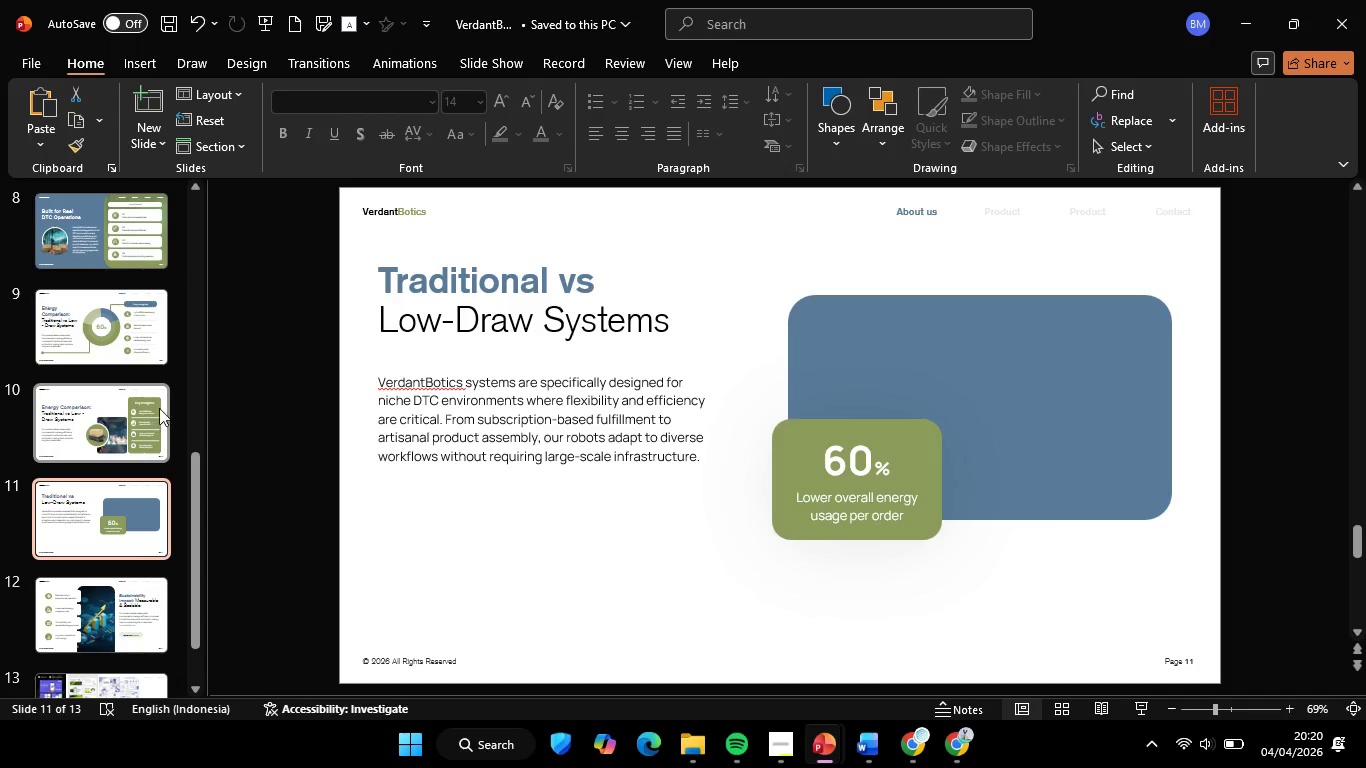 
mouse_move([153, 436])
 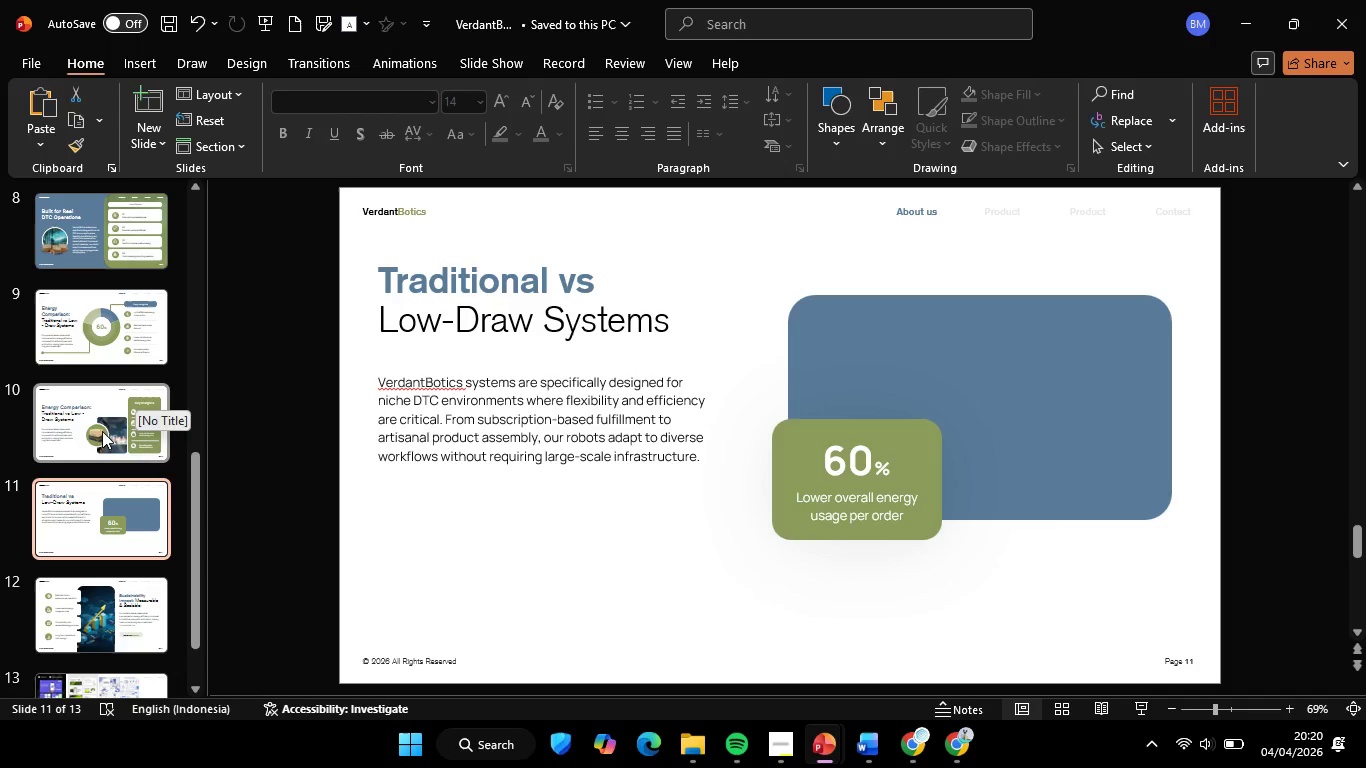 
left_click([104, 429])
 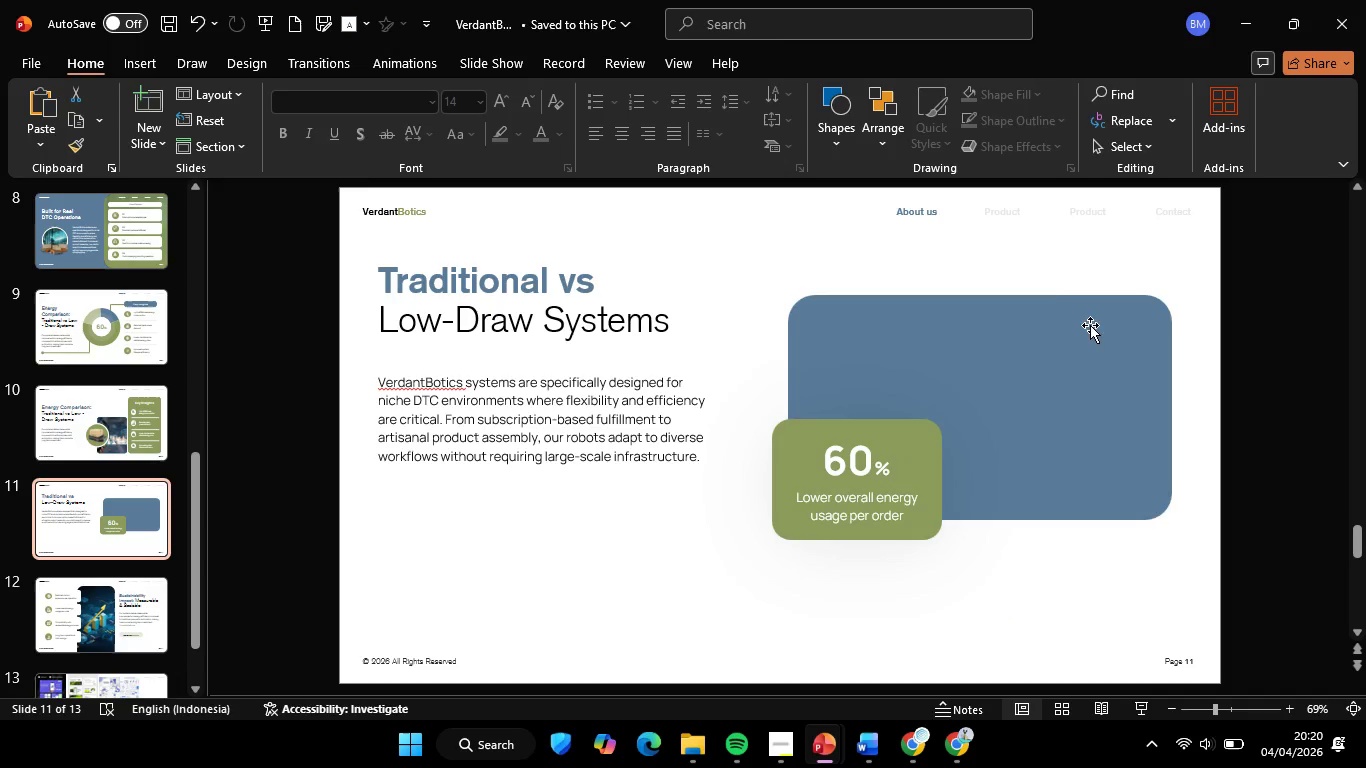 
left_click([1040, 324])
 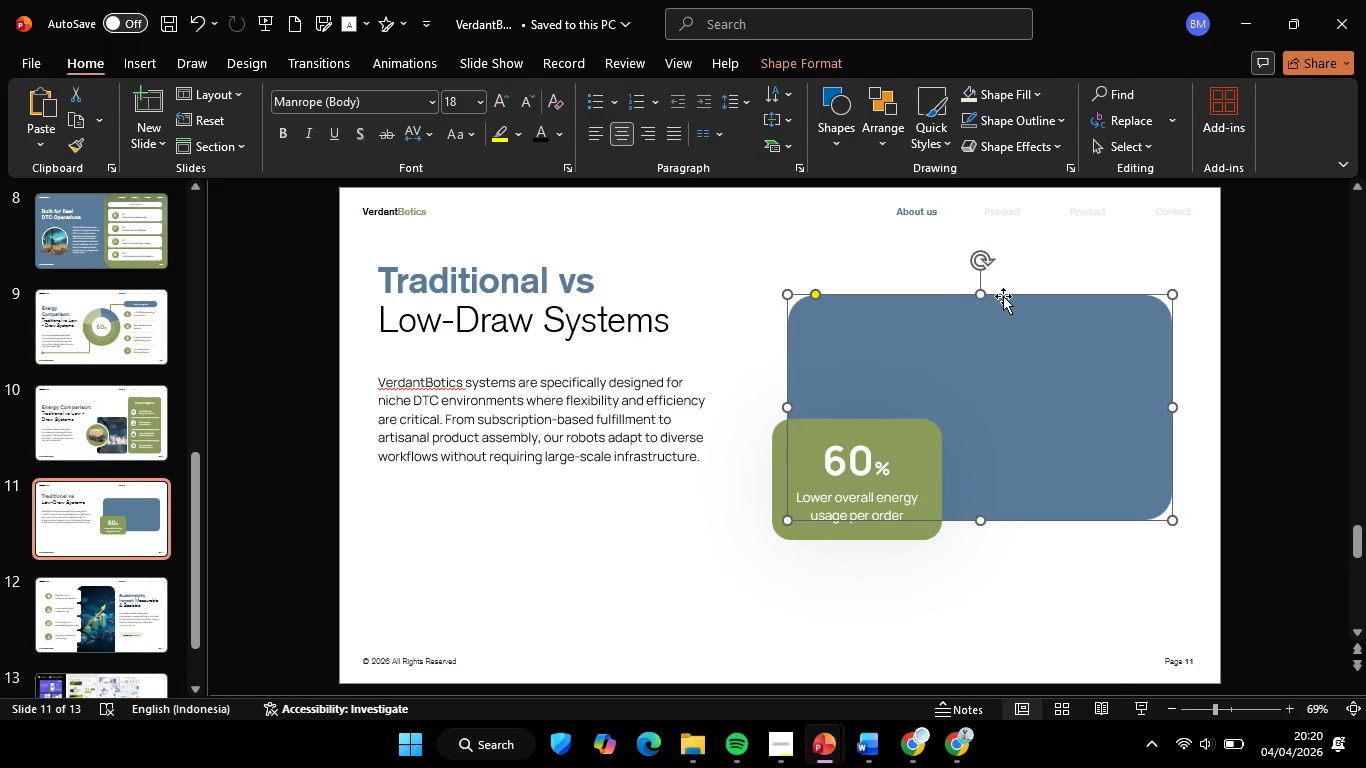 
hold_key(key=ShiftLeft, duration=3.39)
left_click_drag(start_coordinate=[986, 293], to_coordinate=[981, 262])
 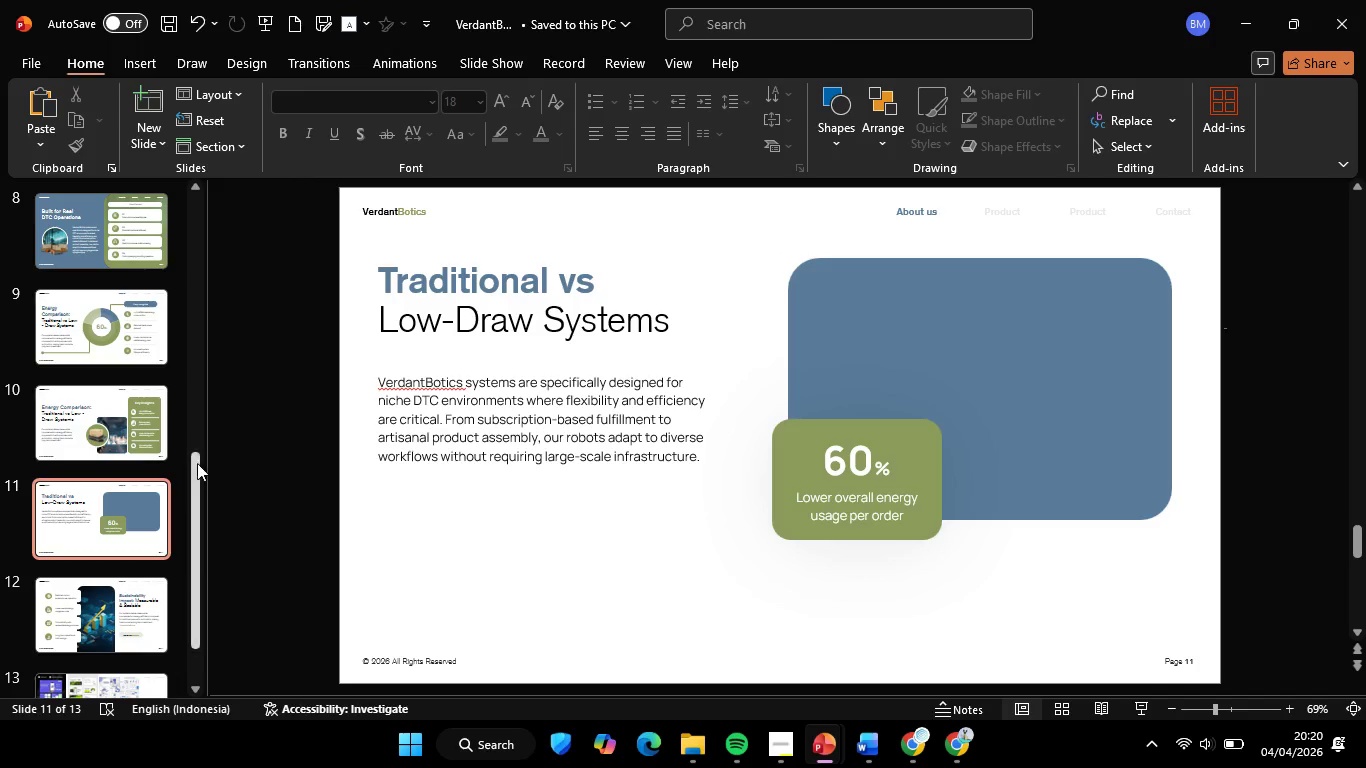 
scroll: coordinate [84, 393], scroll_direction: up, amount: 4.0
 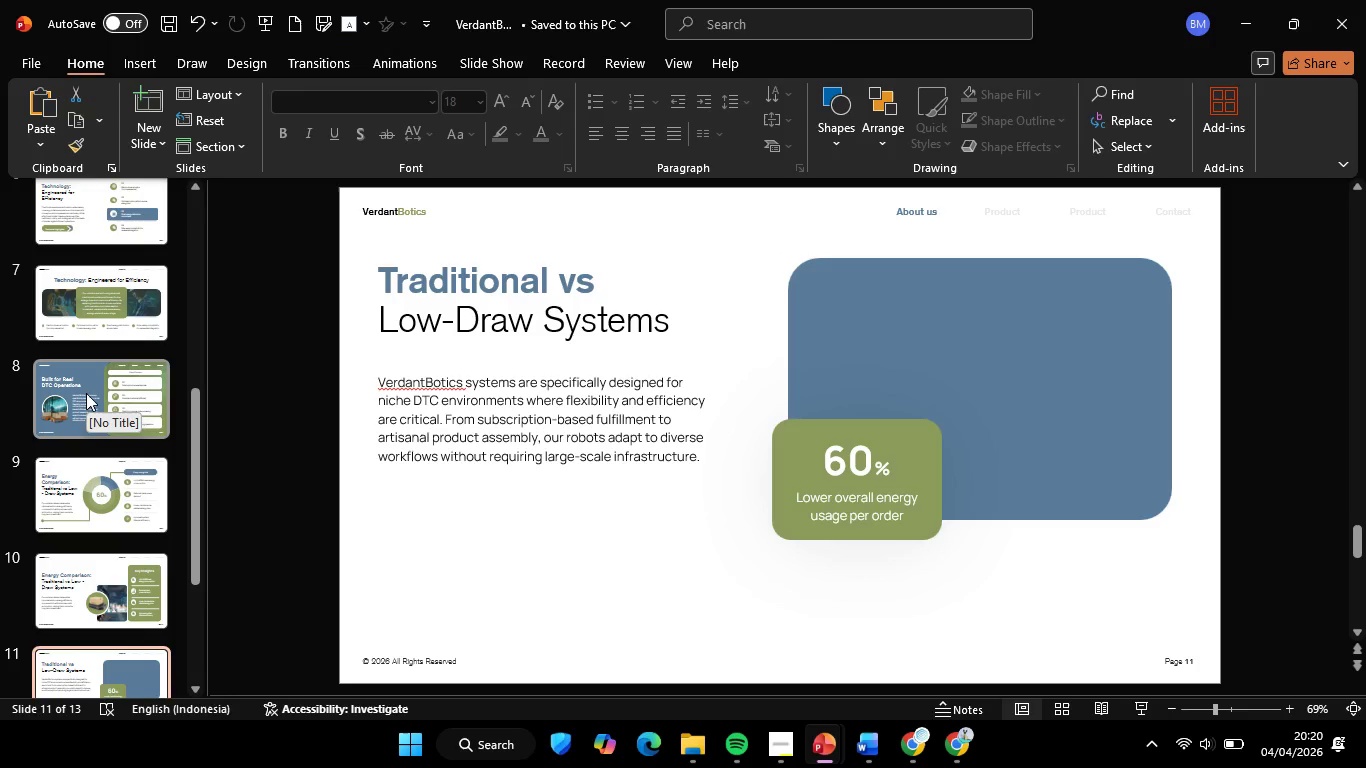 
scroll: coordinate [136, 508], scroll_direction: down, amount: 5.0
 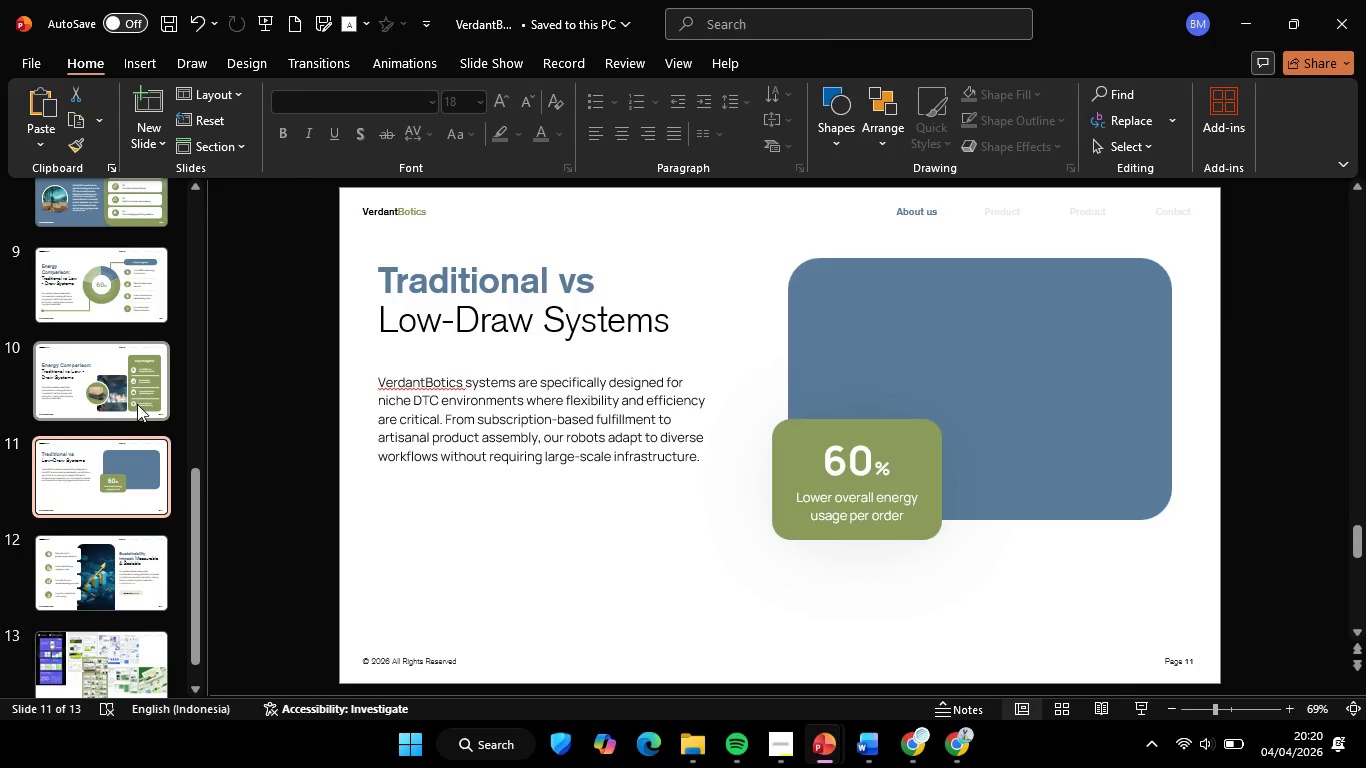 
scroll: coordinate [137, 404], scroll_direction: up, amount: 5.0
 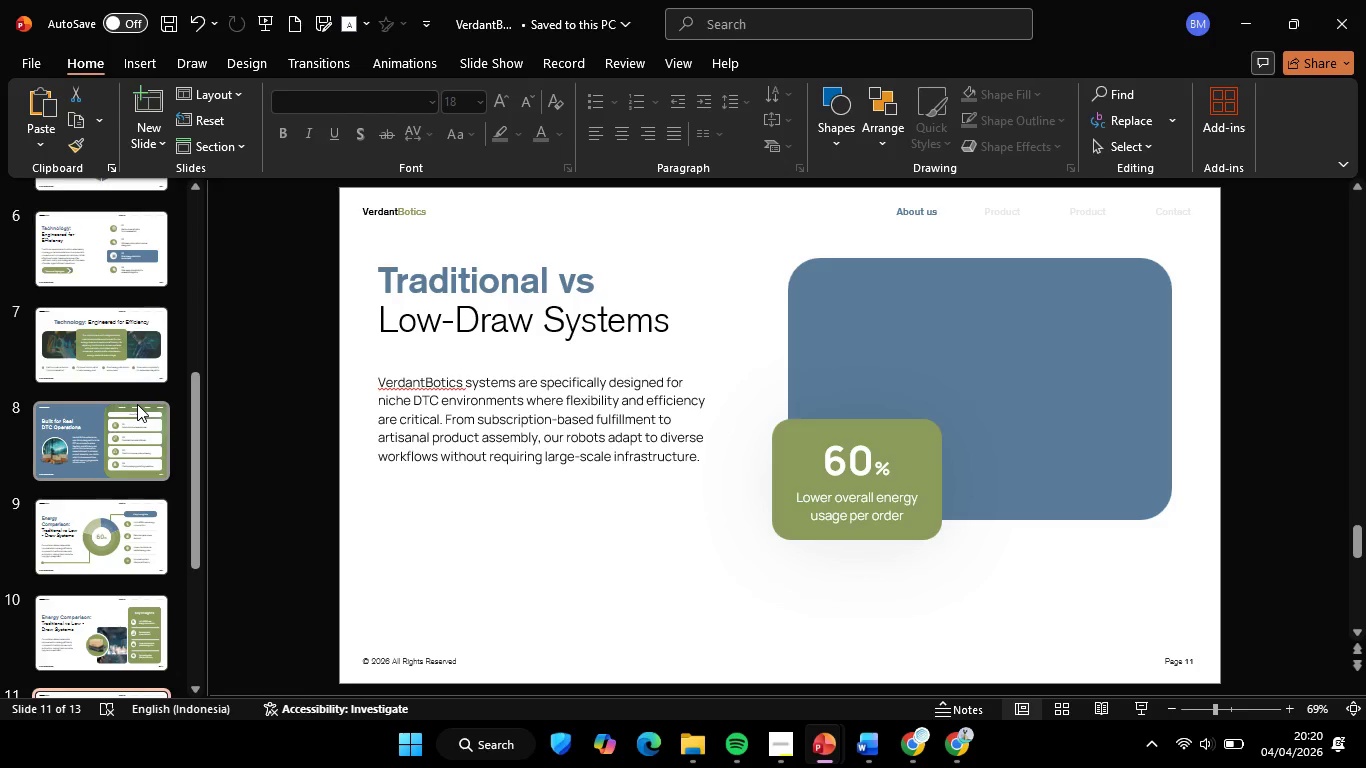 
scroll: coordinate [137, 488], scroll_direction: down, amount: 2.0
 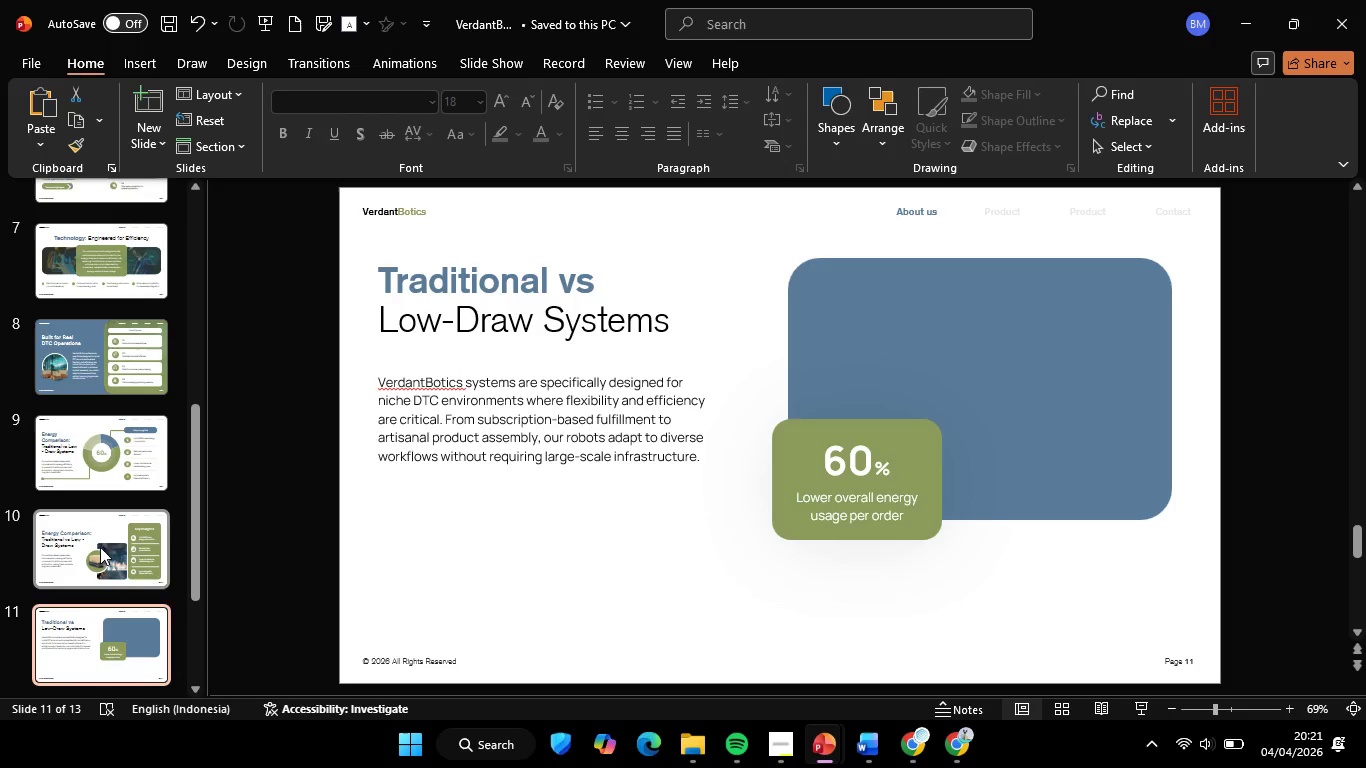 
left_click([98, 547])
 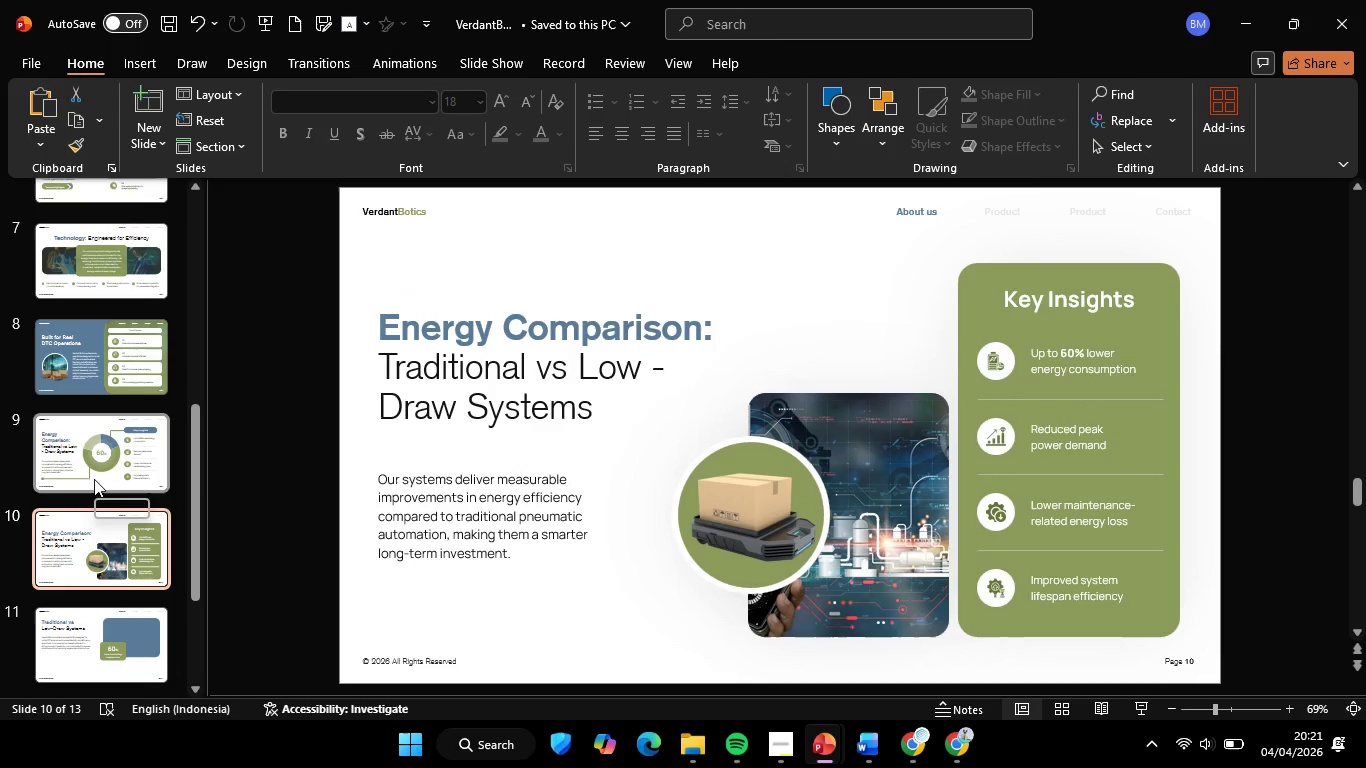 
scroll: coordinate [94, 542], scroll_direction: down, amount: 3.0
 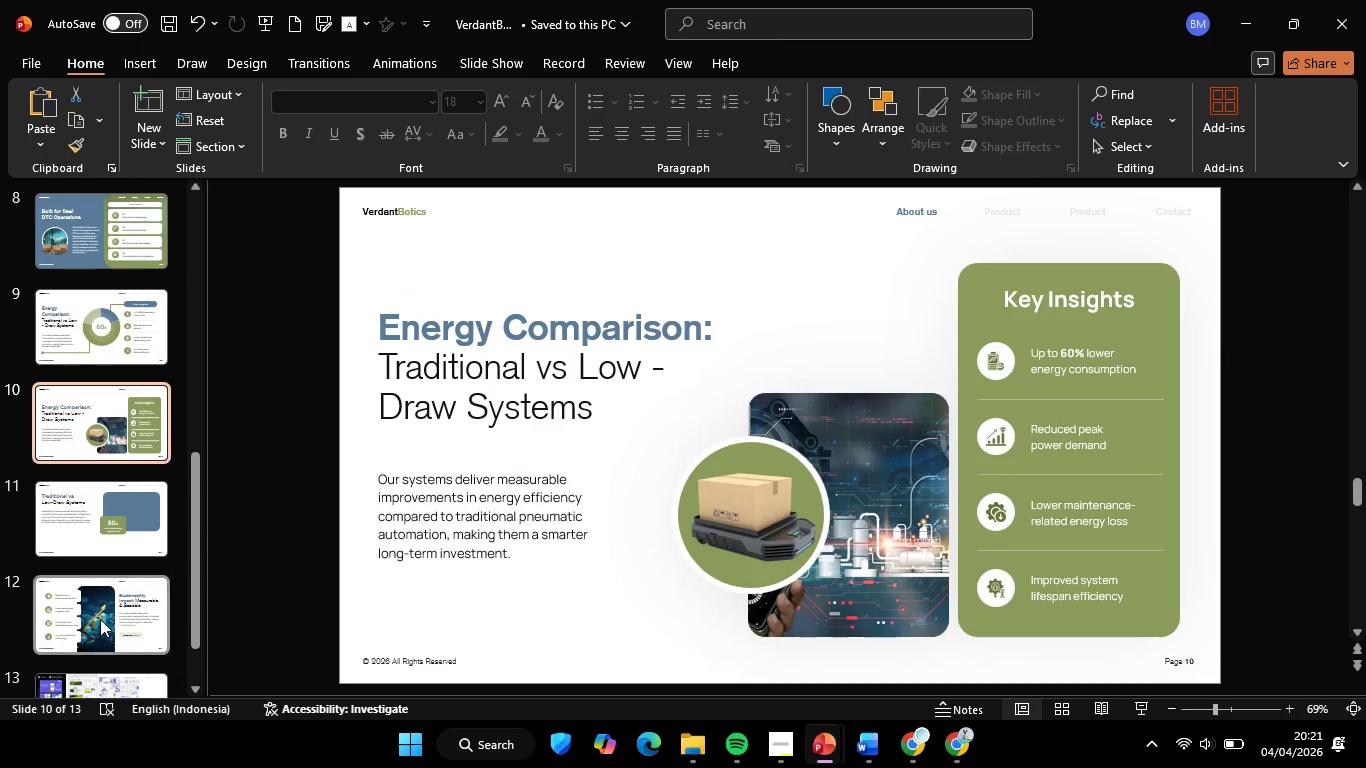 
left_click([100, 614])
 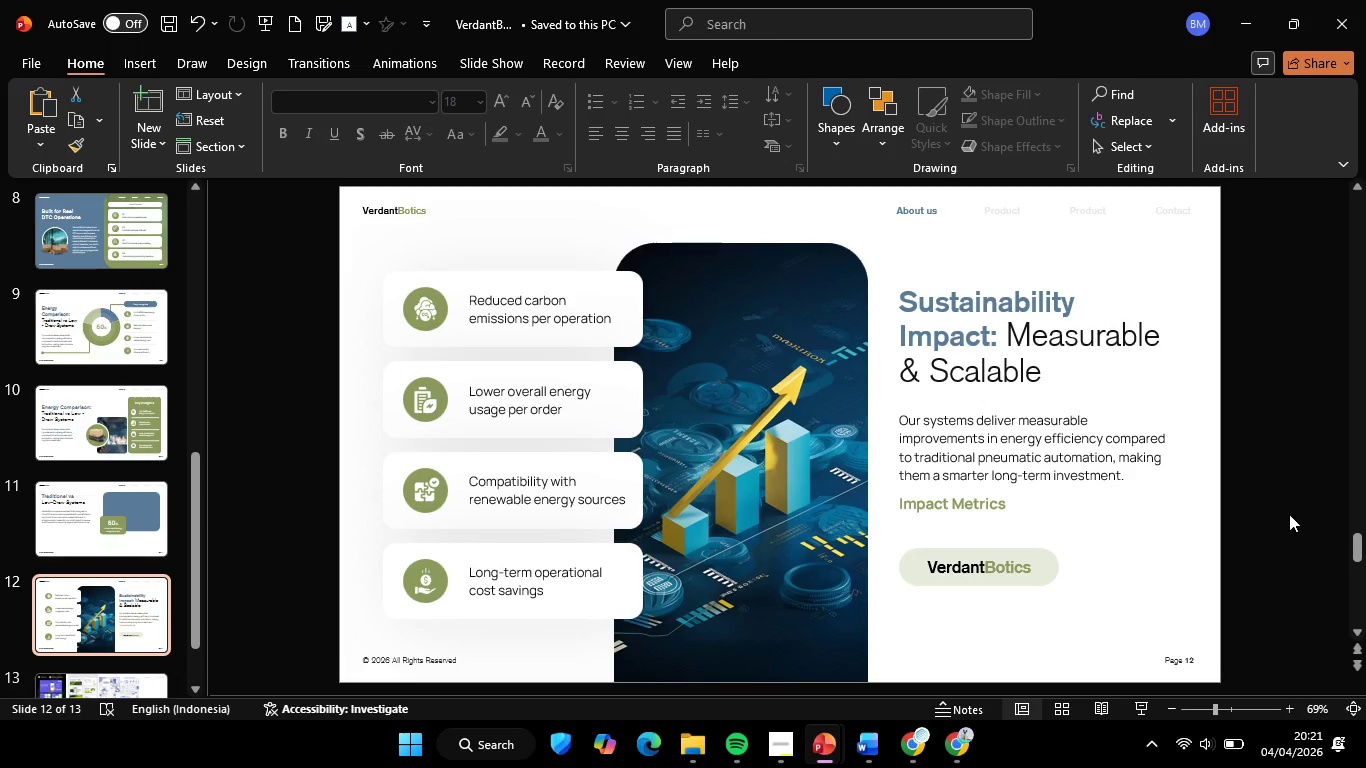 
left_click_drag(start_coordinate=[1289, 507], to_coordinate=[683, 614])
 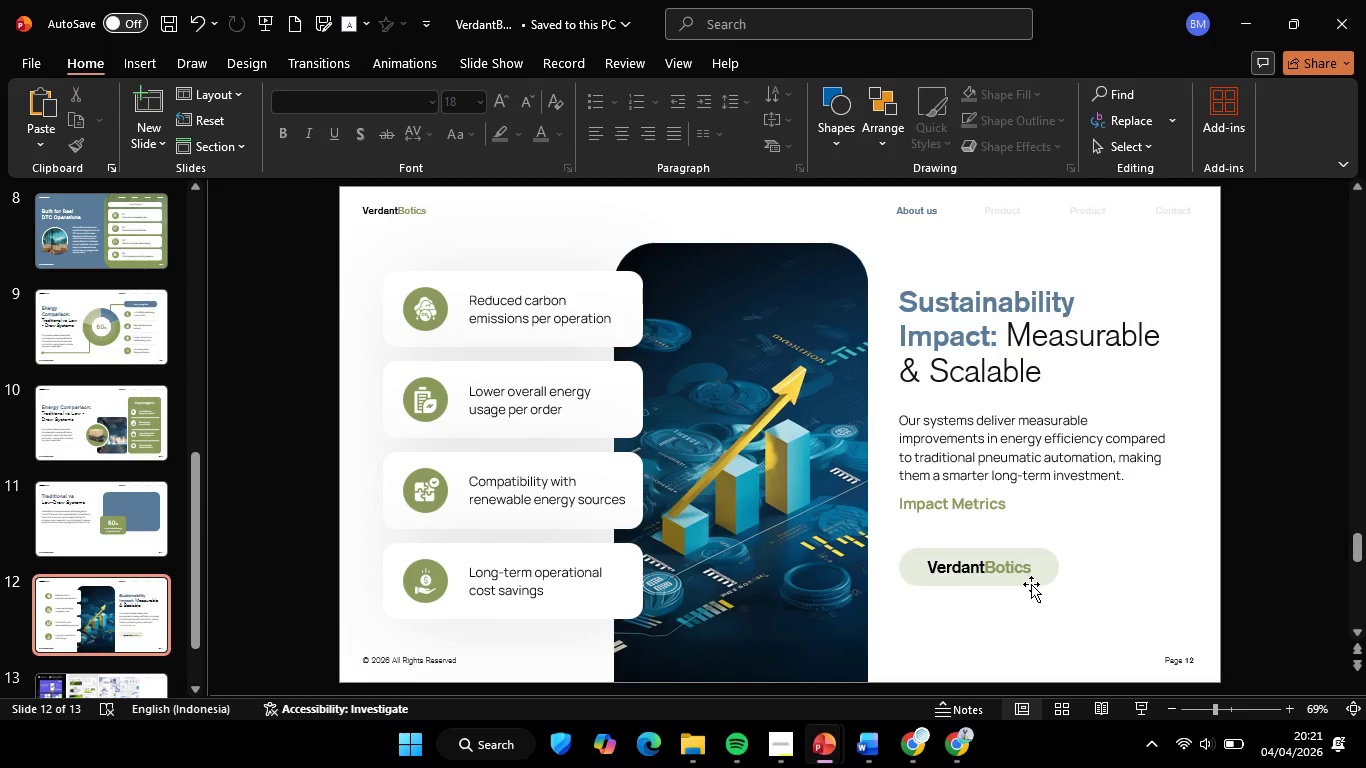 
left_click([1031, 584])
 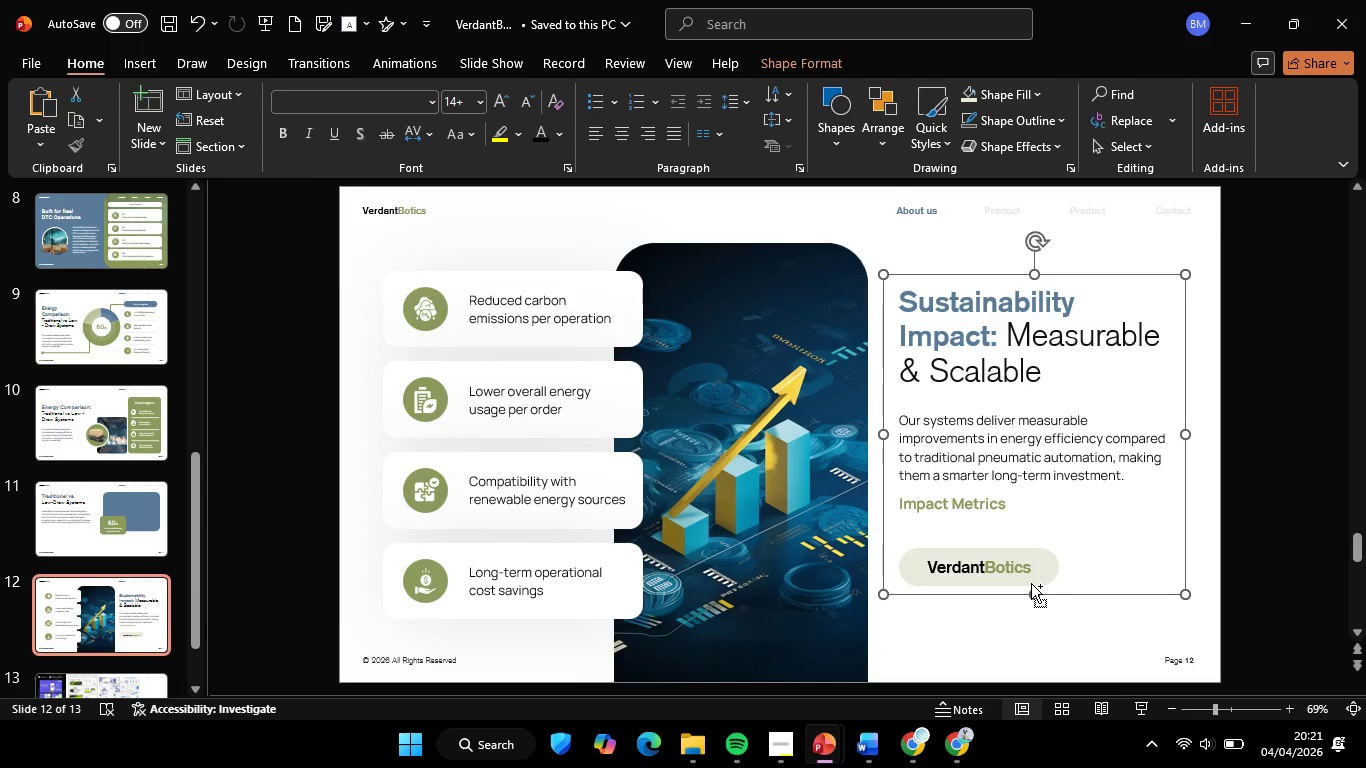 
key(Control+Shift+G)
 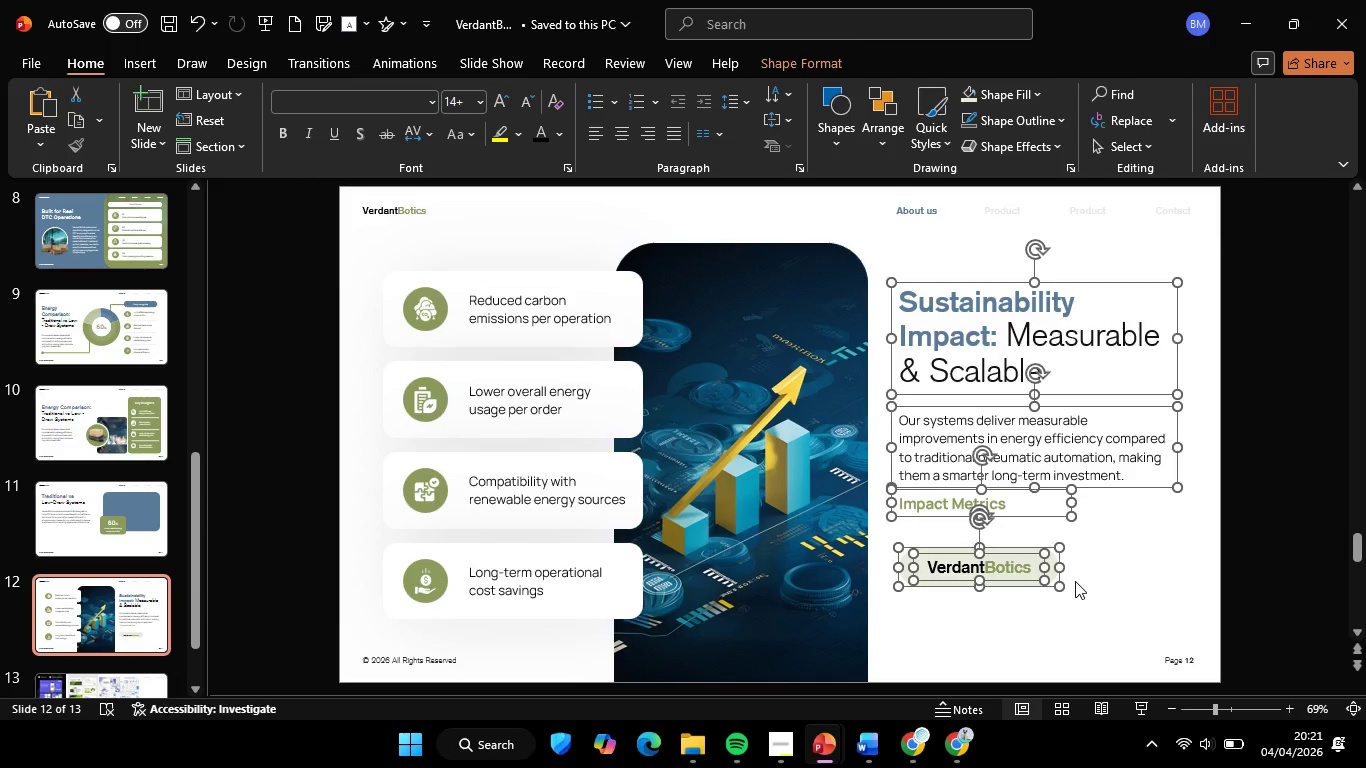 
left_click_drag(start_coordinate=[1213, 535], to_coordinate=[770, 634])
 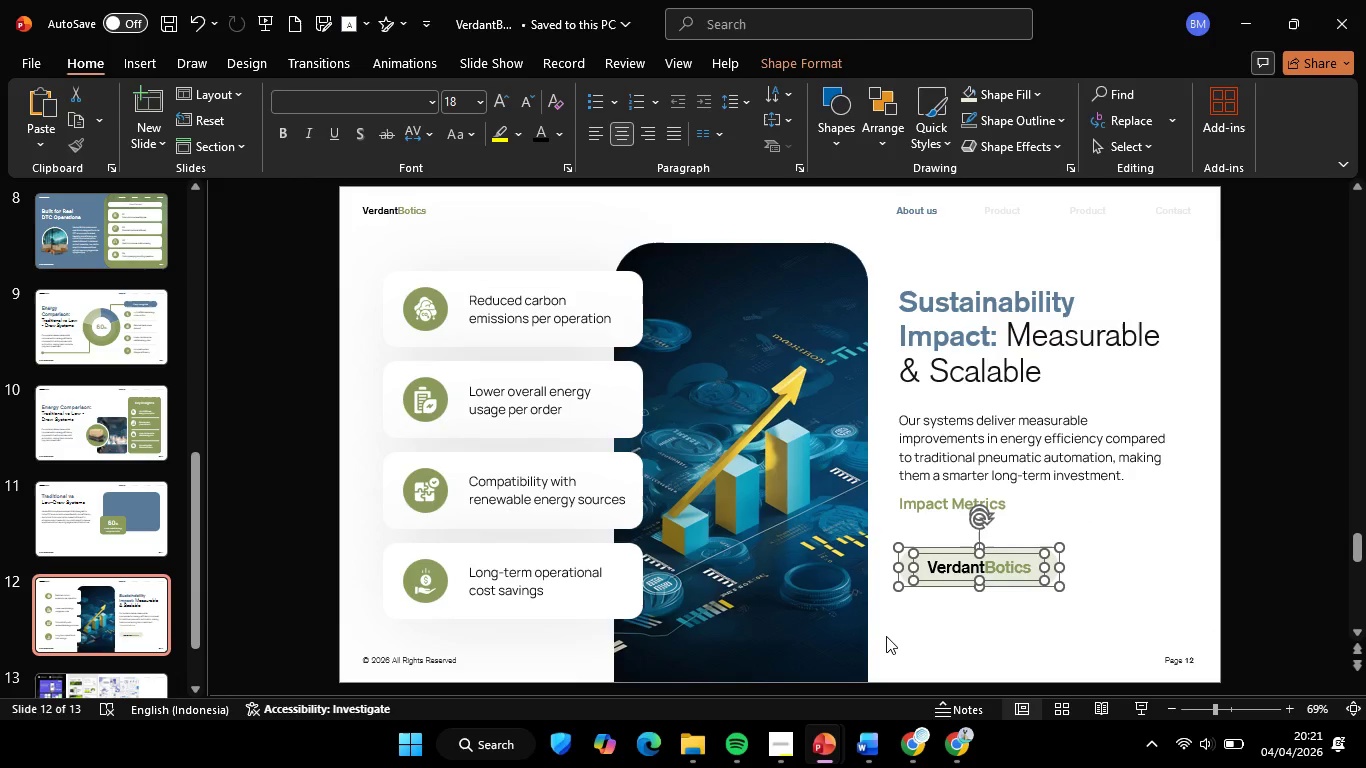 
key(Control+G)
 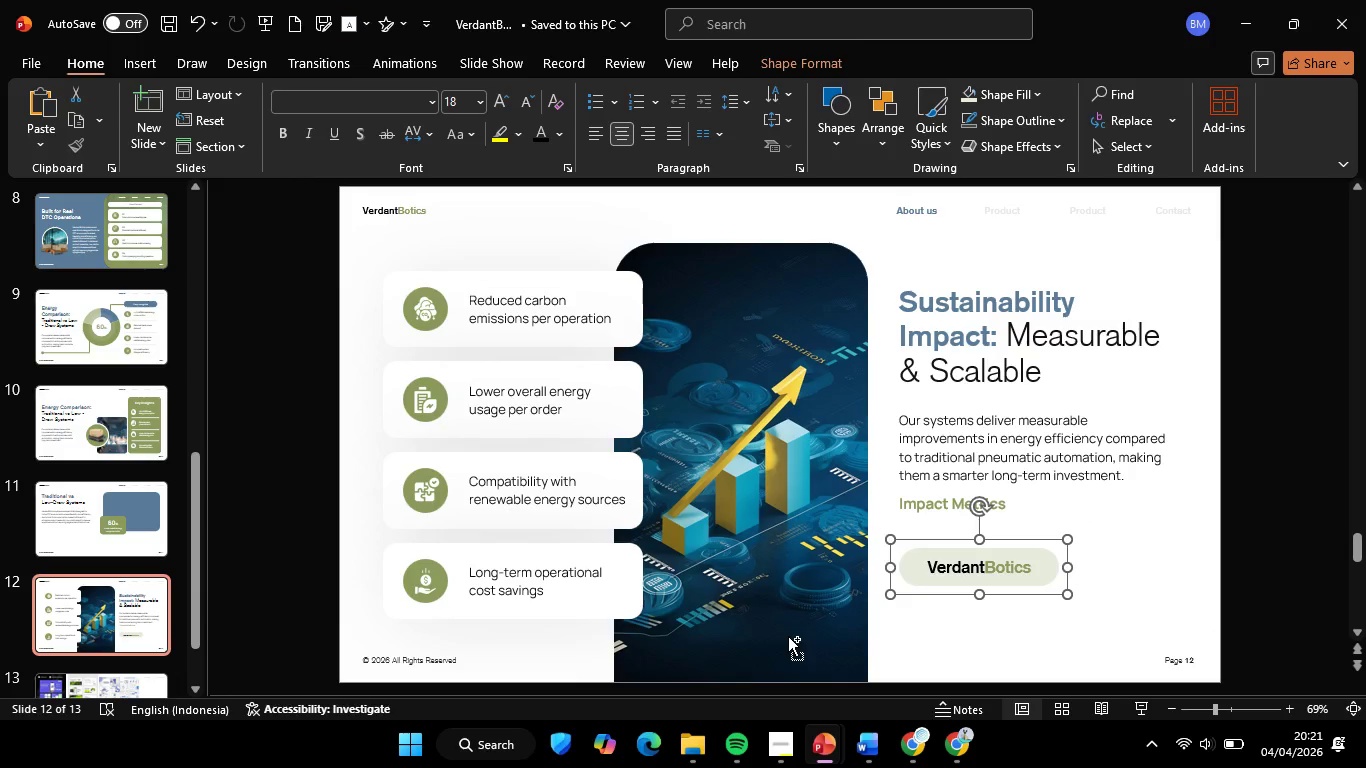 
key(Control+C)
 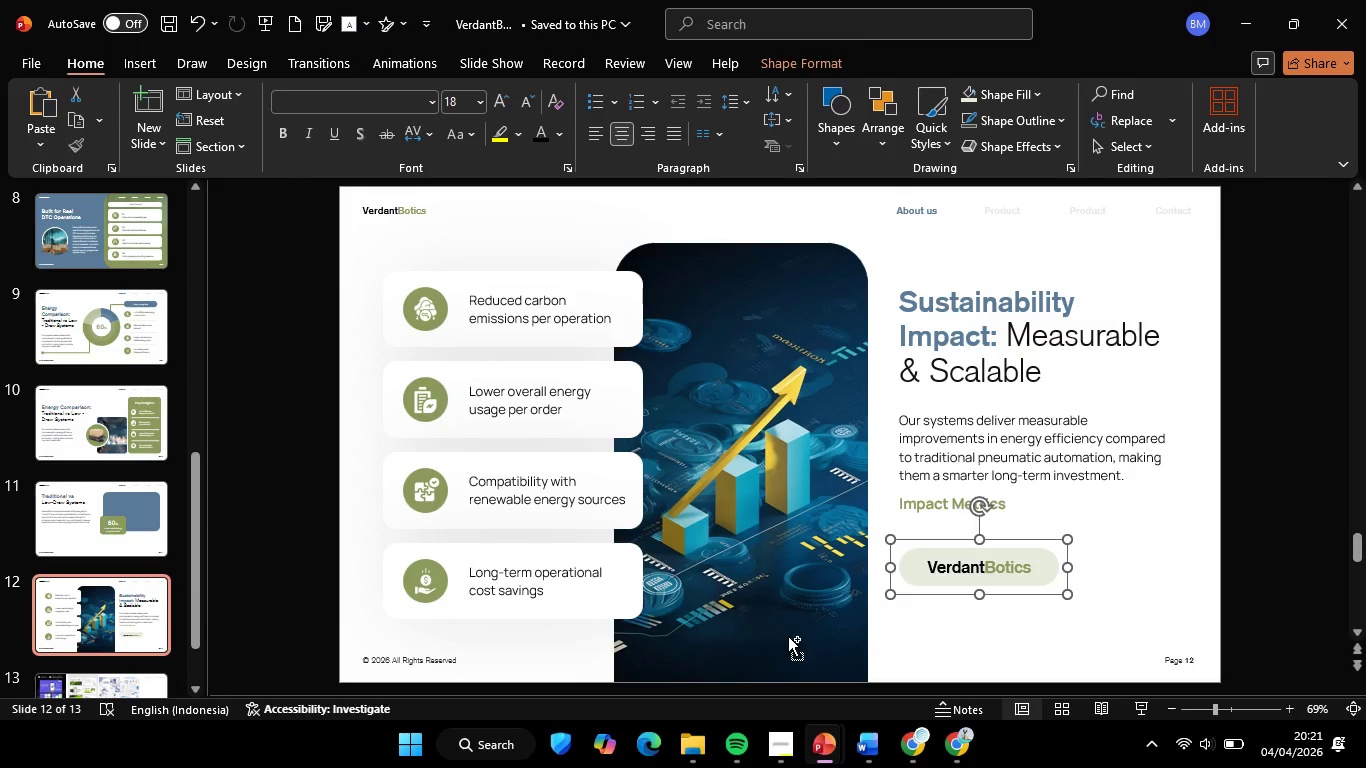 
scroll: coordinate [74, 580], scroll_direction: down, amount: 3.0
 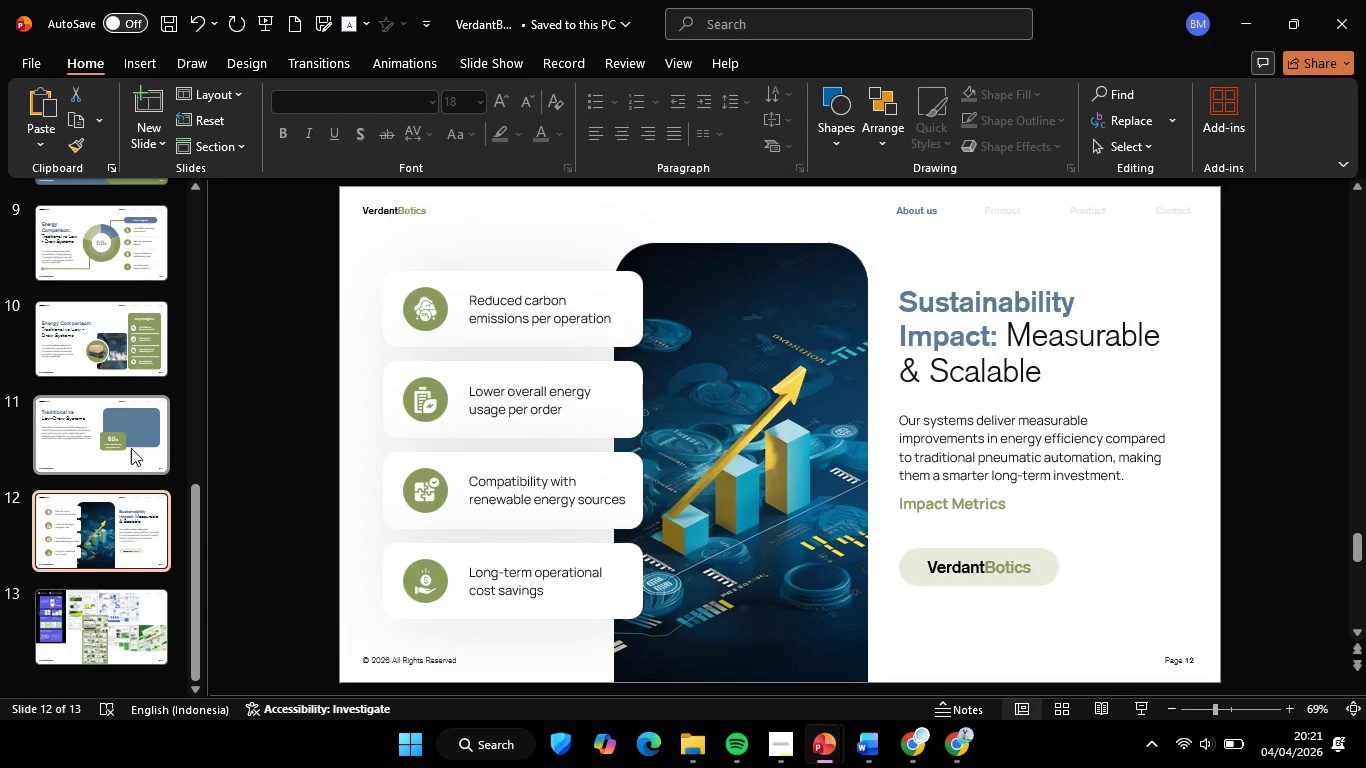 
left_click([131, 448])
 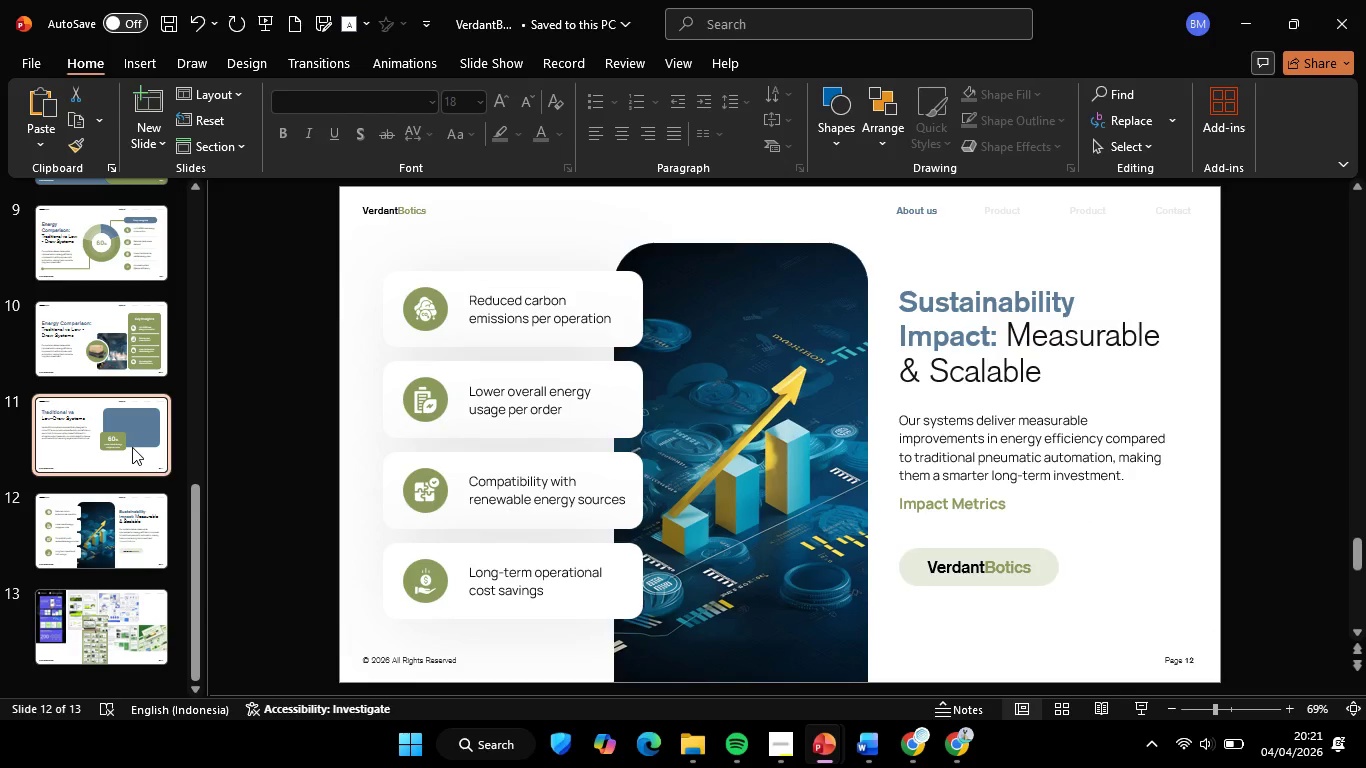 
key(Control+V)
 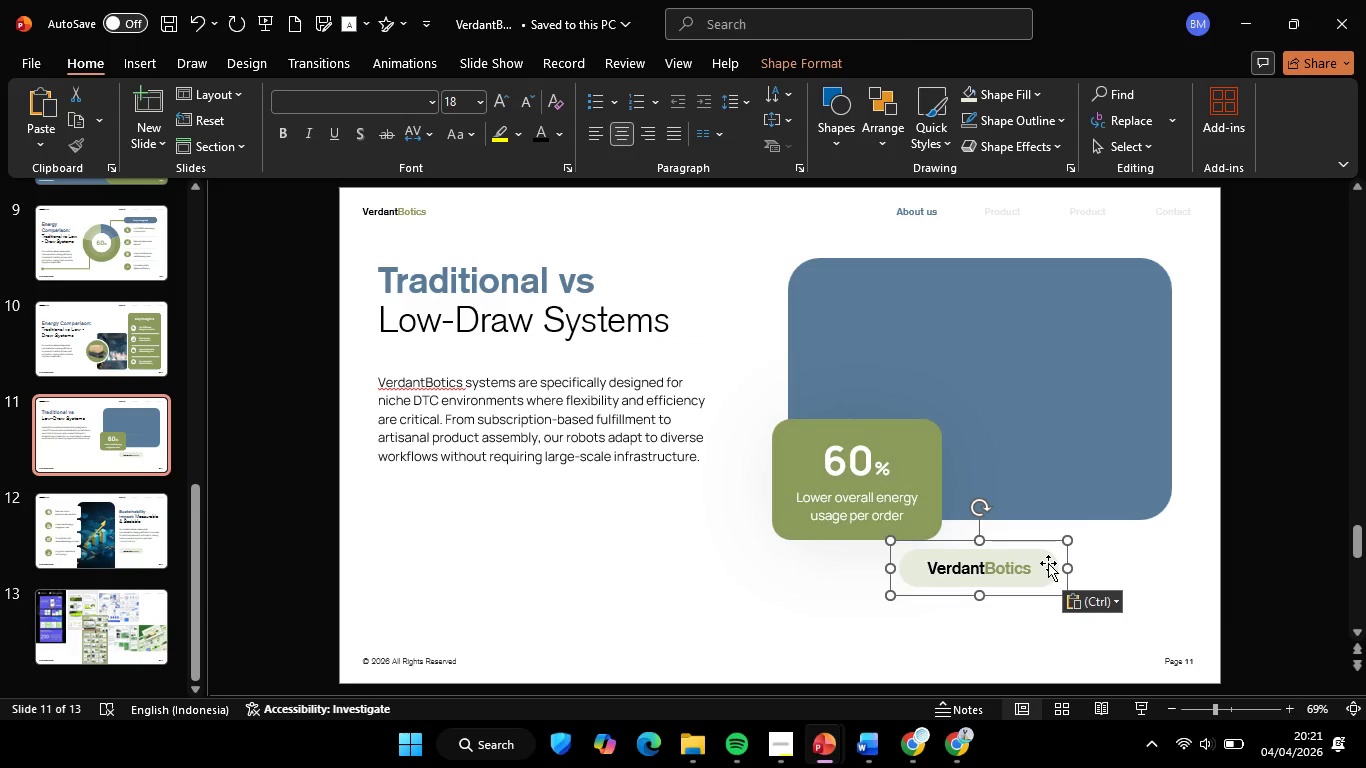 
left_click_drag(start_coordinate=[1048, 563], to_coordinate=[524, 419])
 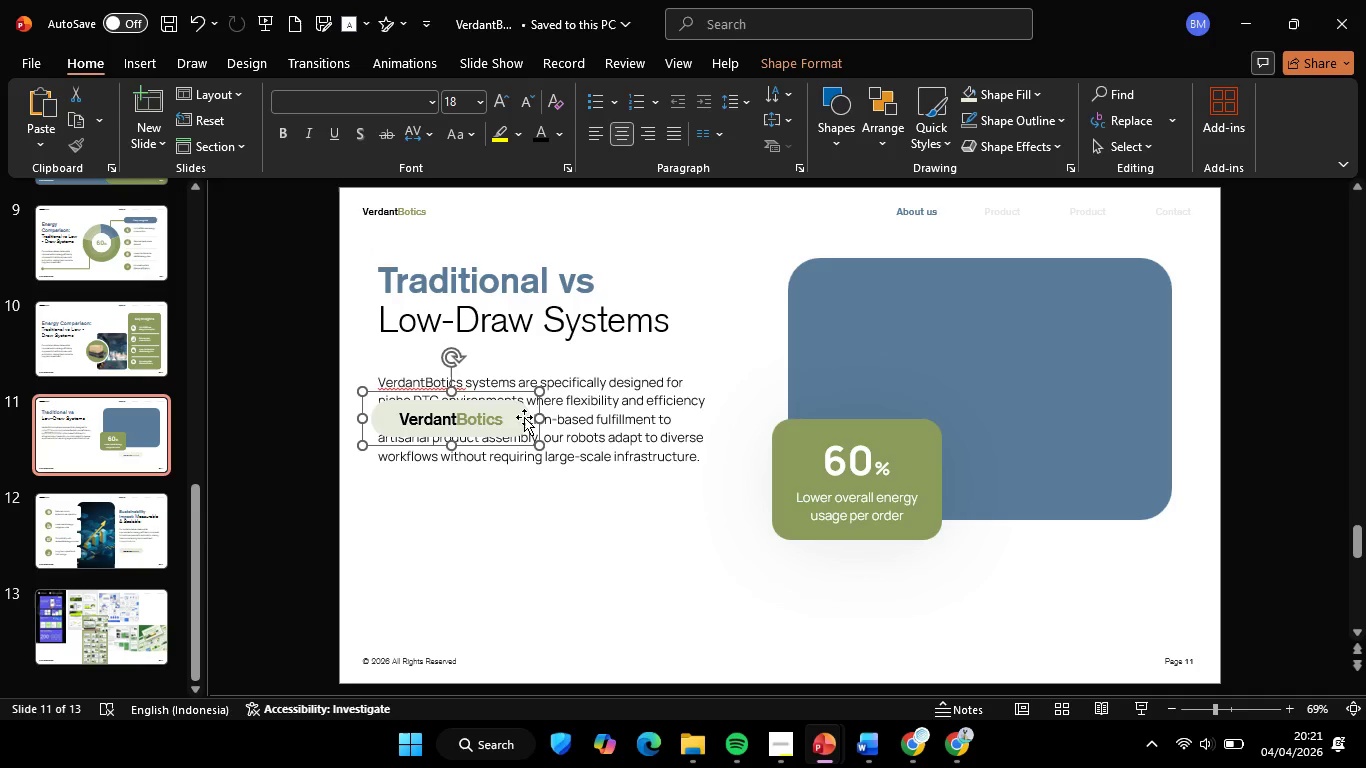 
hold_key(key=ShiftLeft, duration=4.3)
left_click_drag(start_coordinate=[522, 416], to_coordinate=[525, 510])
 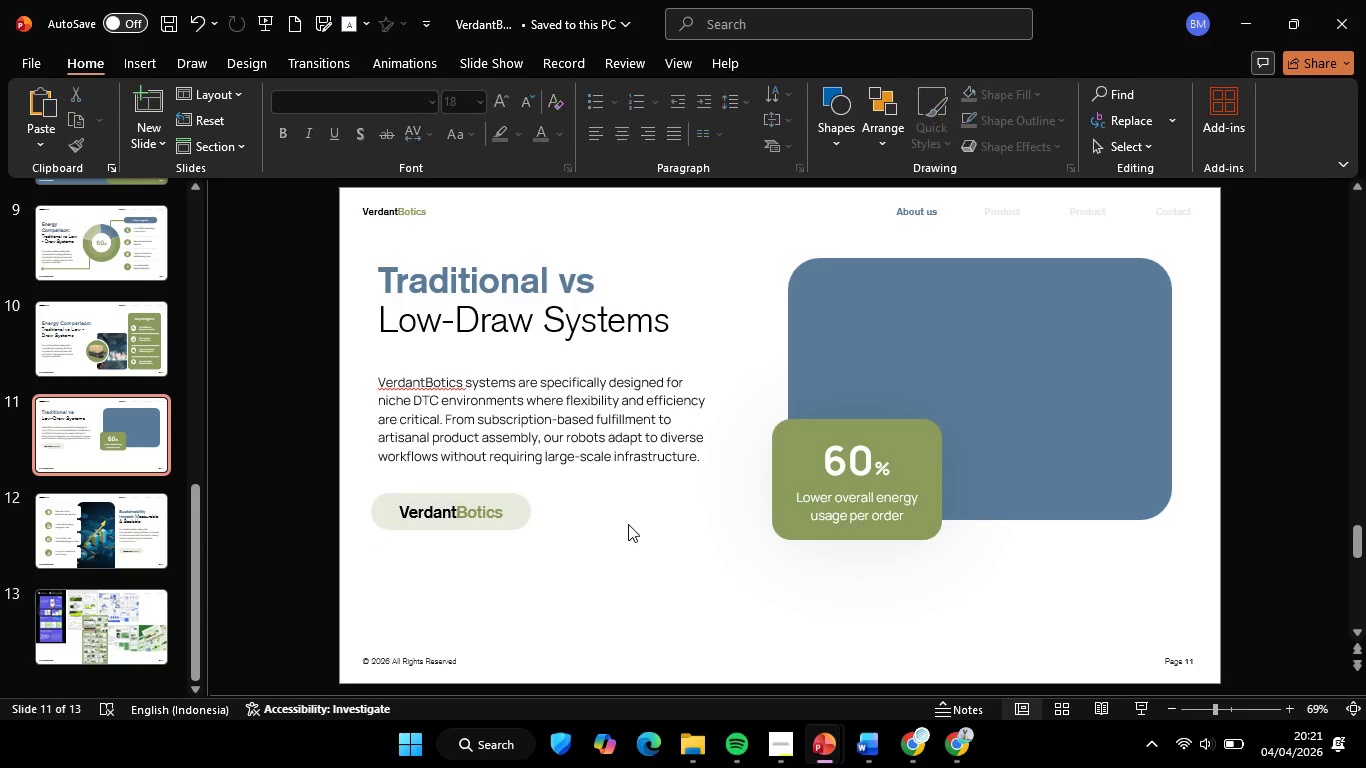 
double_click([628, 524])
 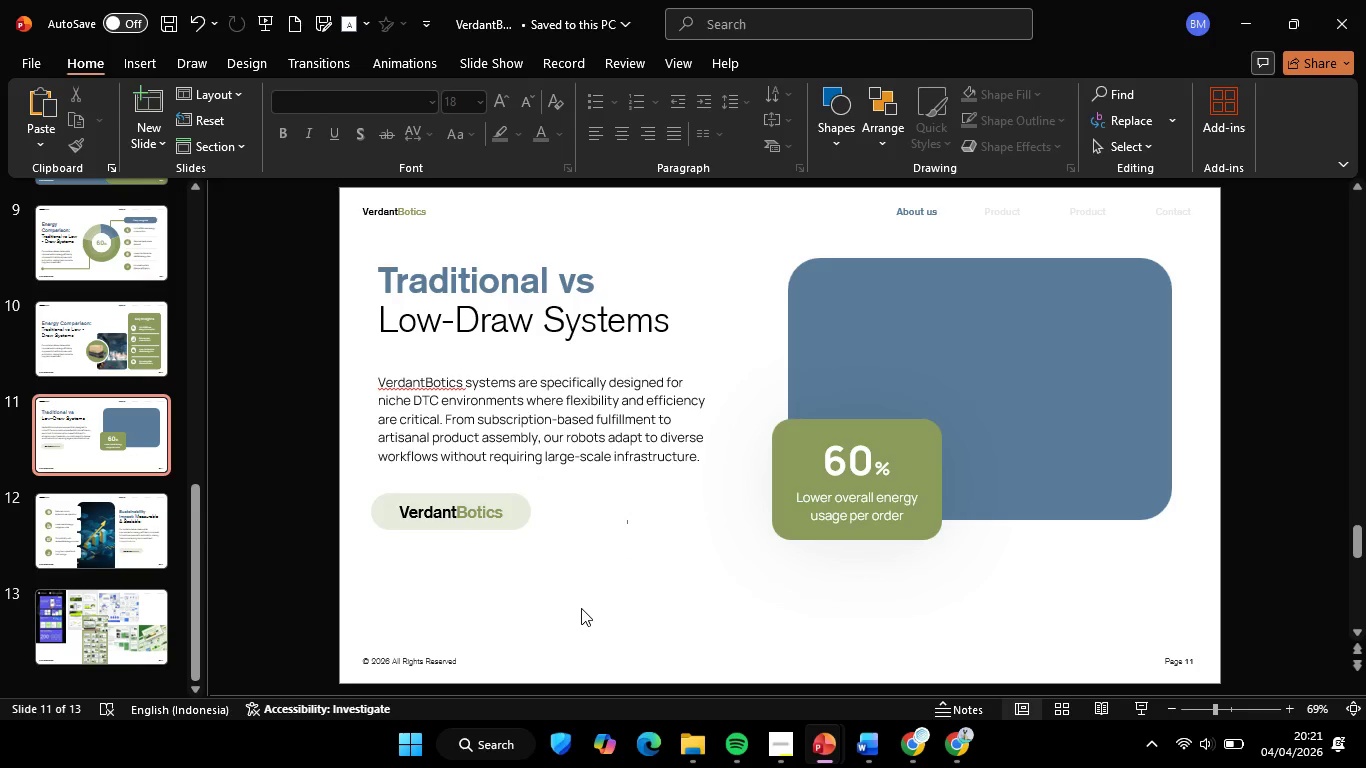 
triple_click([581, 608])
 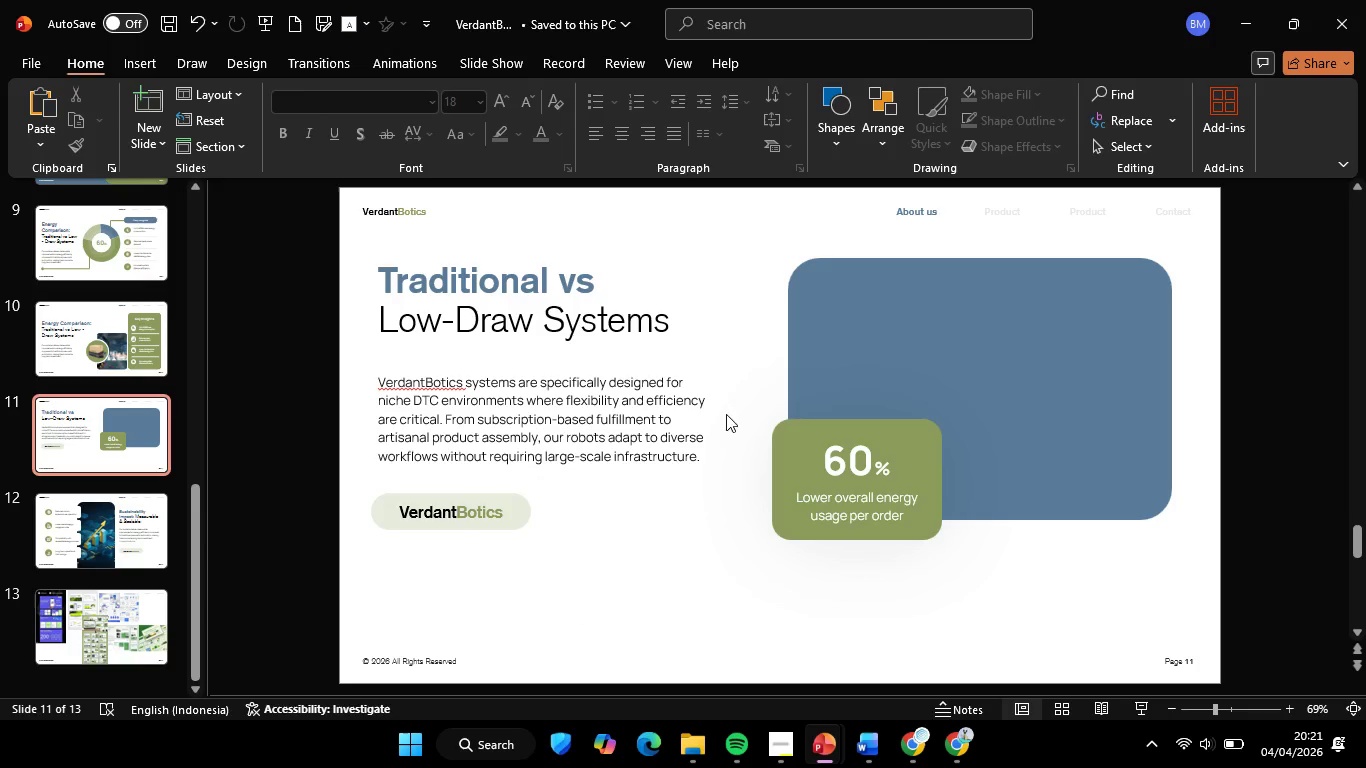 
left_click([807, 307])
 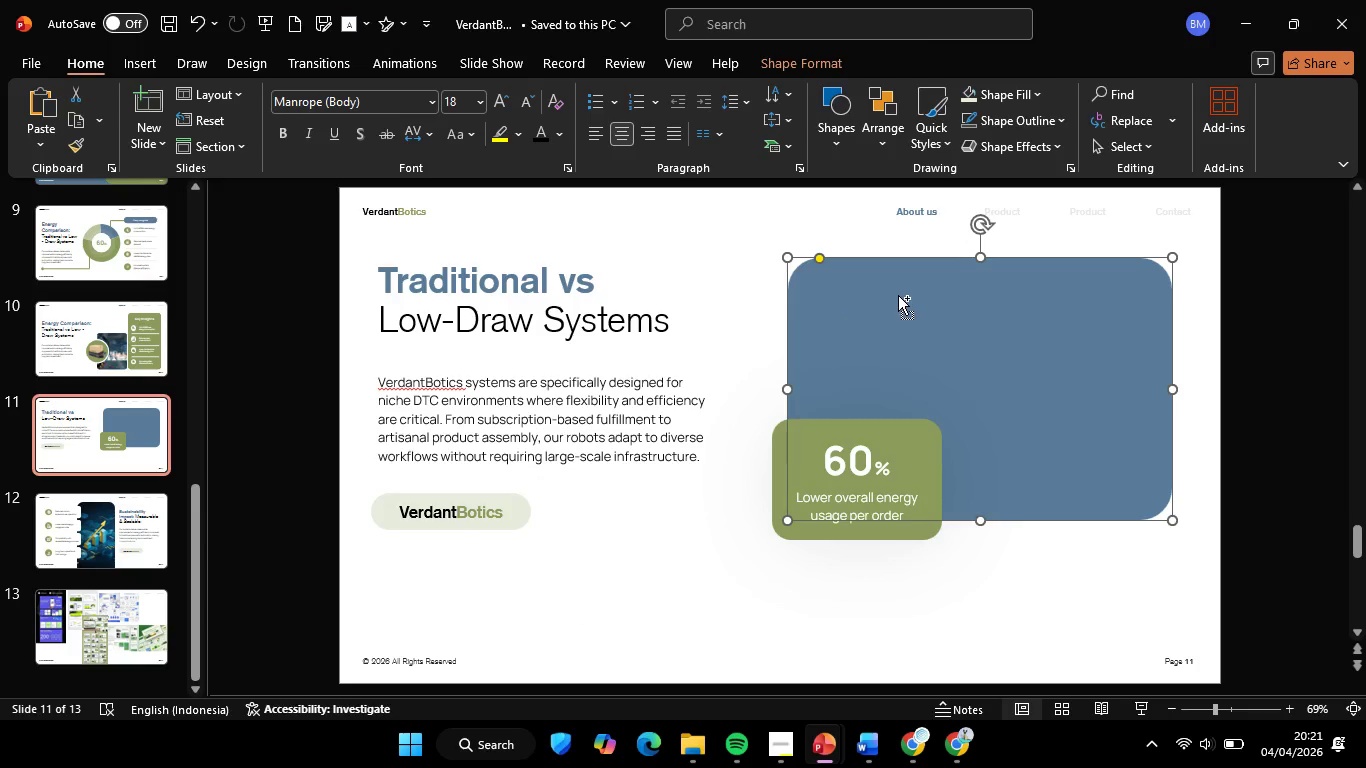 
hold_key(key=ControlLeft, duration=1.08)
hold_key(key=ShiftLeft, duration=5.48)
left_click_drag(start_coordinate=[892, 291], to_coordinate=[891, 416])
 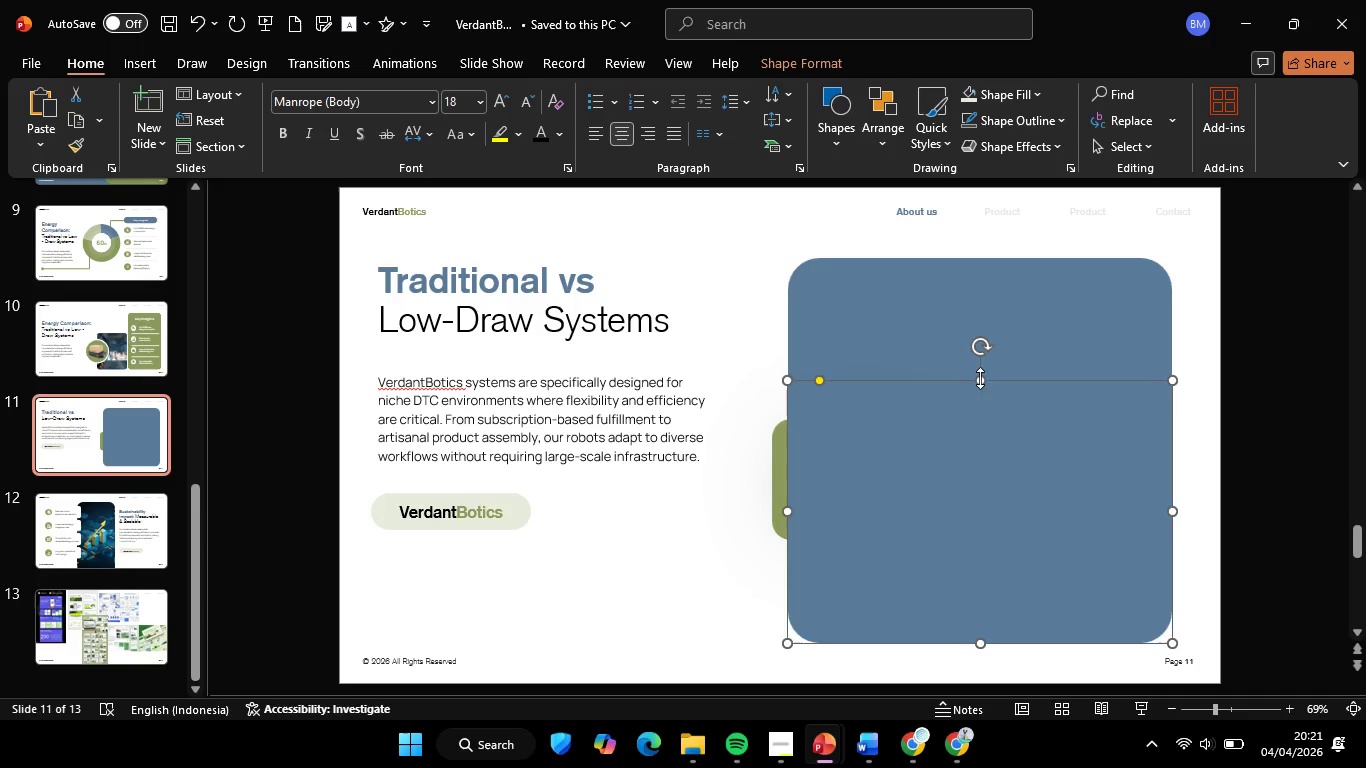 
left_click_drag(start_coordinate=[980, 378], to_coordinate=[969, 559])
 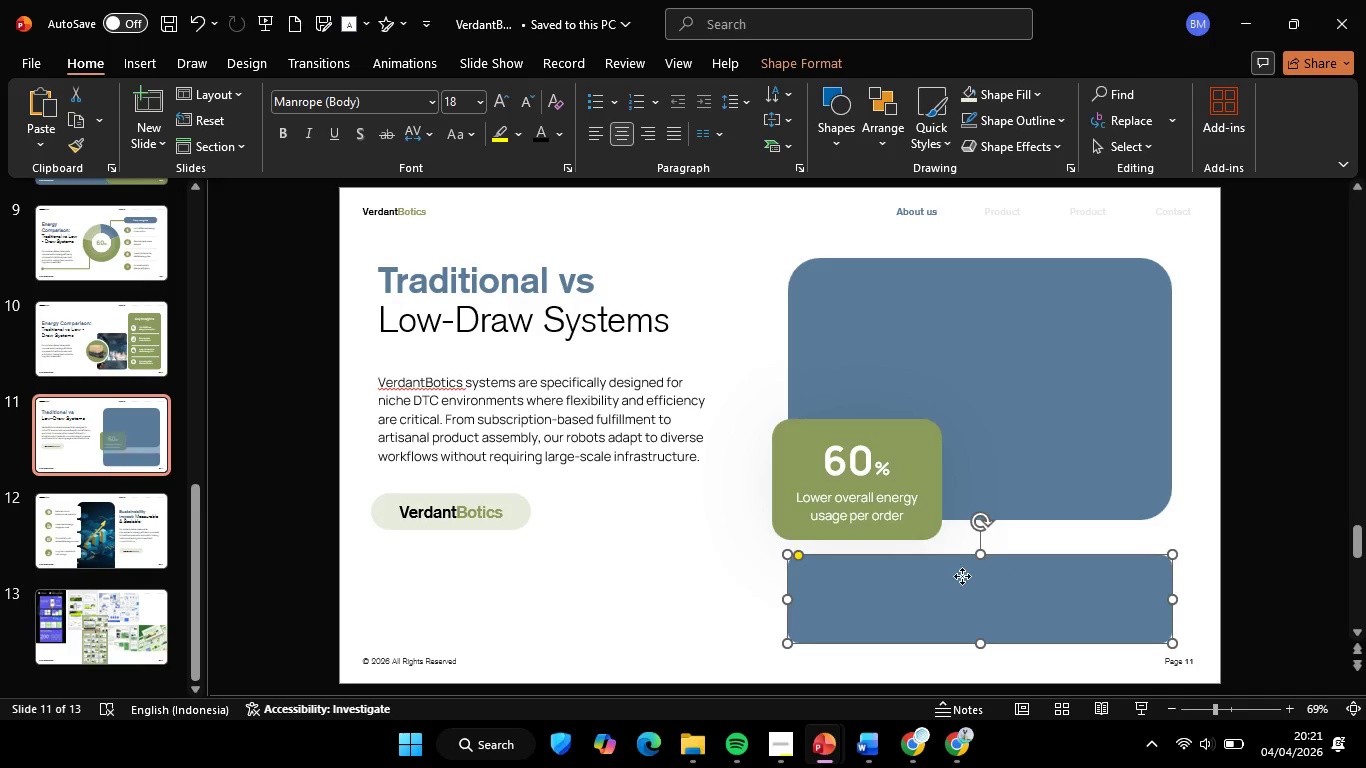 
left_click_drag(start_coordinate=[998, 576], to_coordinate=[582, 575])
 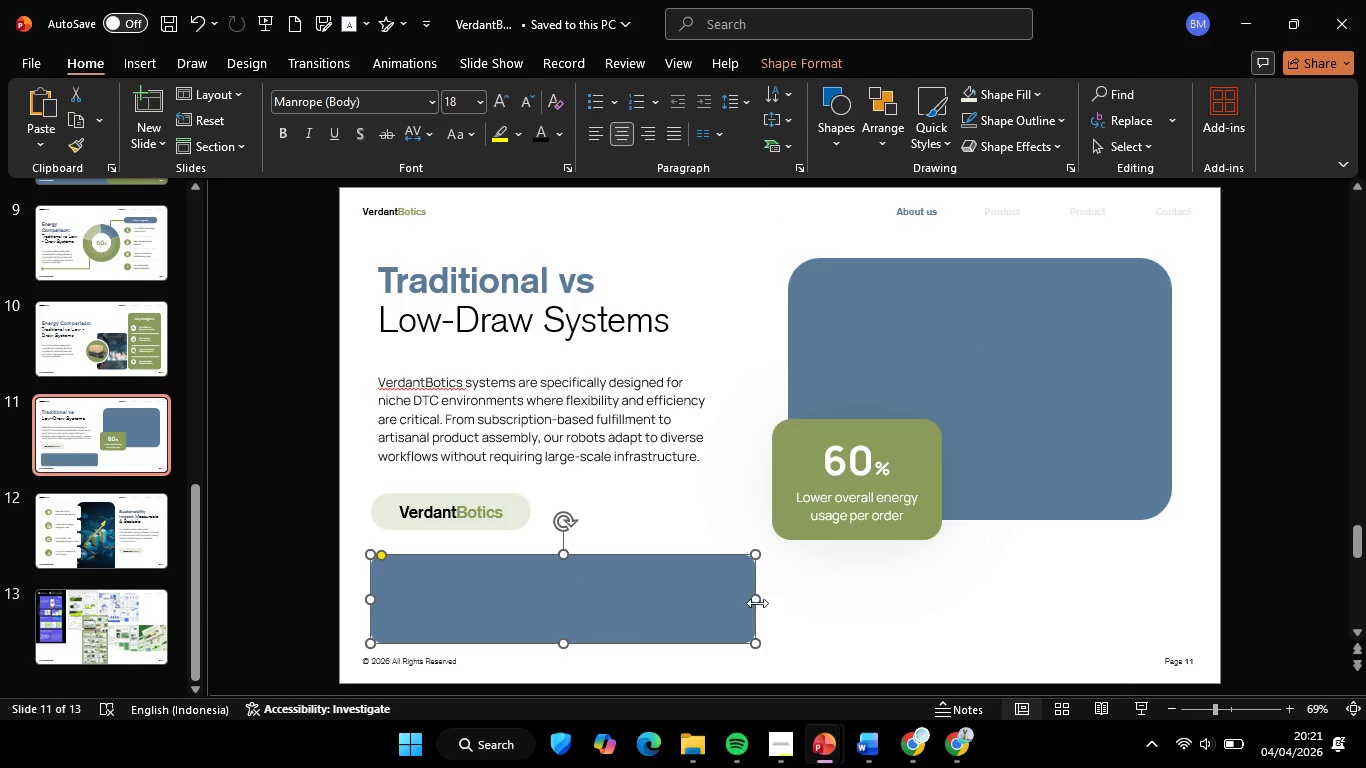 
hold_key(key=ShiftLeft, duration=5.3)
left_click_drag(start_coordinate=[754, 600], to_coordinate=[587, 599])
 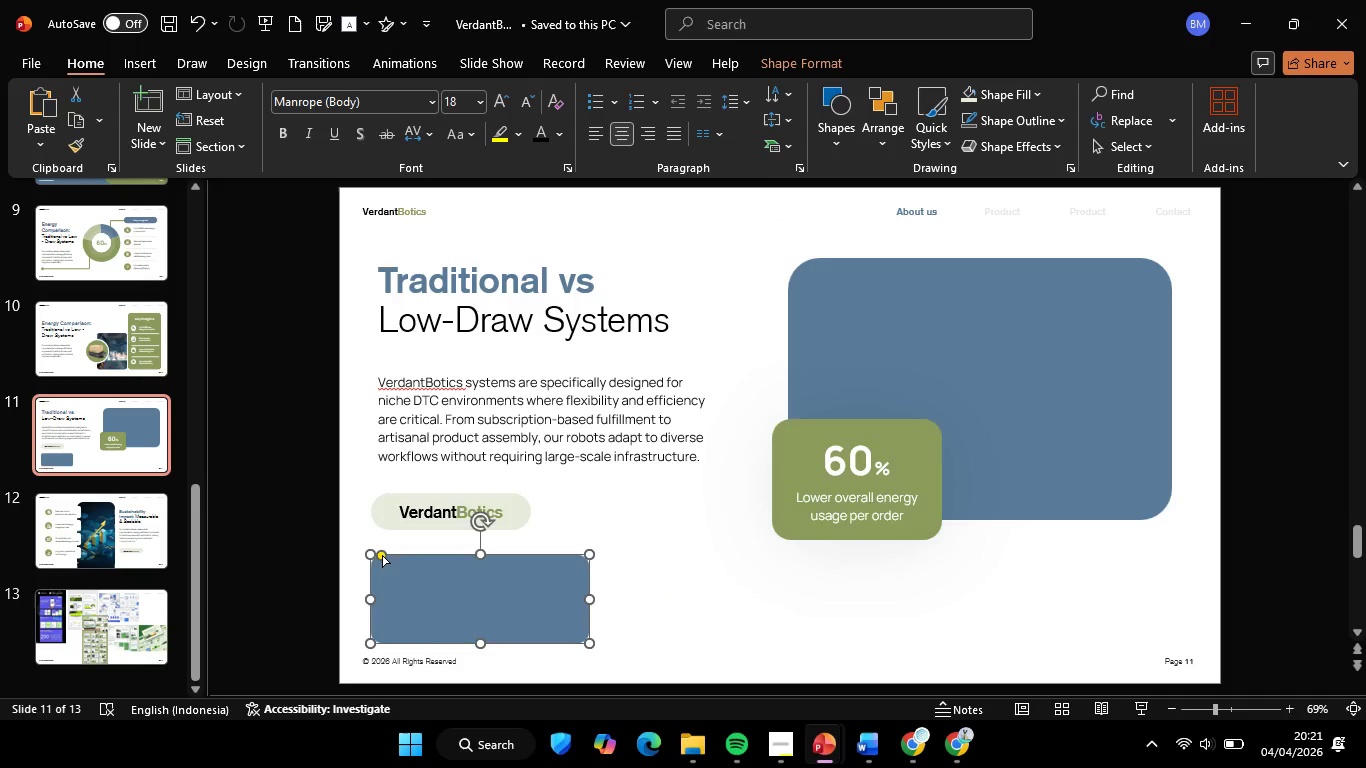 
left_click_drag(start_coordinate=[382, 555], to_coordinate=[393, 559])
 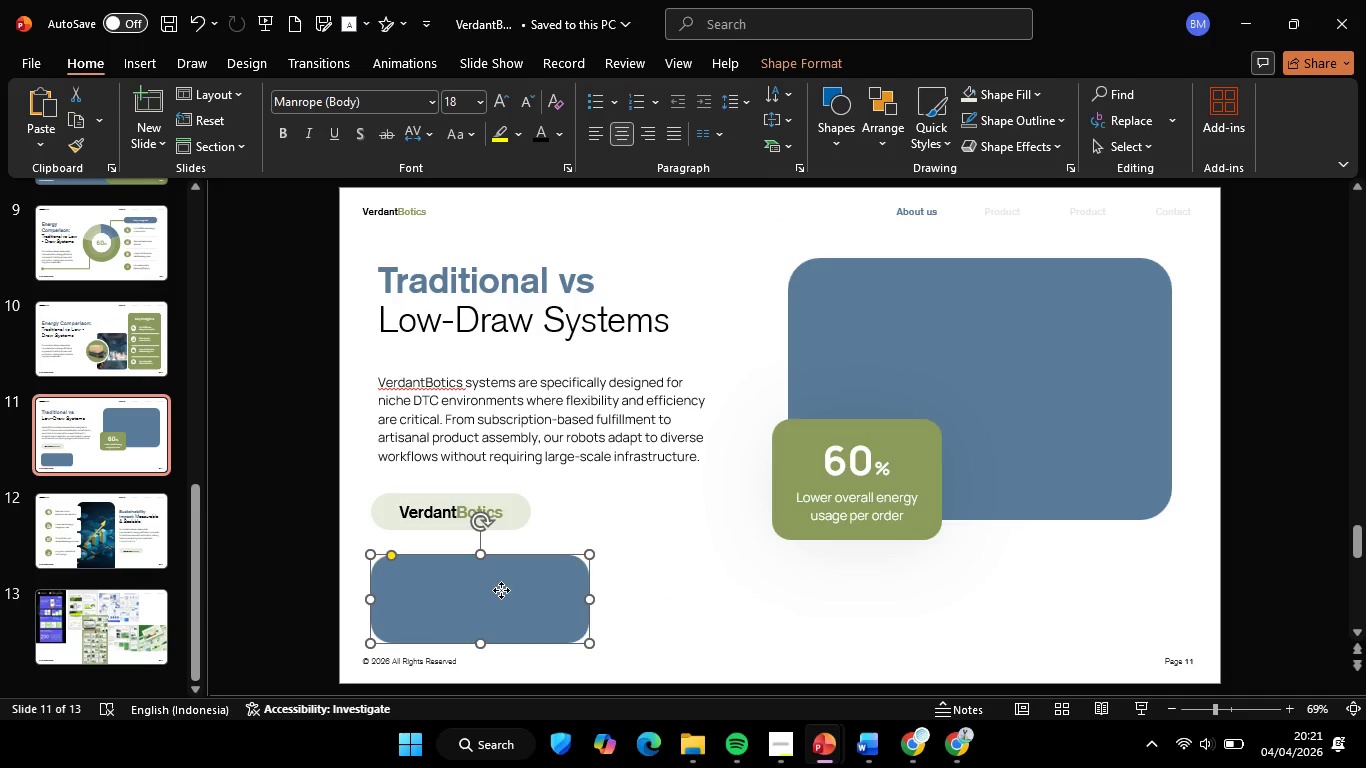 
left_click_drag(start_coordinate=[501, 591], to_coordinate=[498, 582])
 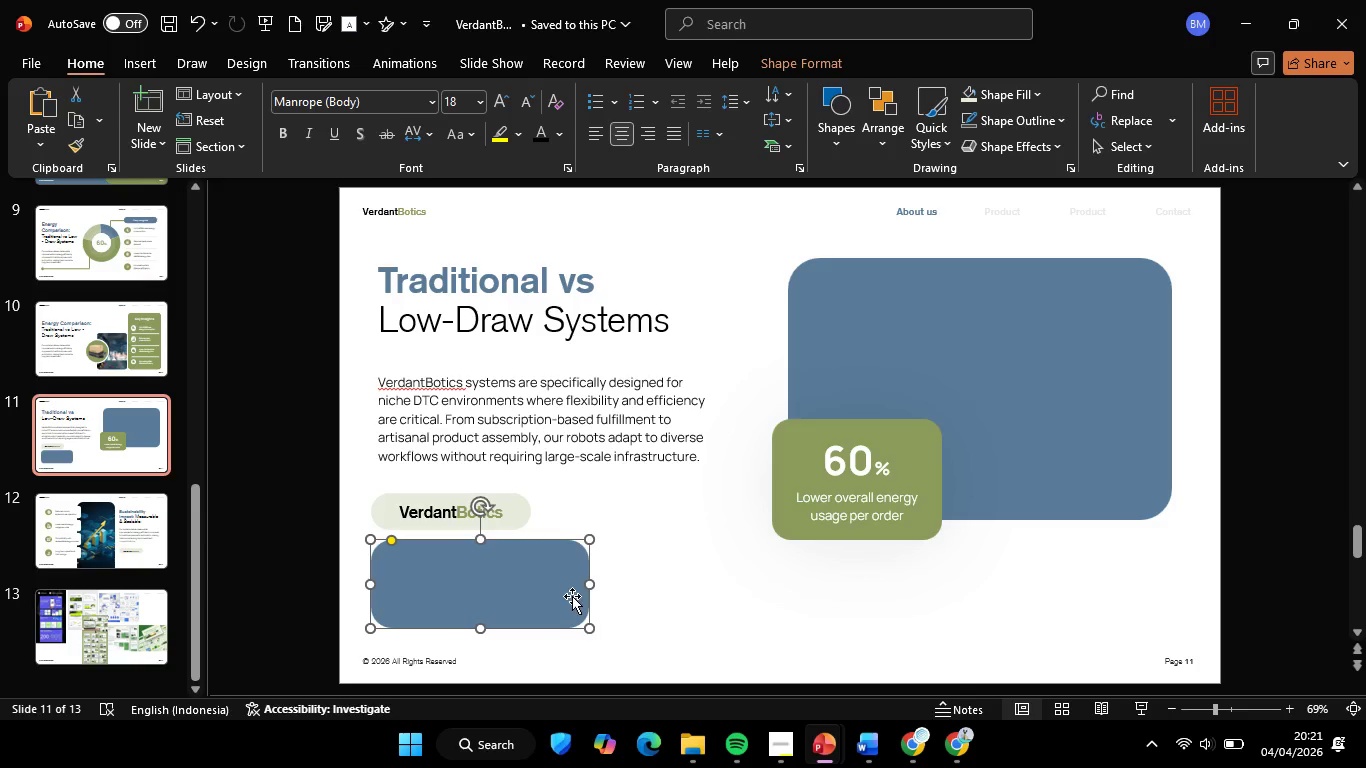 
hold_key(key=ShiftLeft, duration=1.74)
left_click_drag(start_coordinate=[592, 583], to_coordinate=[580, 583])
 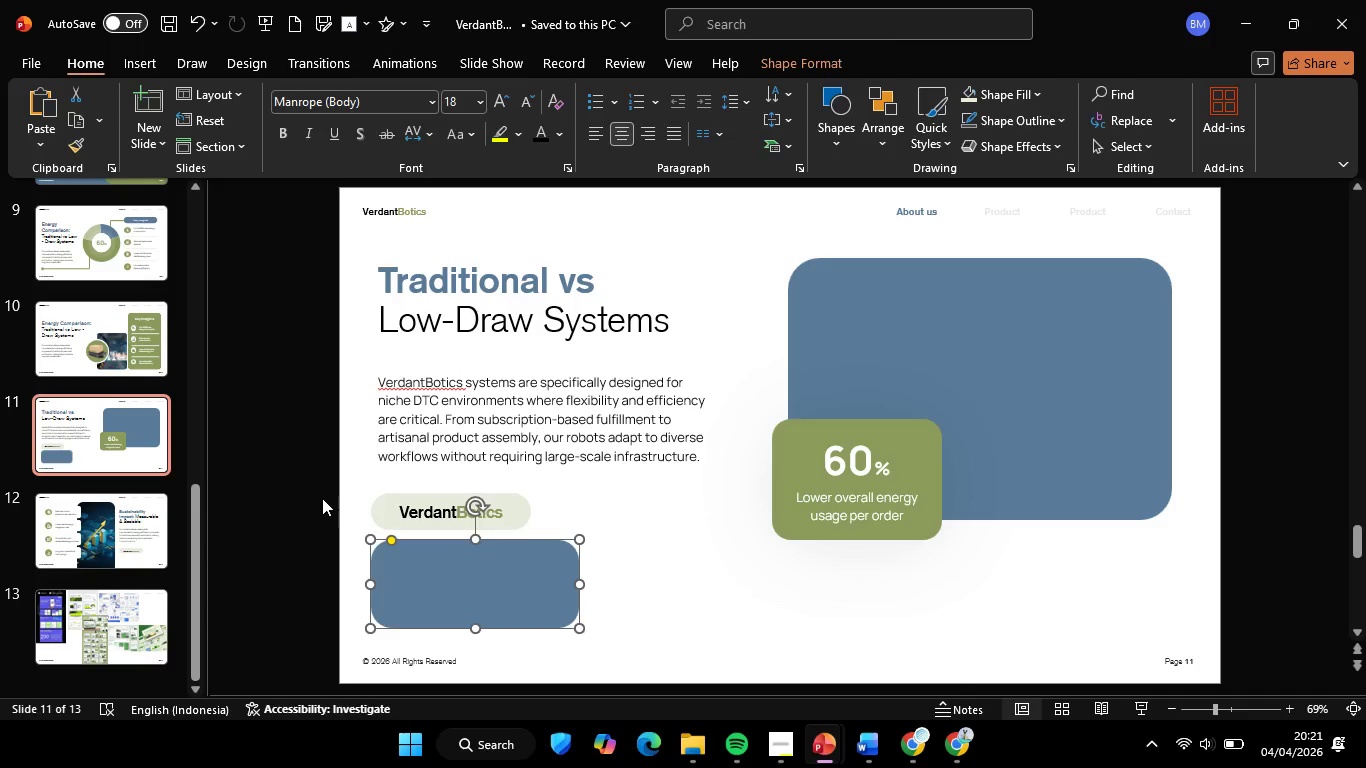 
left_click([322, 498])
 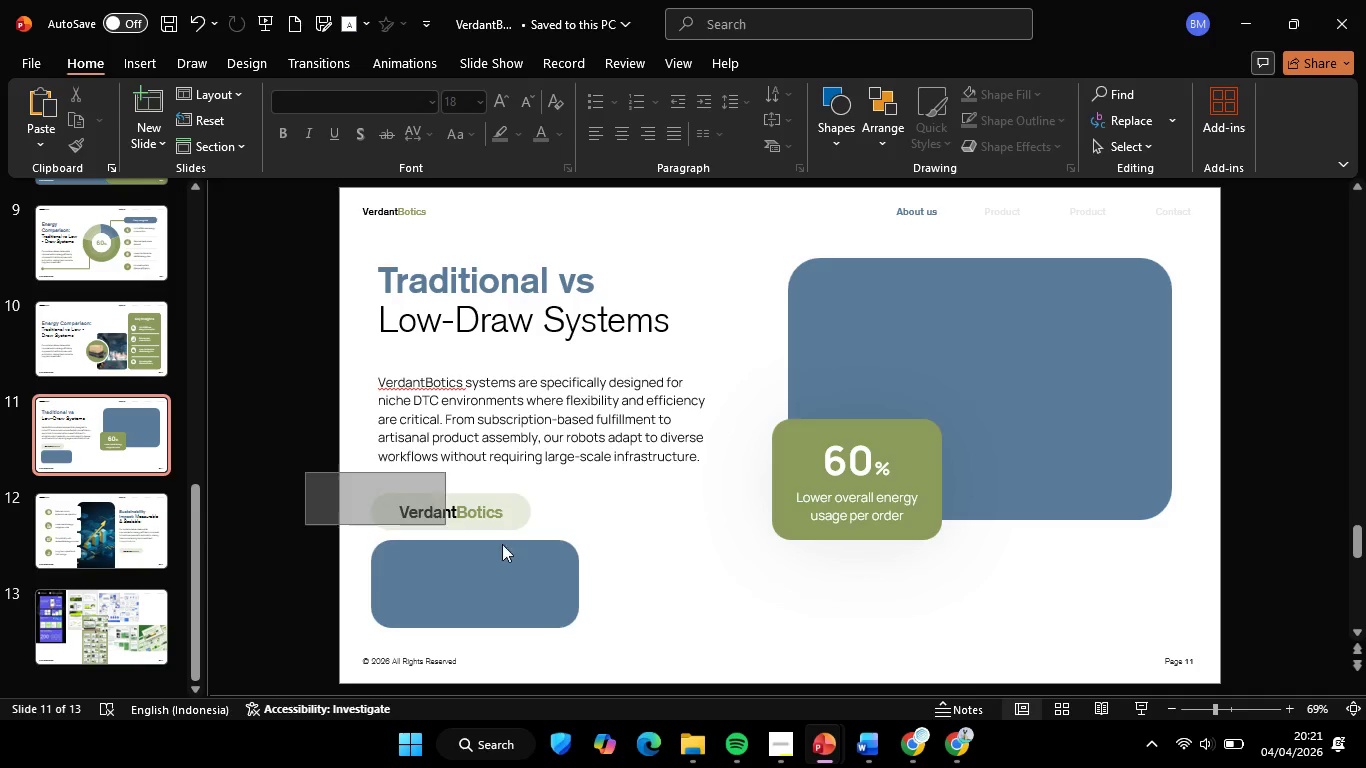 
left_click_drag(start_coordinate=[306, 473], to_coordinate=[649, 647])
 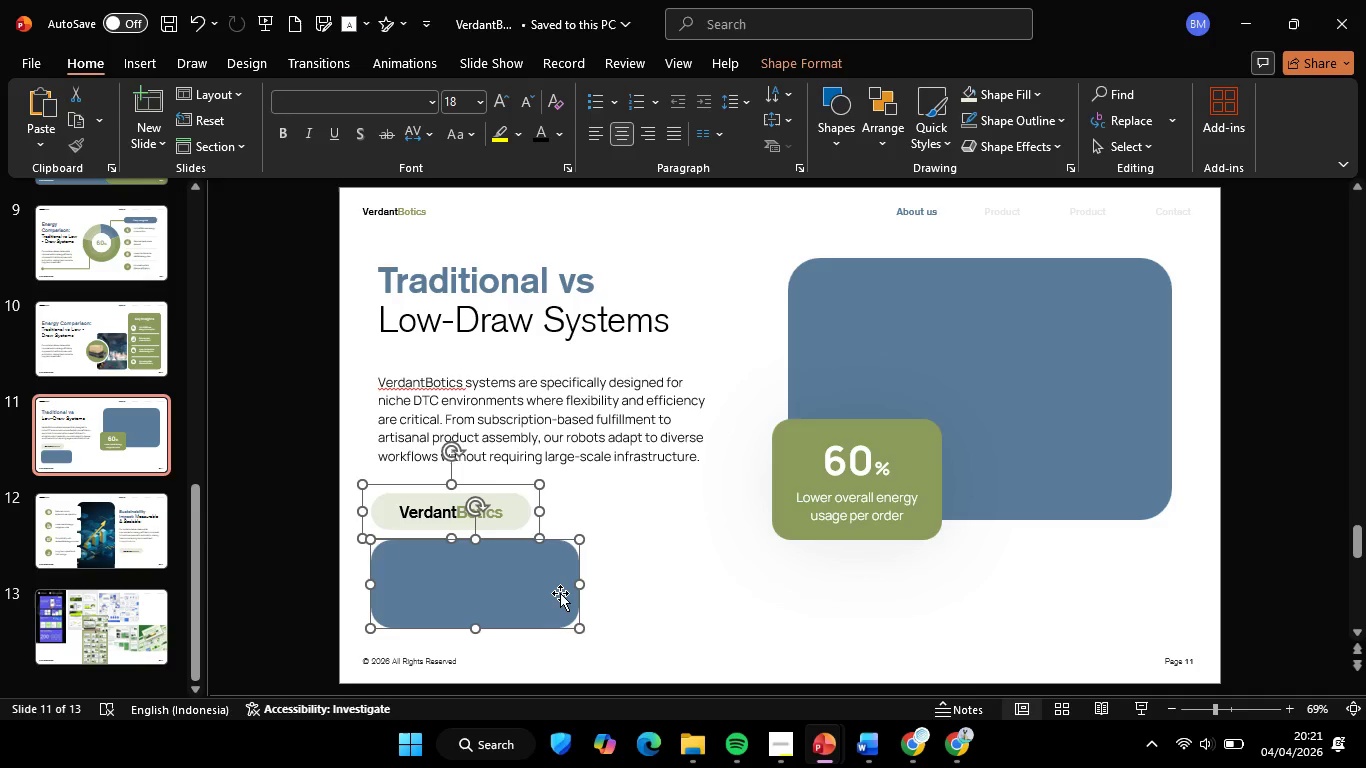 
hold_key(key=ShiftLeft, duration=2.08)
 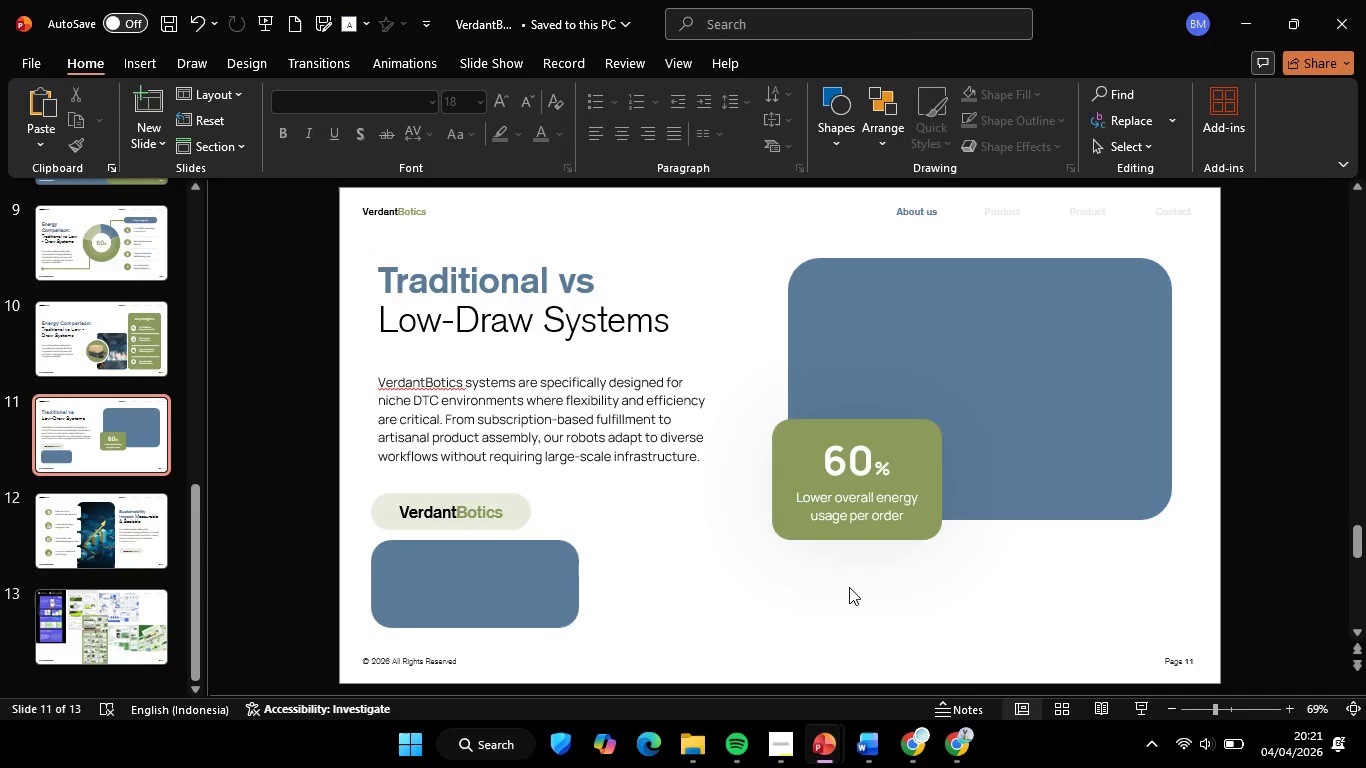 
double_click([849, 587])
 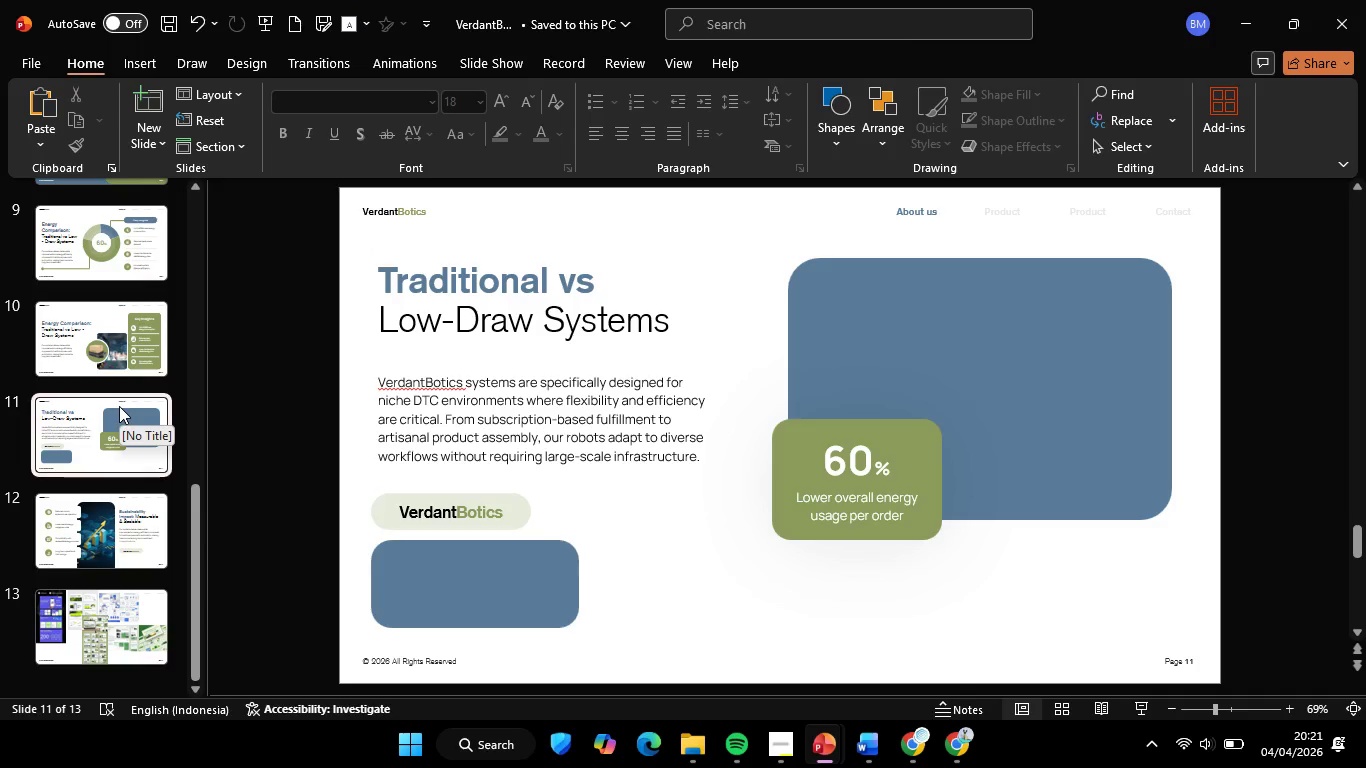 
scroll: coordinate [135, 372], scroll_direction: up, amount: 14.0
 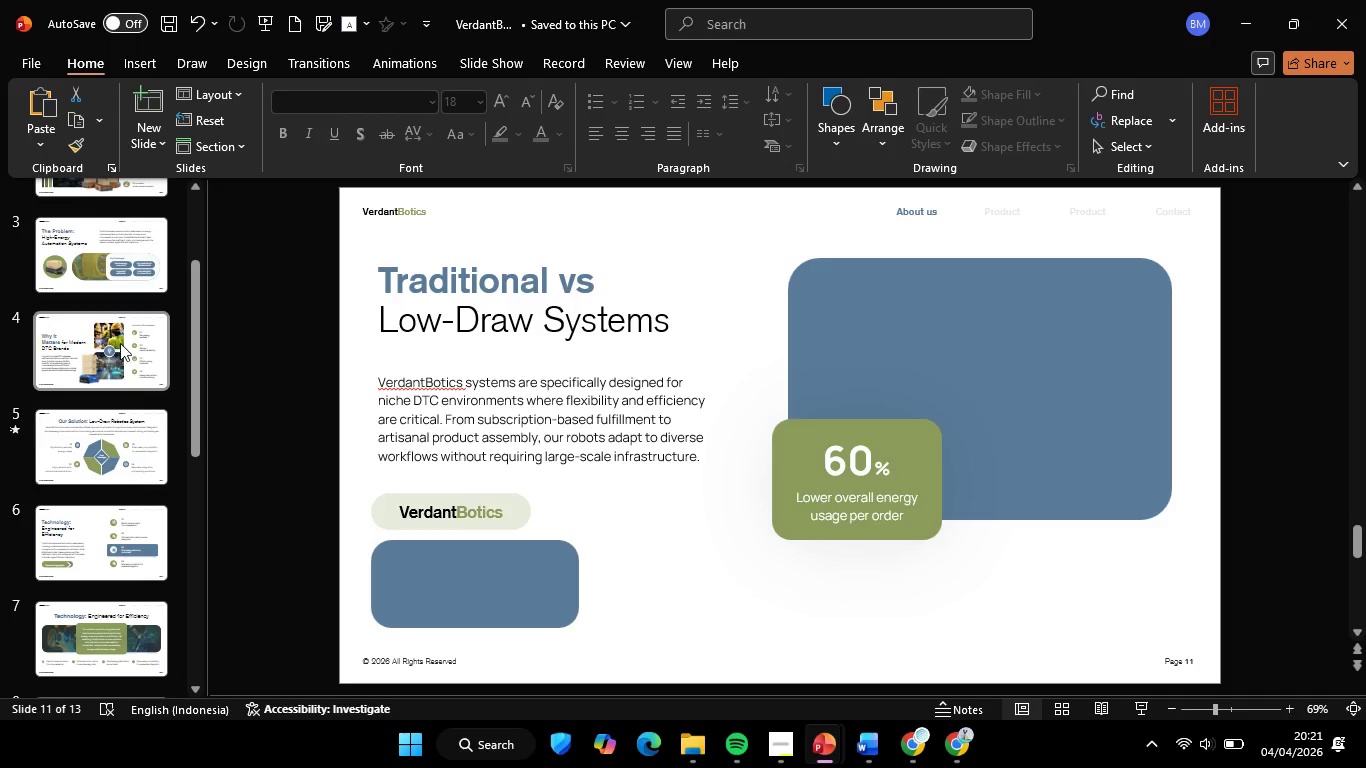 
left_click([120, 340])
 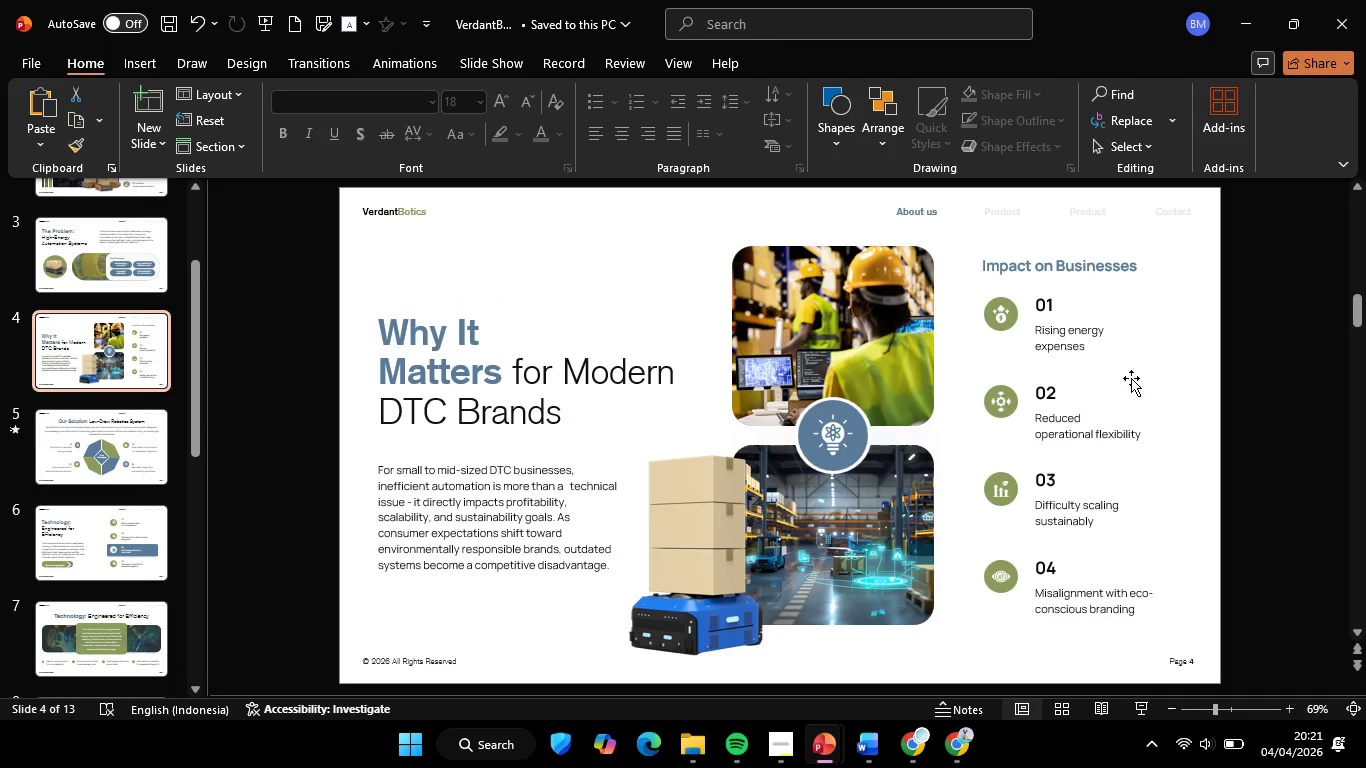 
left_click([1049, 320])
 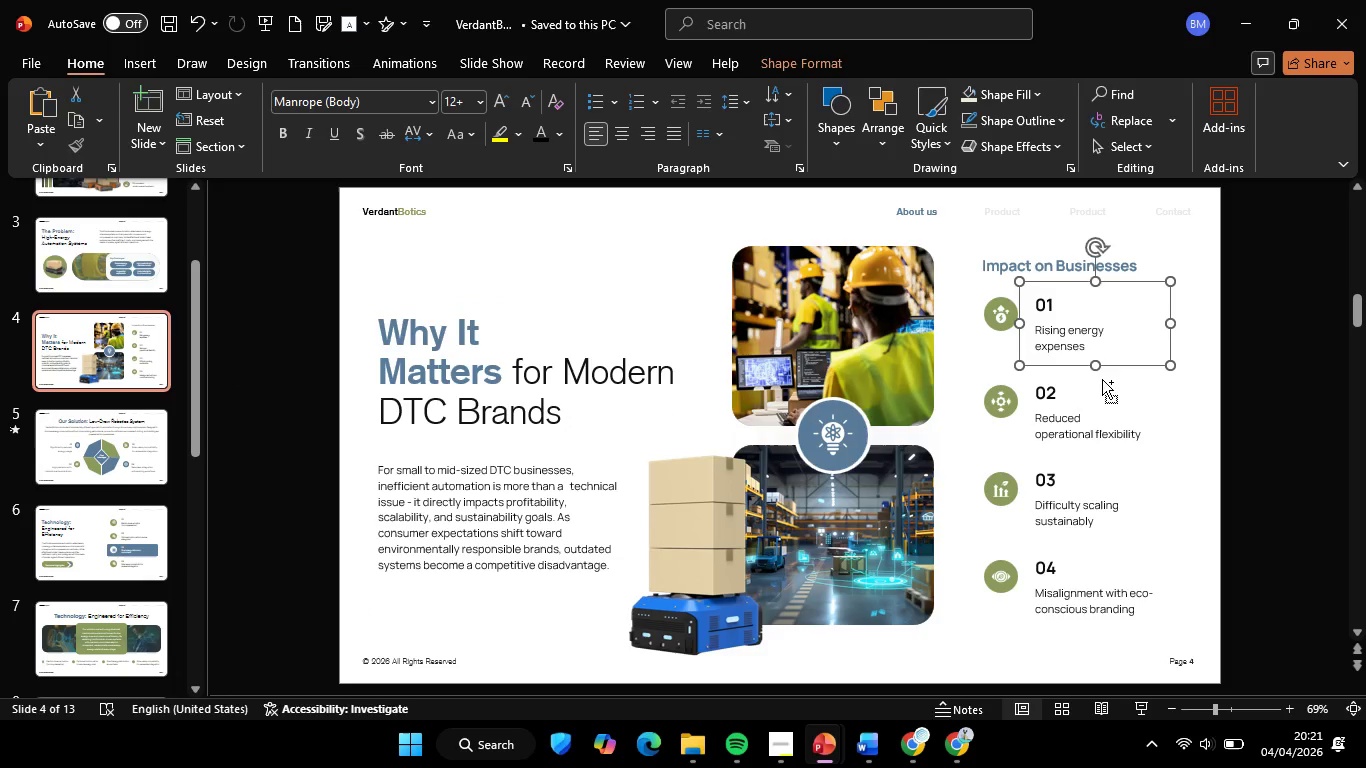 
key(Control+C)
 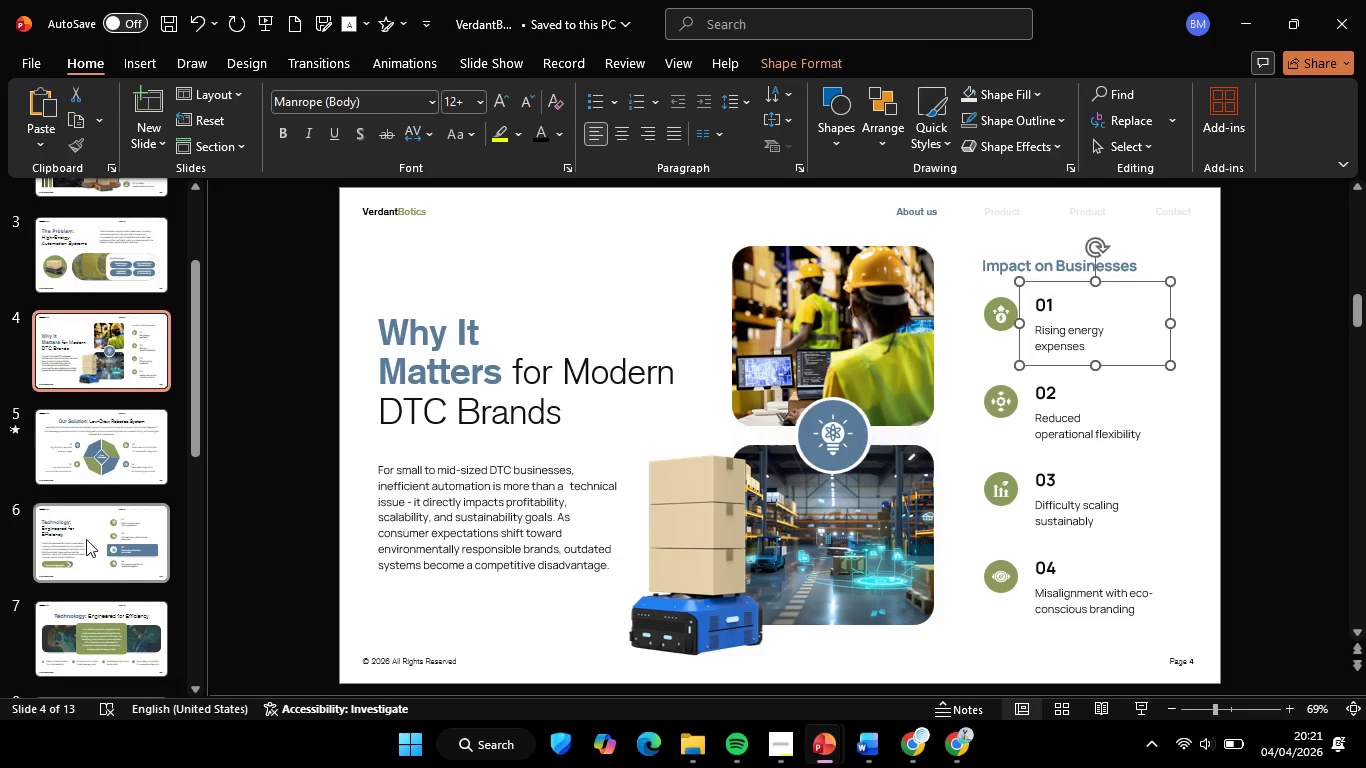 
left_click([105, 525])
 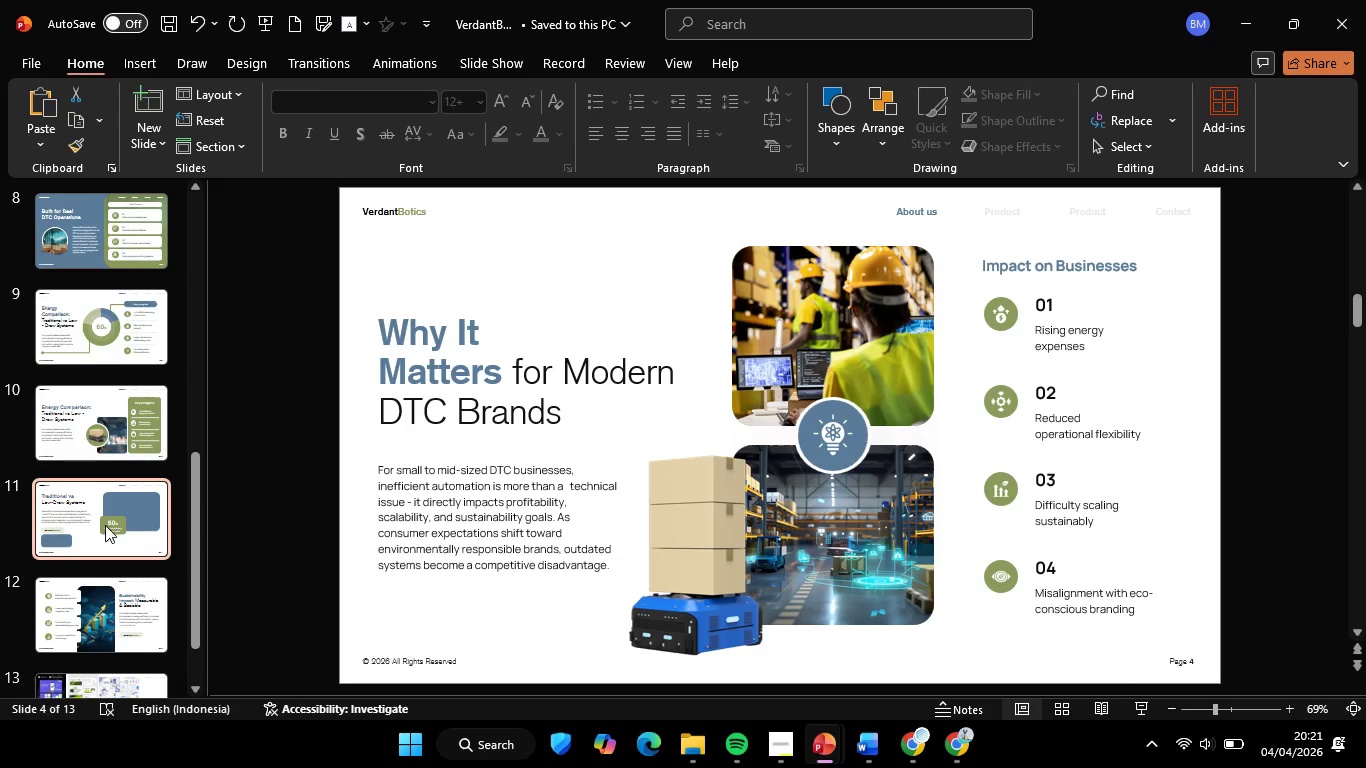 
scroll: coordinate [134, 613], scroll_direction: down, amount: 12.0
 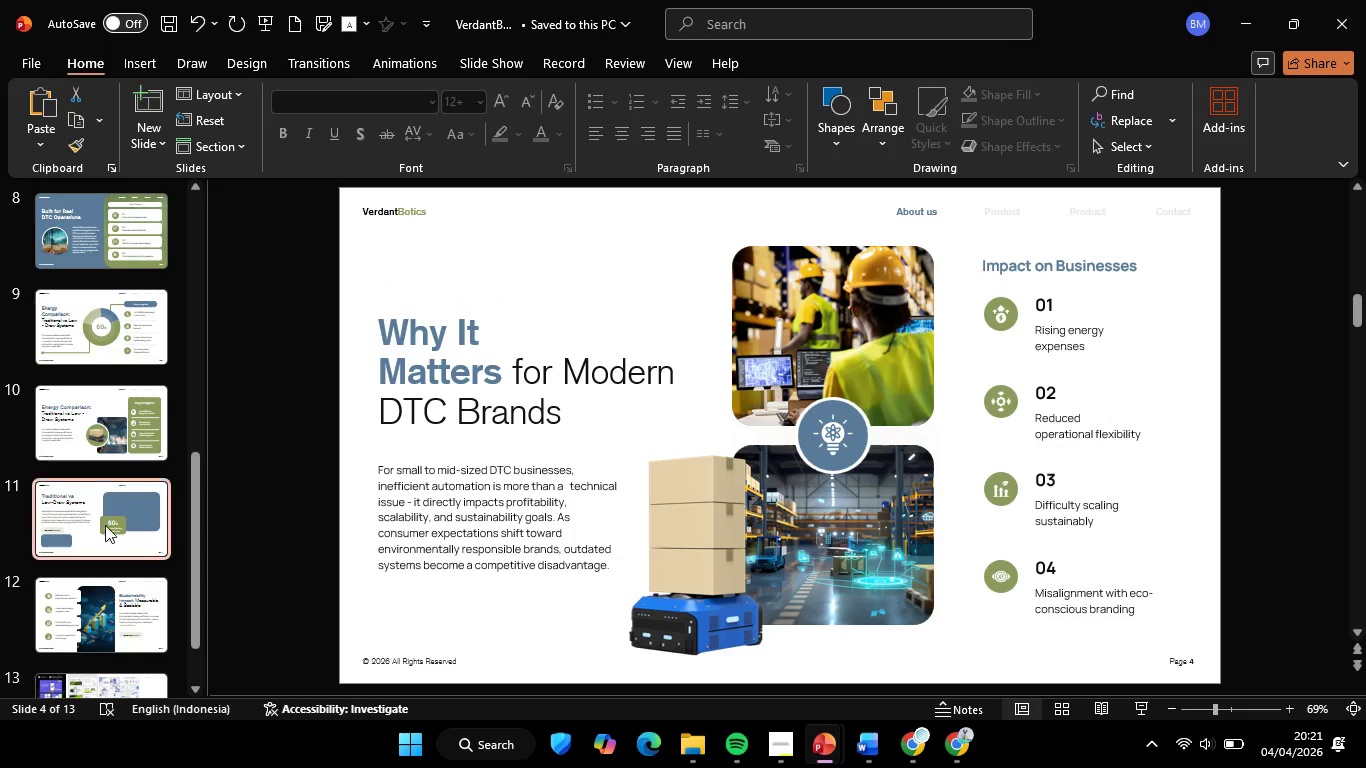 
key(Control+V)
 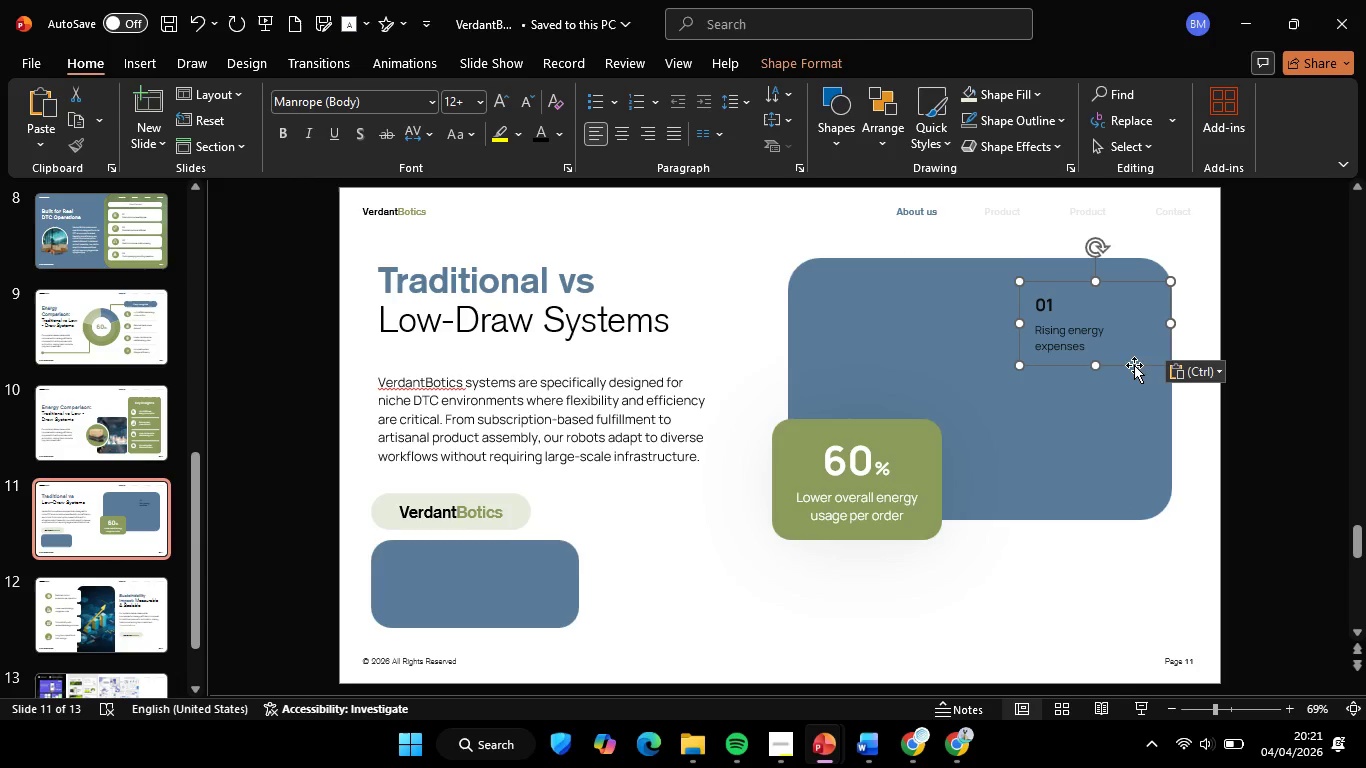 
left_click_drag(start_coordinate=[1133, 363], to_coordinate=[727, 623])
 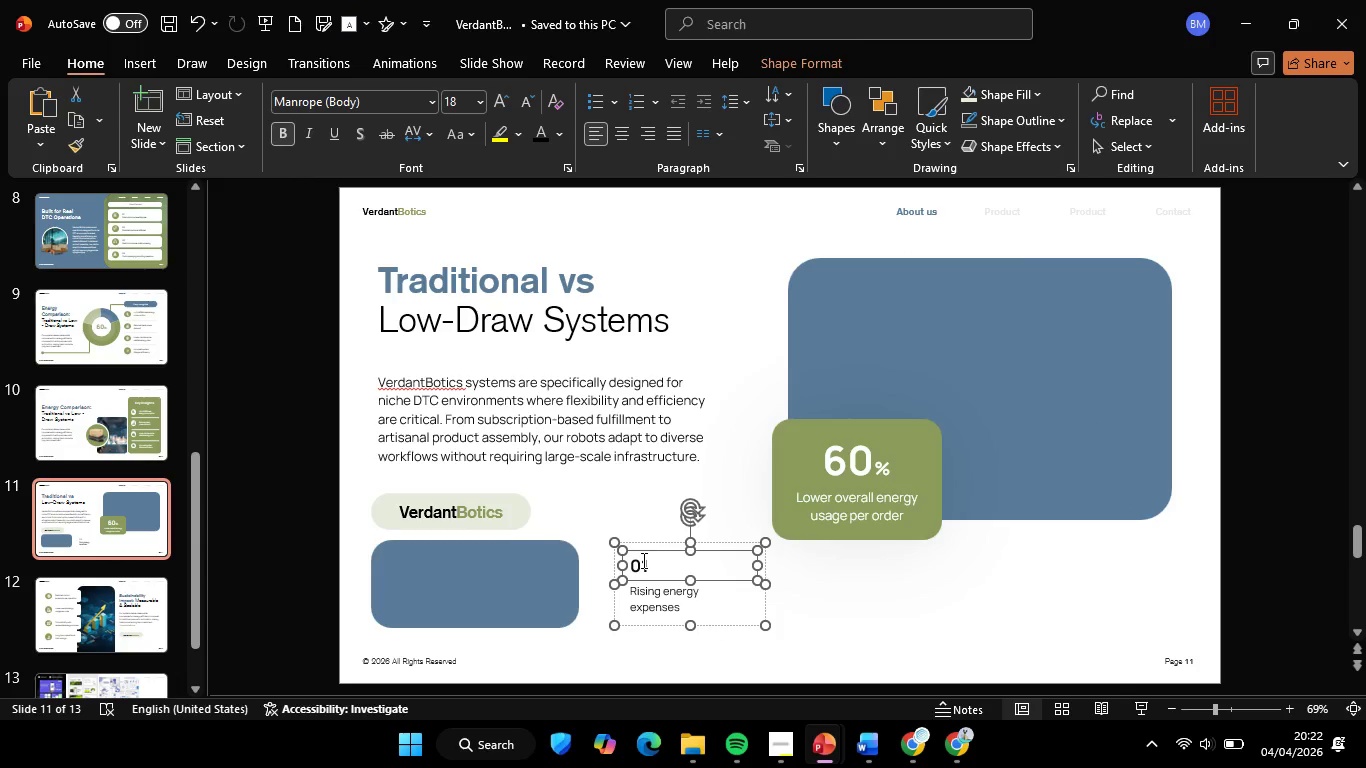 
double_click([642, 560])
 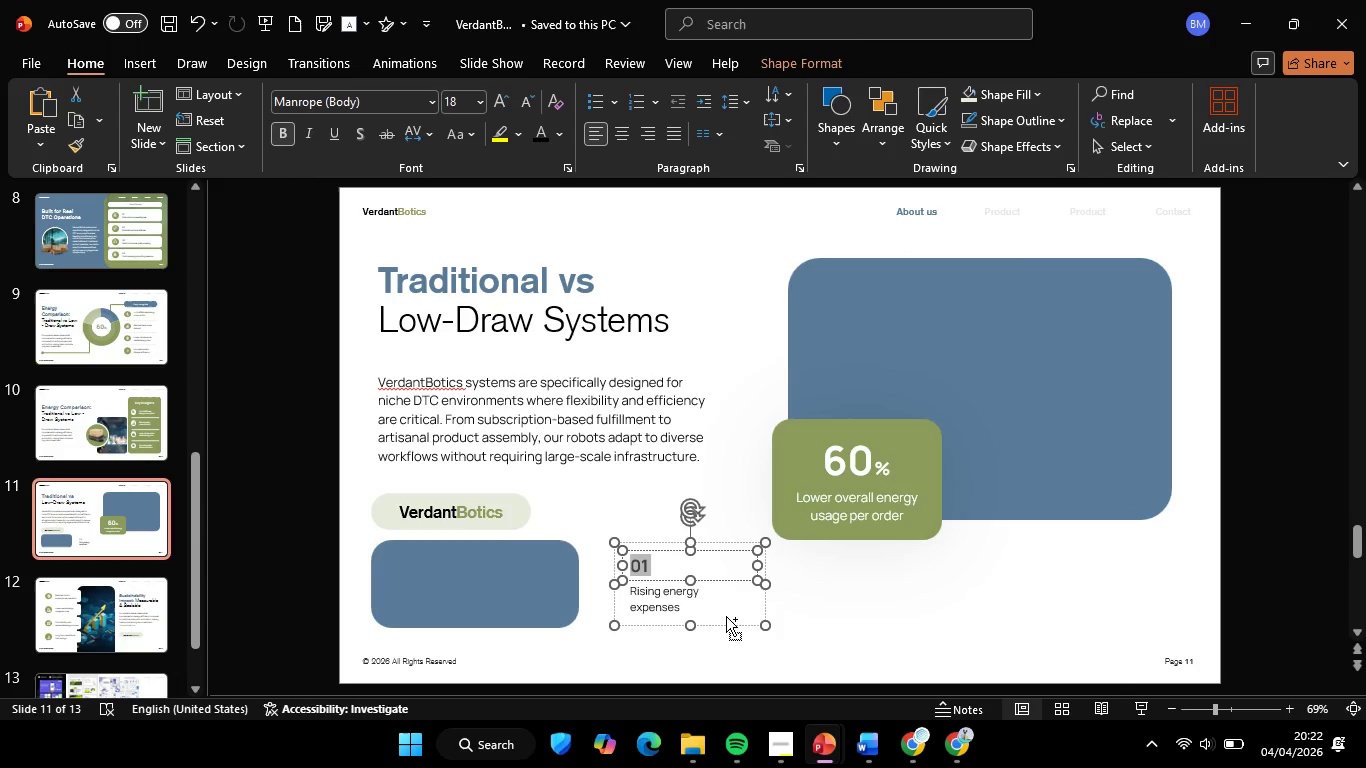 
key(Control+ControlLeft)
 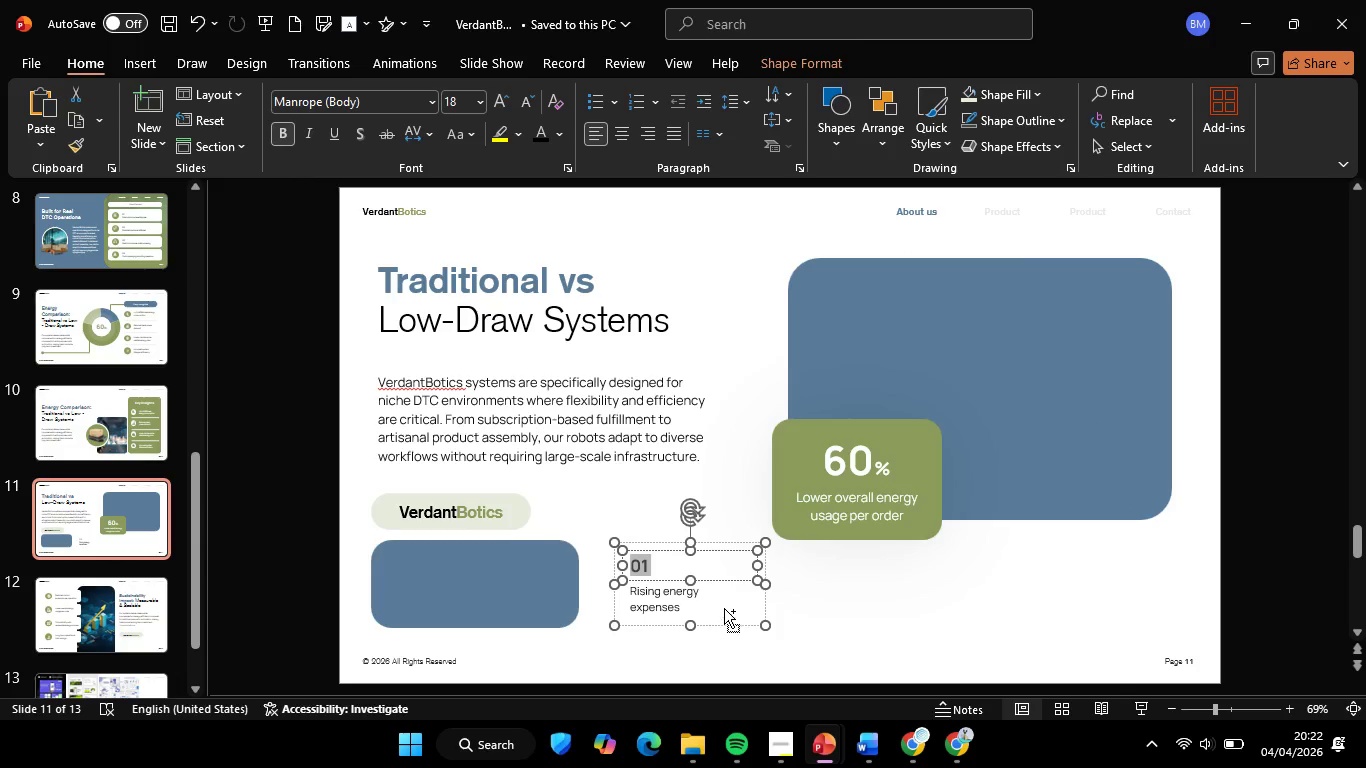 
key(Control+A)
 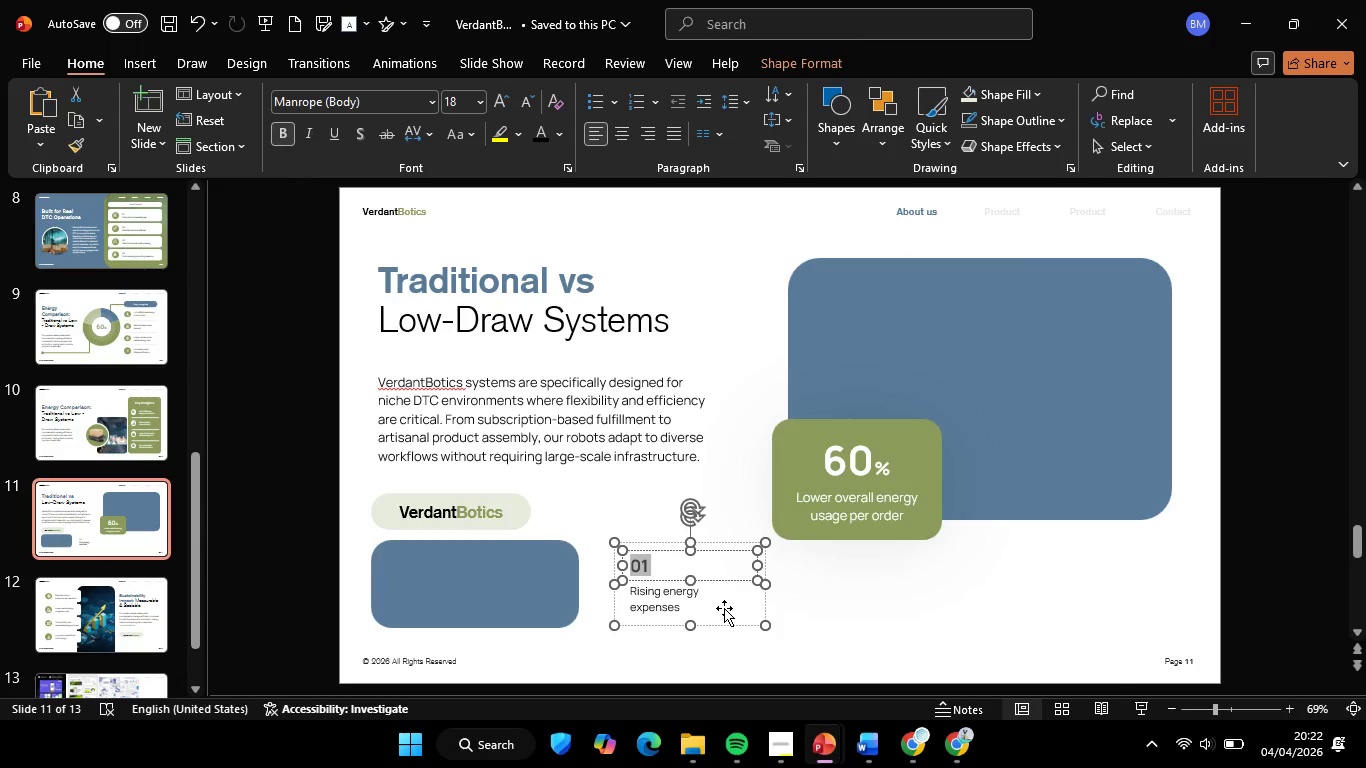 
type(280)
 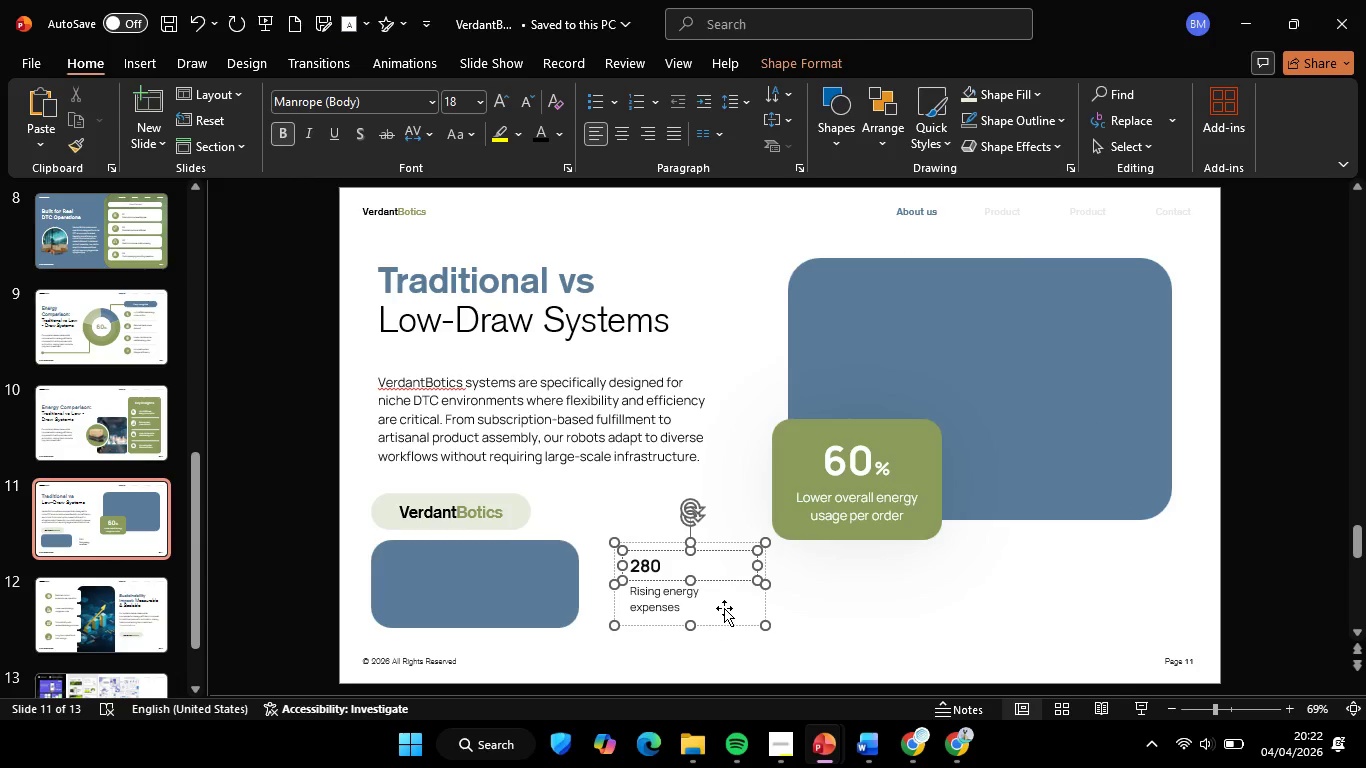 
wait(5.16)
 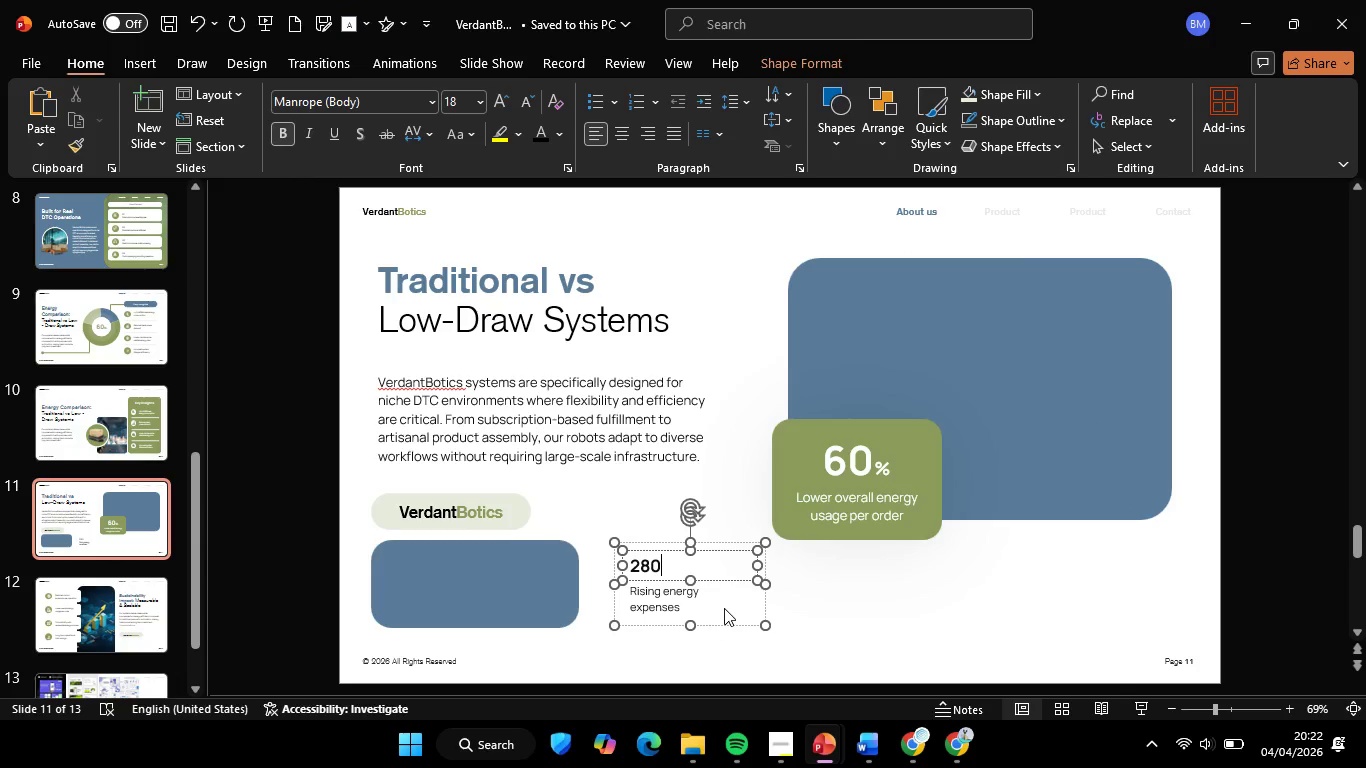 
key(Shift+Equal)
 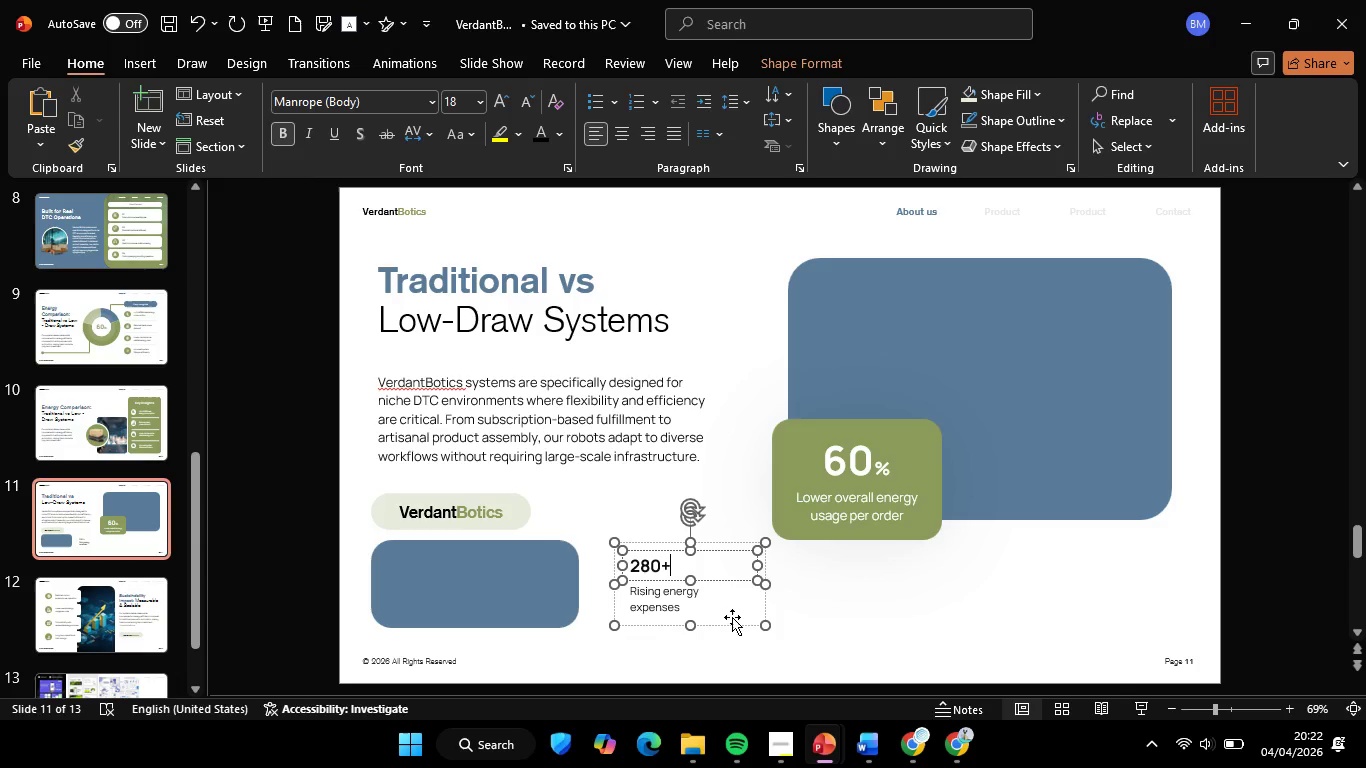 
left_click([729, 624])
 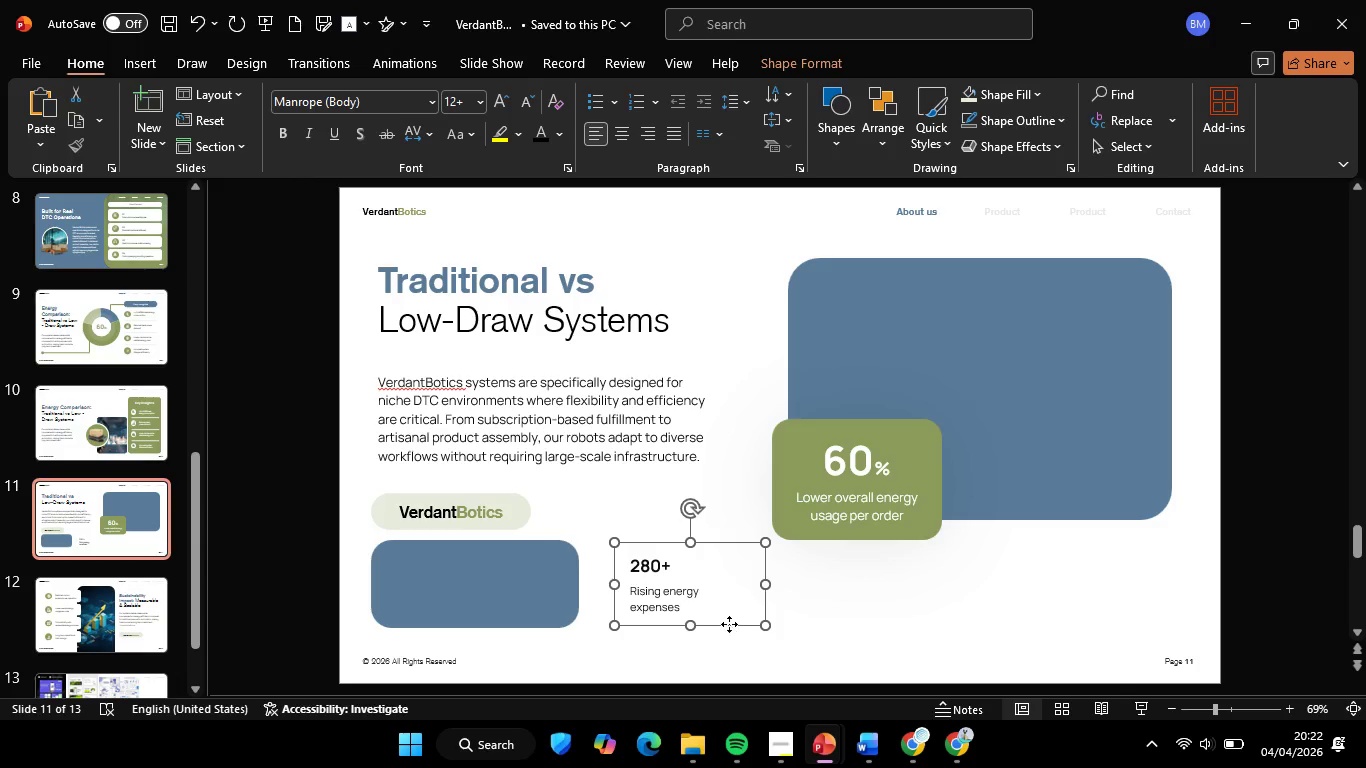 
hold_key(key=ShiftLeft, duration=2.98)
left_click_drag(start_coordinate=[729, 624], to_coordinate=[704, 624])
 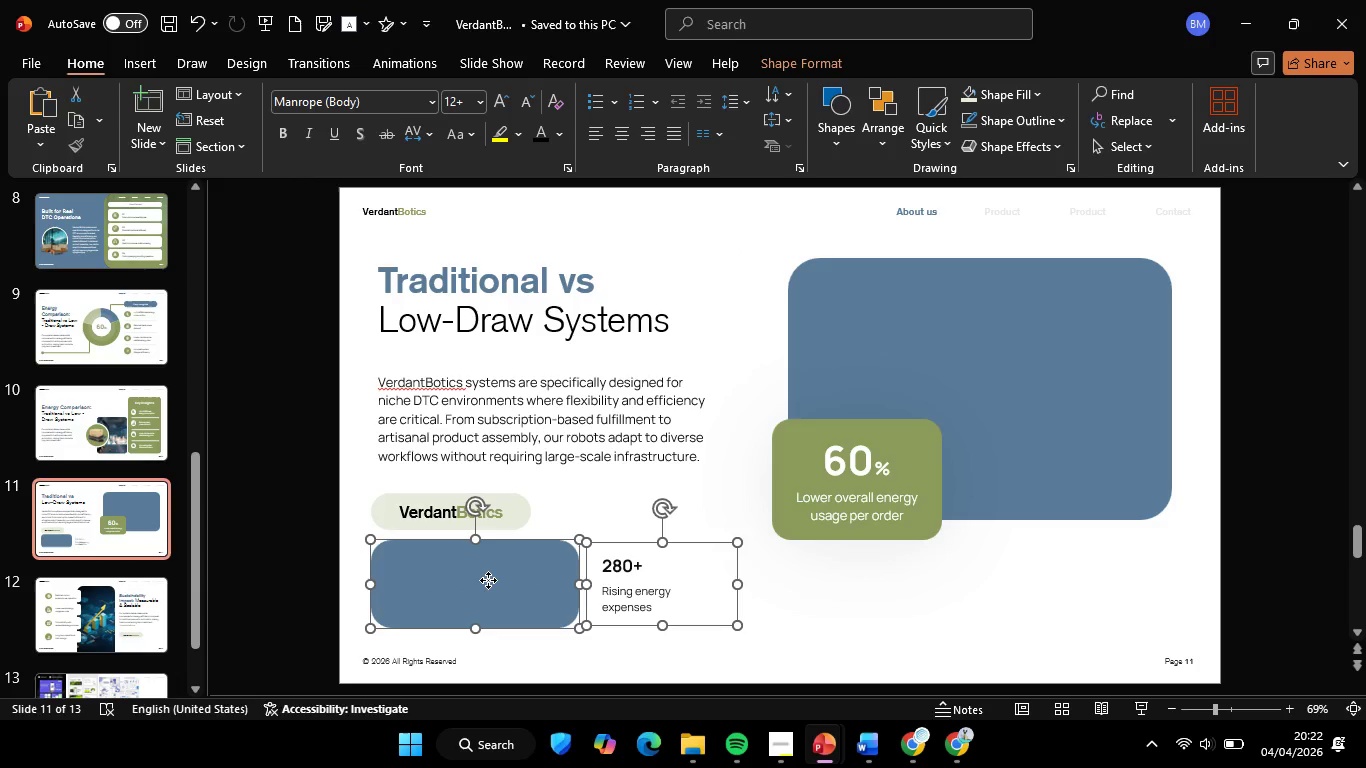 
left_click([488, 580])
 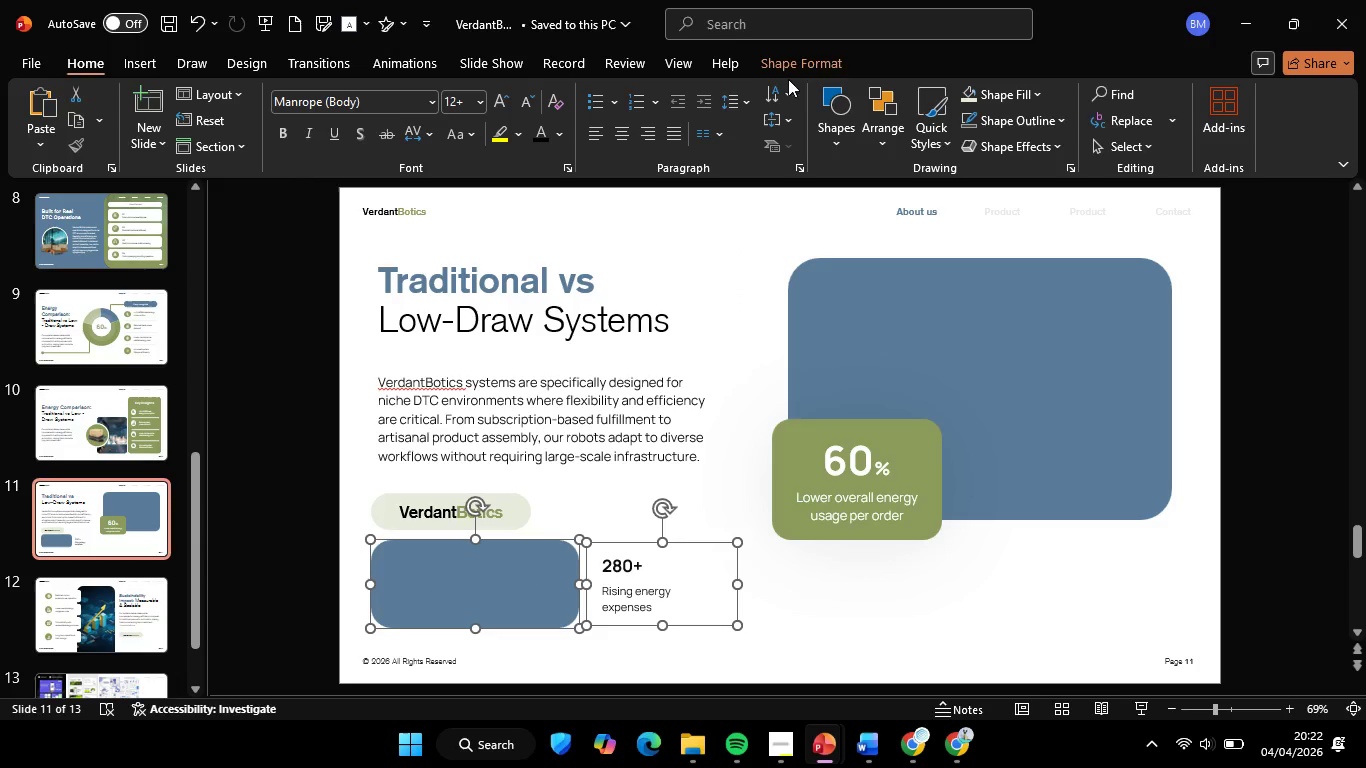 
left_click([798, 47])
 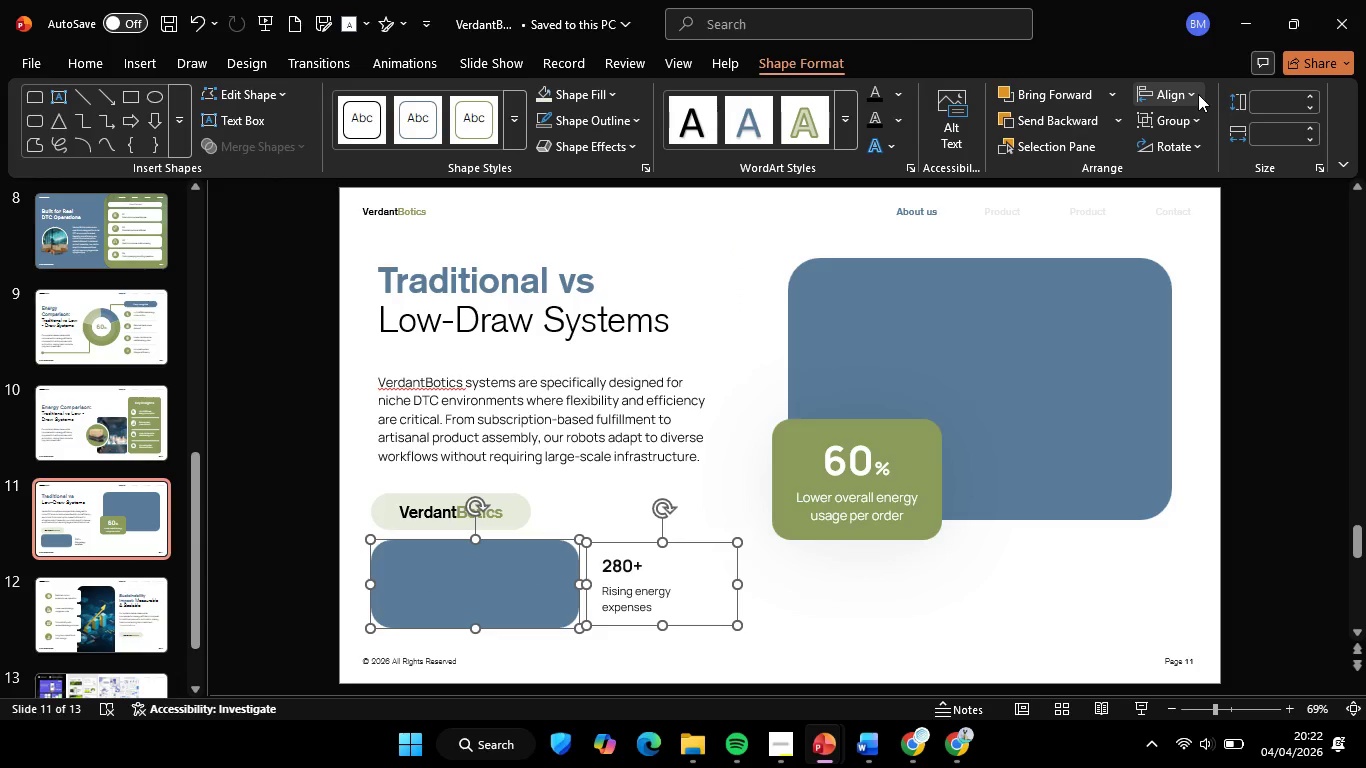 
left_click([1241, 237])
 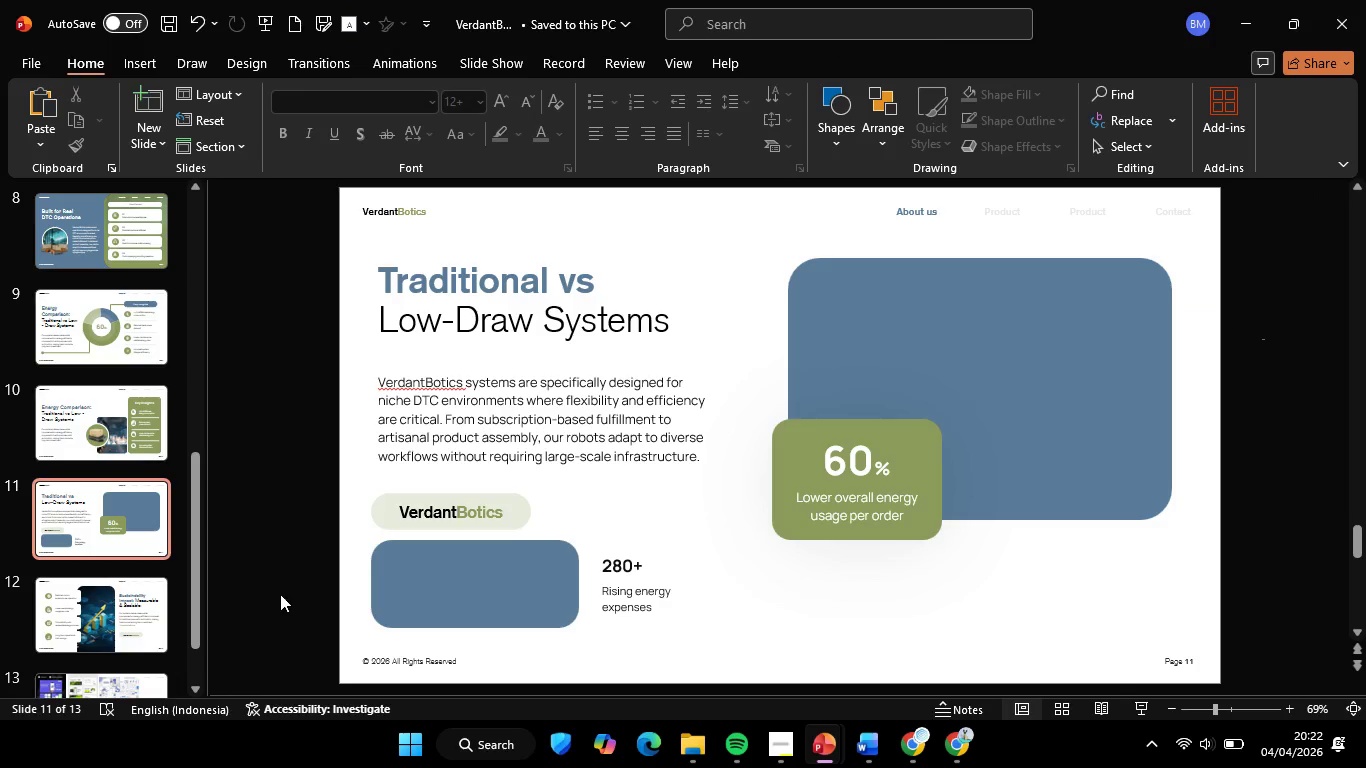 
scroll: coordinate [117, 587], scroll_direction: down, amount: 2.0
 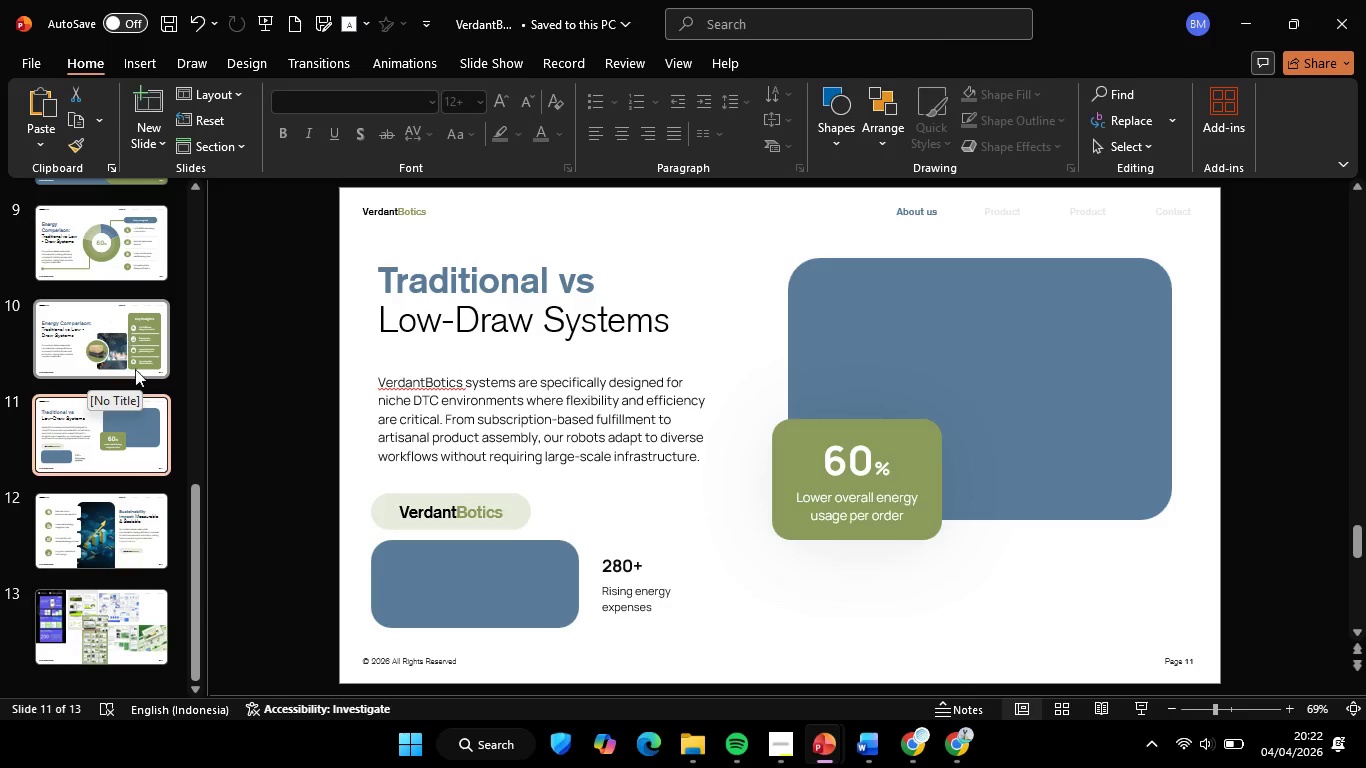 
left_click([106, 350])
 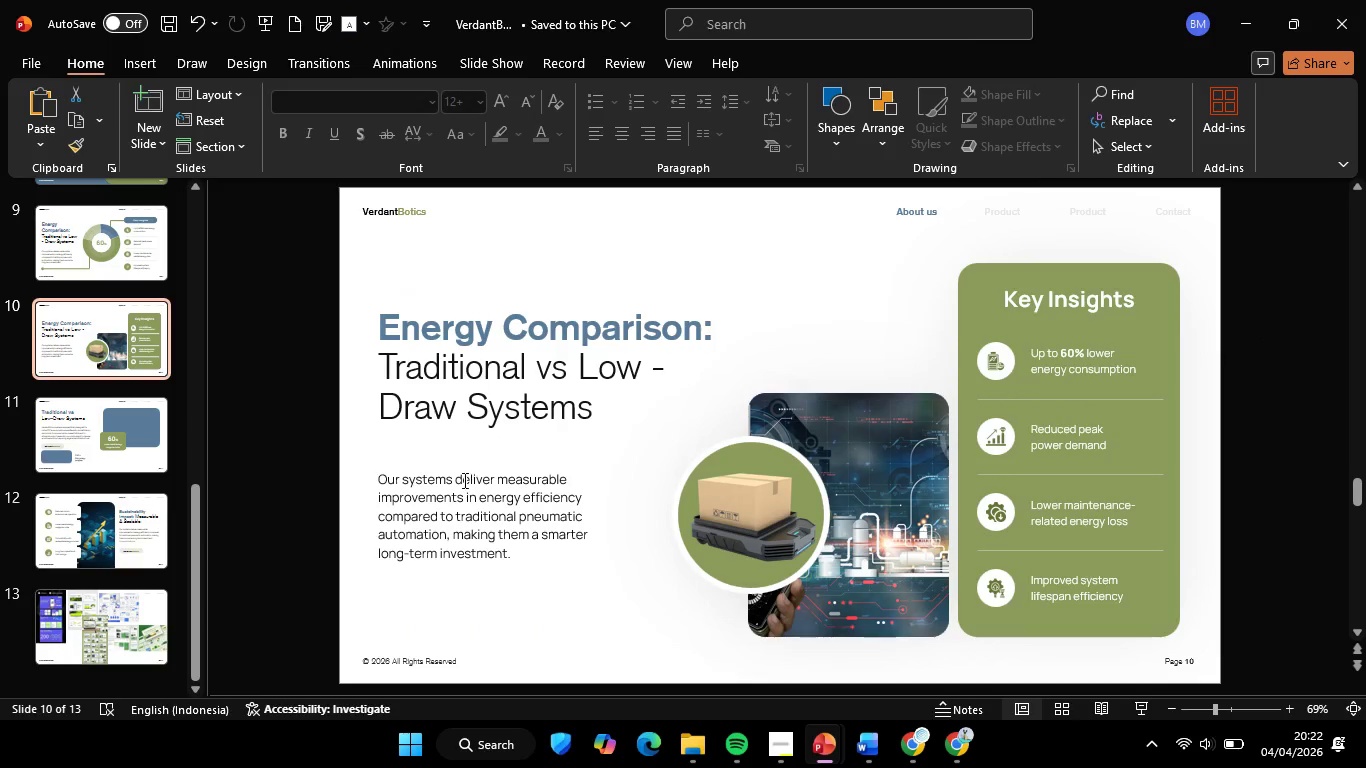 
left_click([453, 465])
 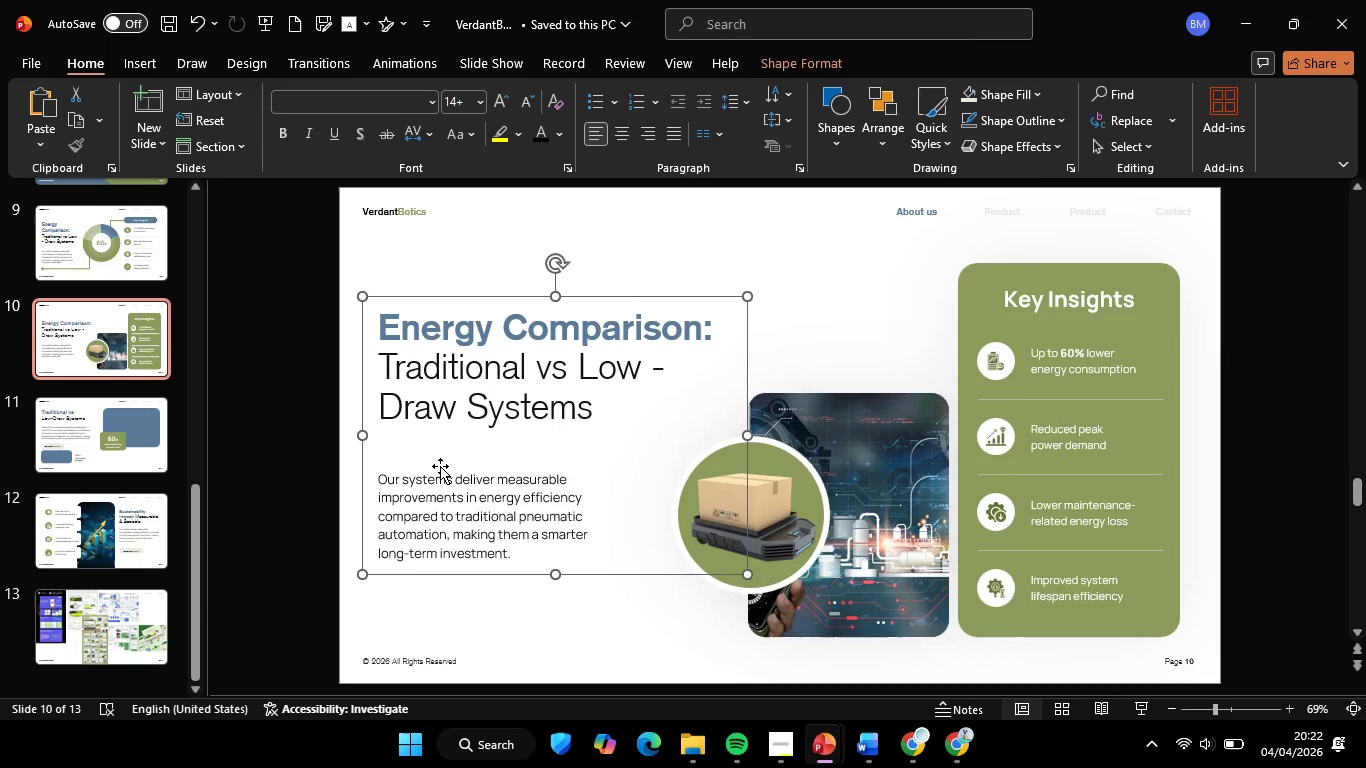 
key(Control+ControlLeft)
 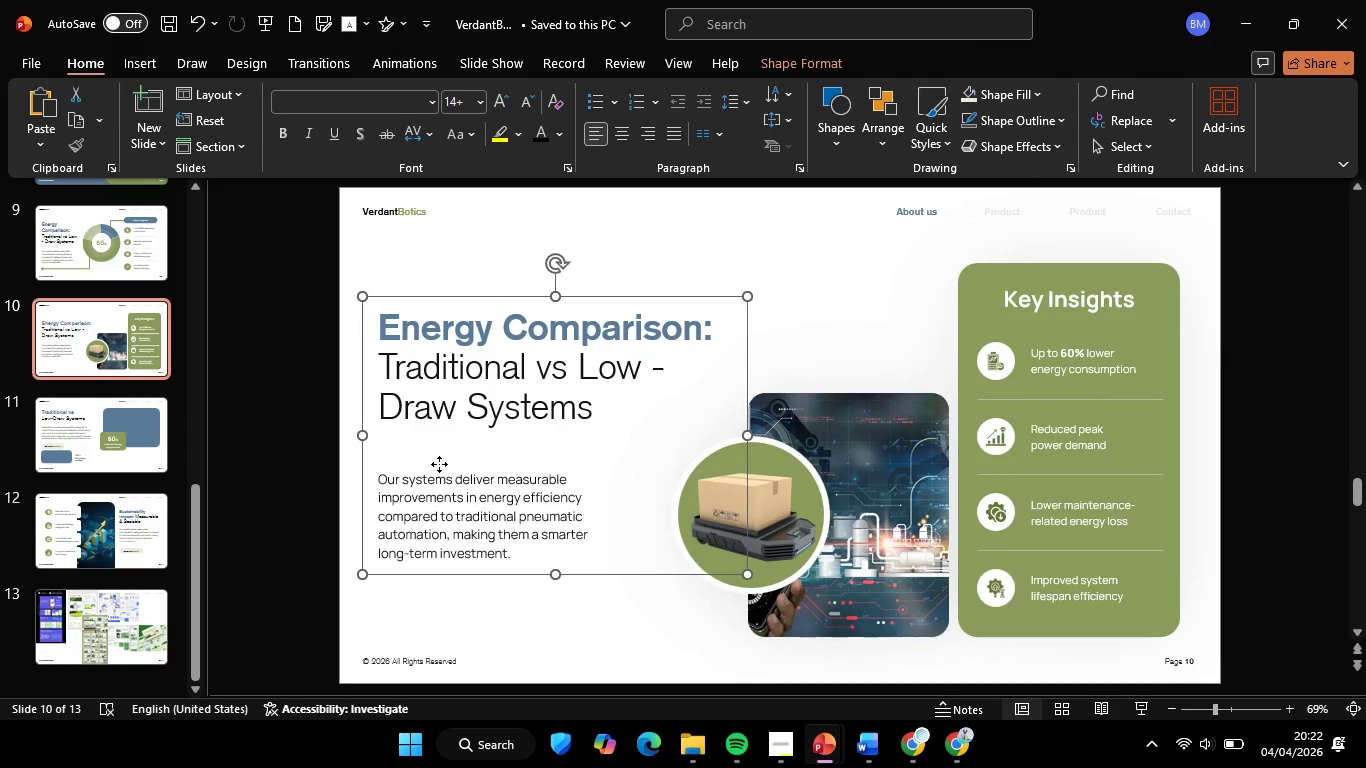 
left_click([439, 464])
 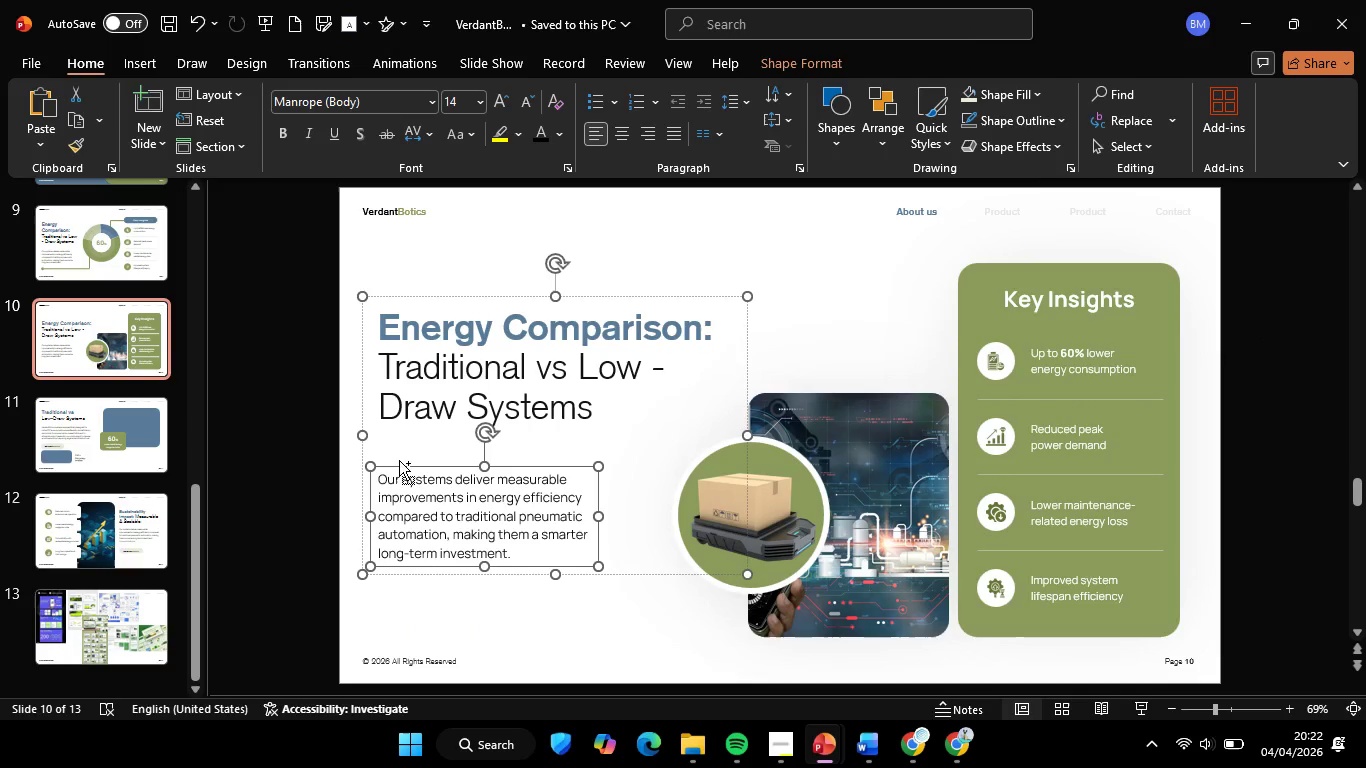 
key(Control+C)
 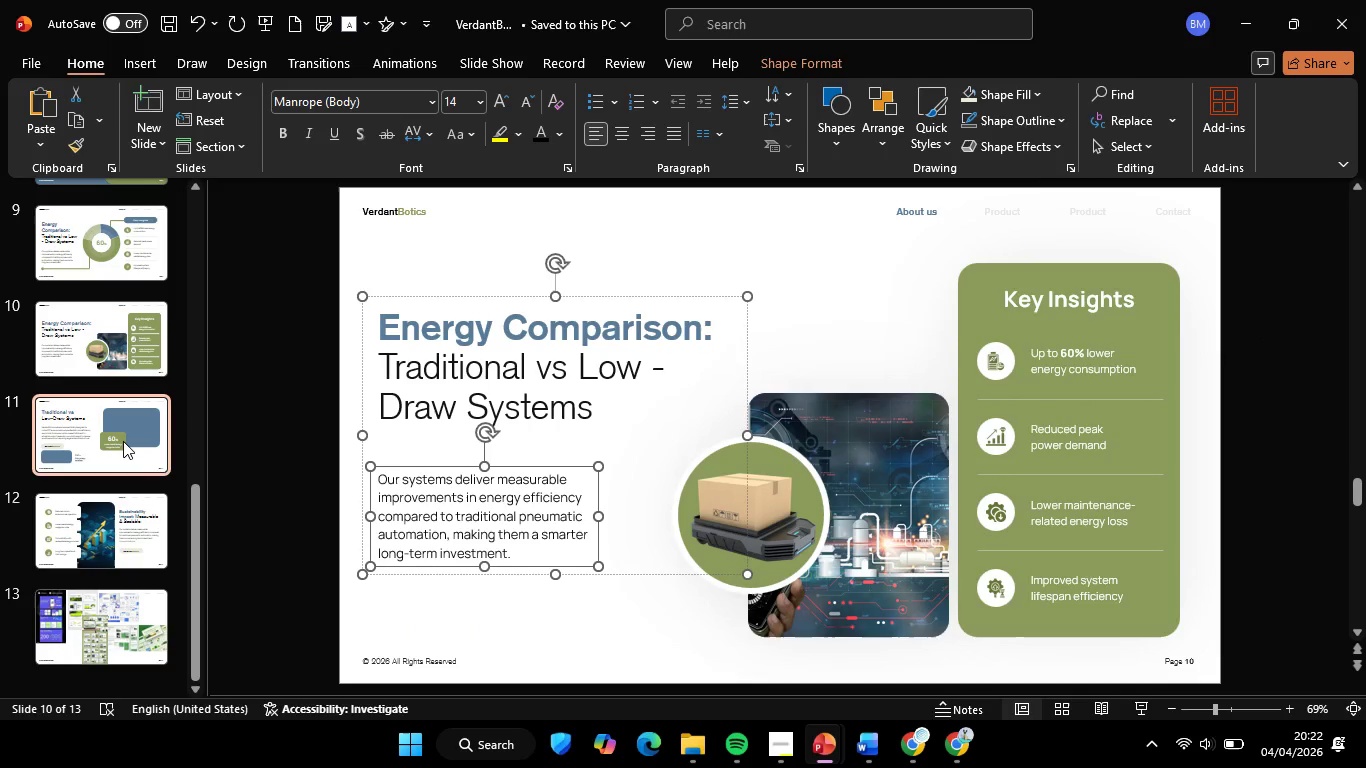 
left_click([123, 441])
 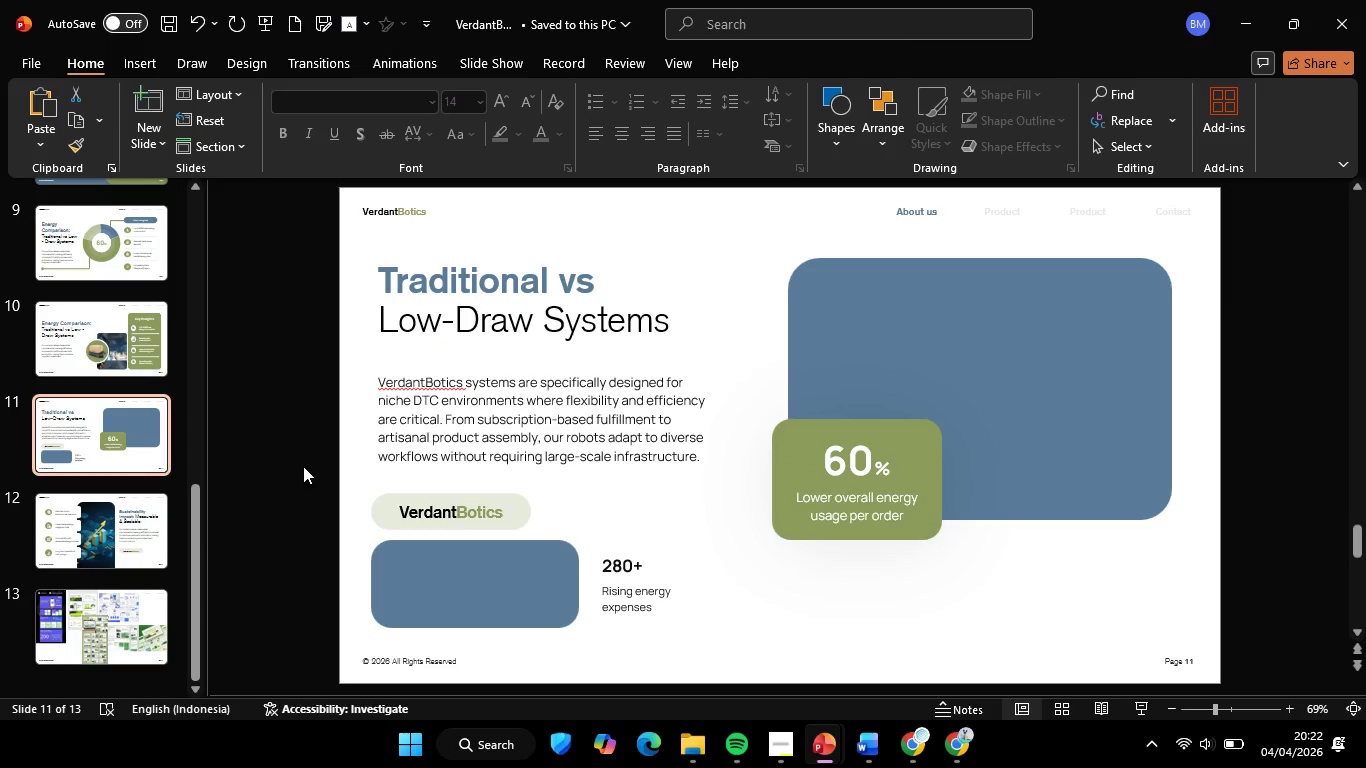 
key(Control+V)
 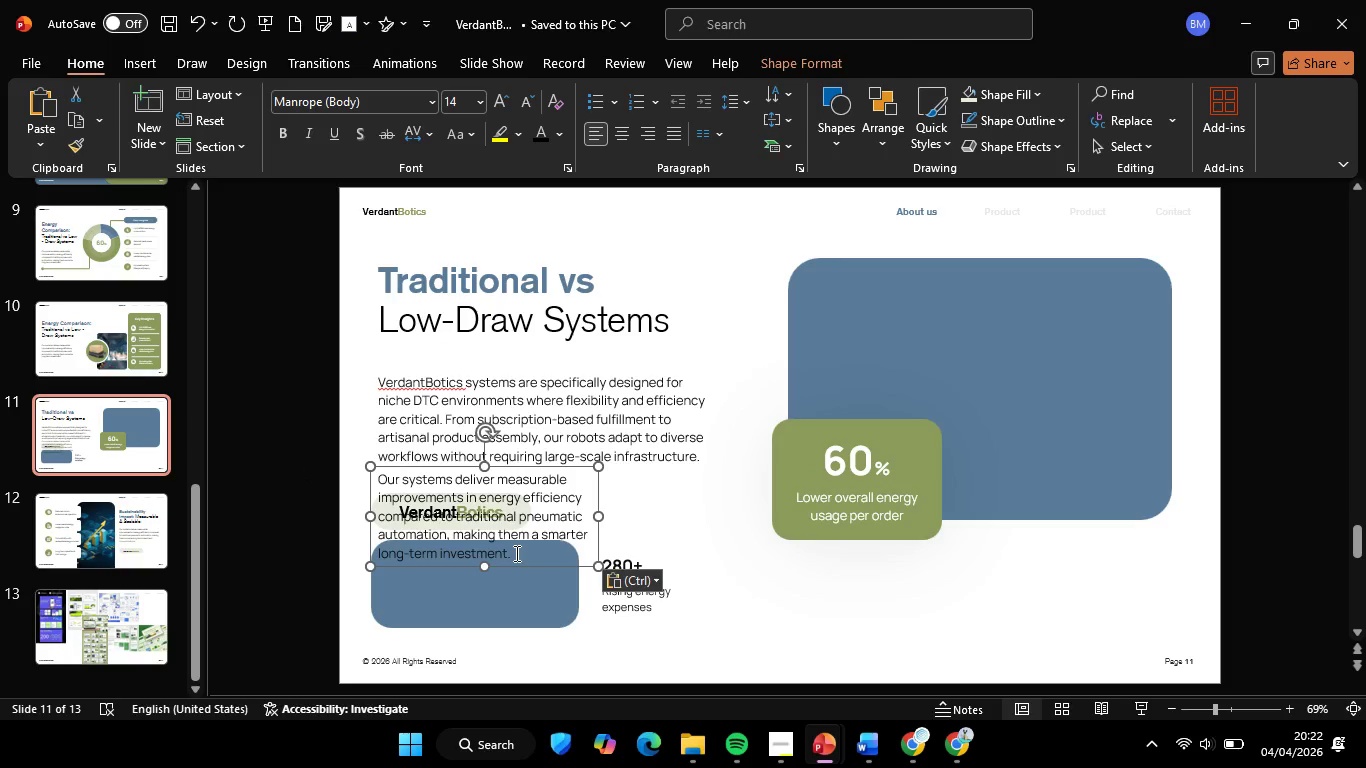 
hold_key(key=ShiftLeft, duration=4.17)
left_click_drag(start_coordinate=[543, 568], to_coordinate=[961, 552])
 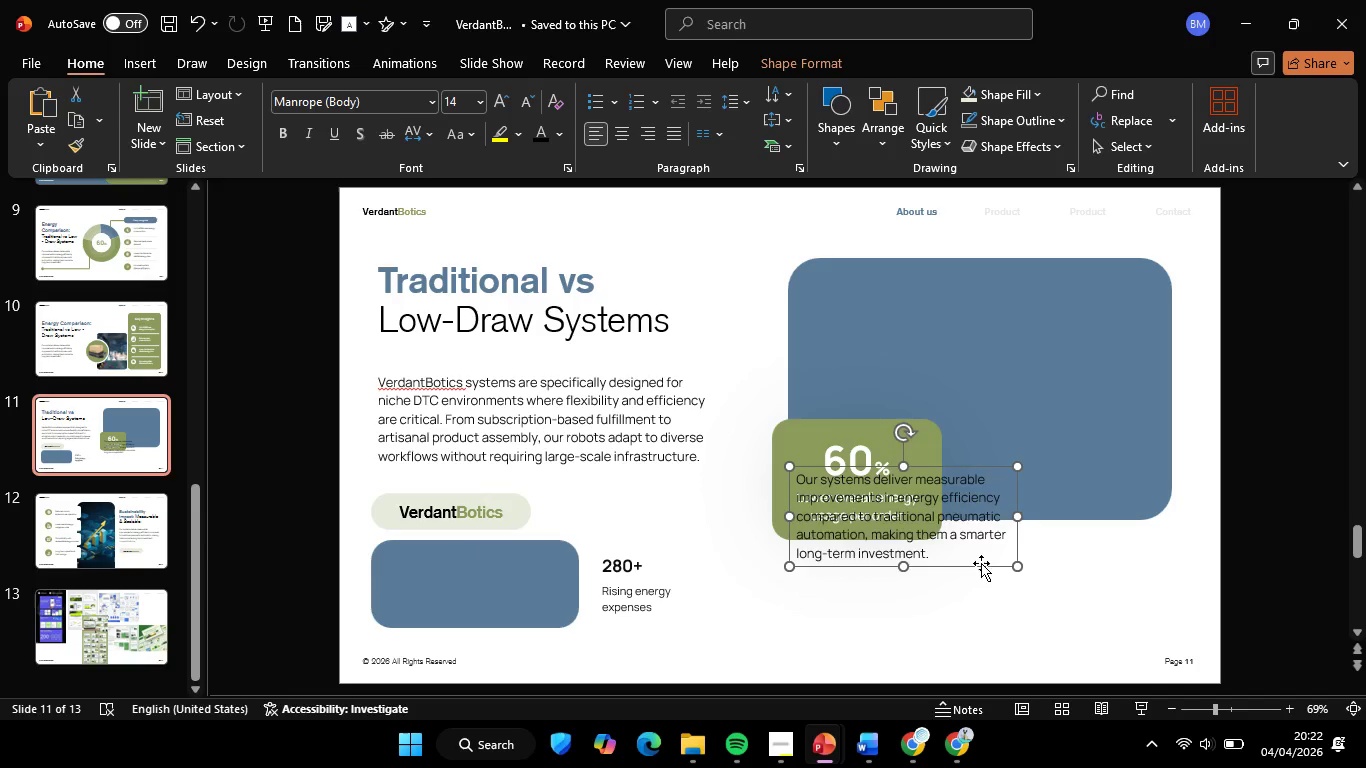 
left_click_drag(start_coordinate=[981, 563], to_coordinate=[976, 640])
 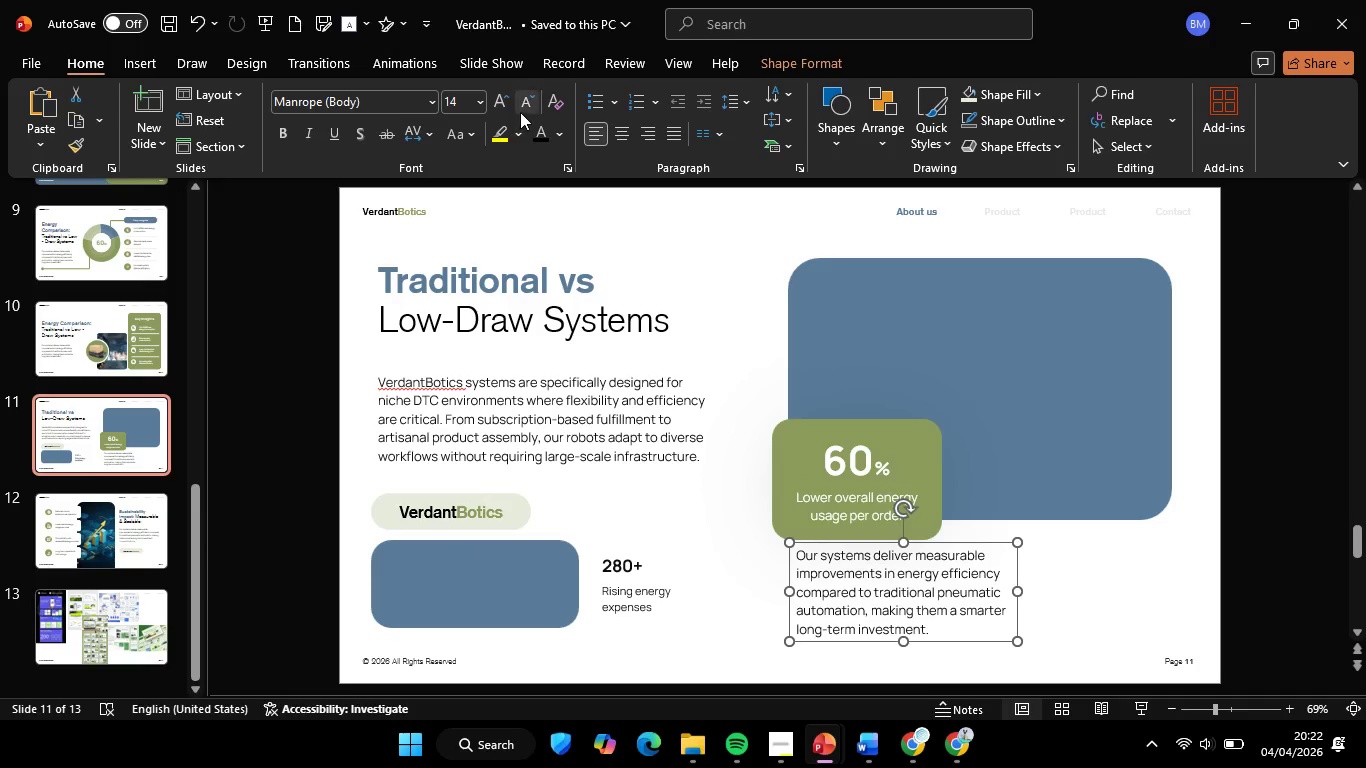 
left_click([520, 112])
 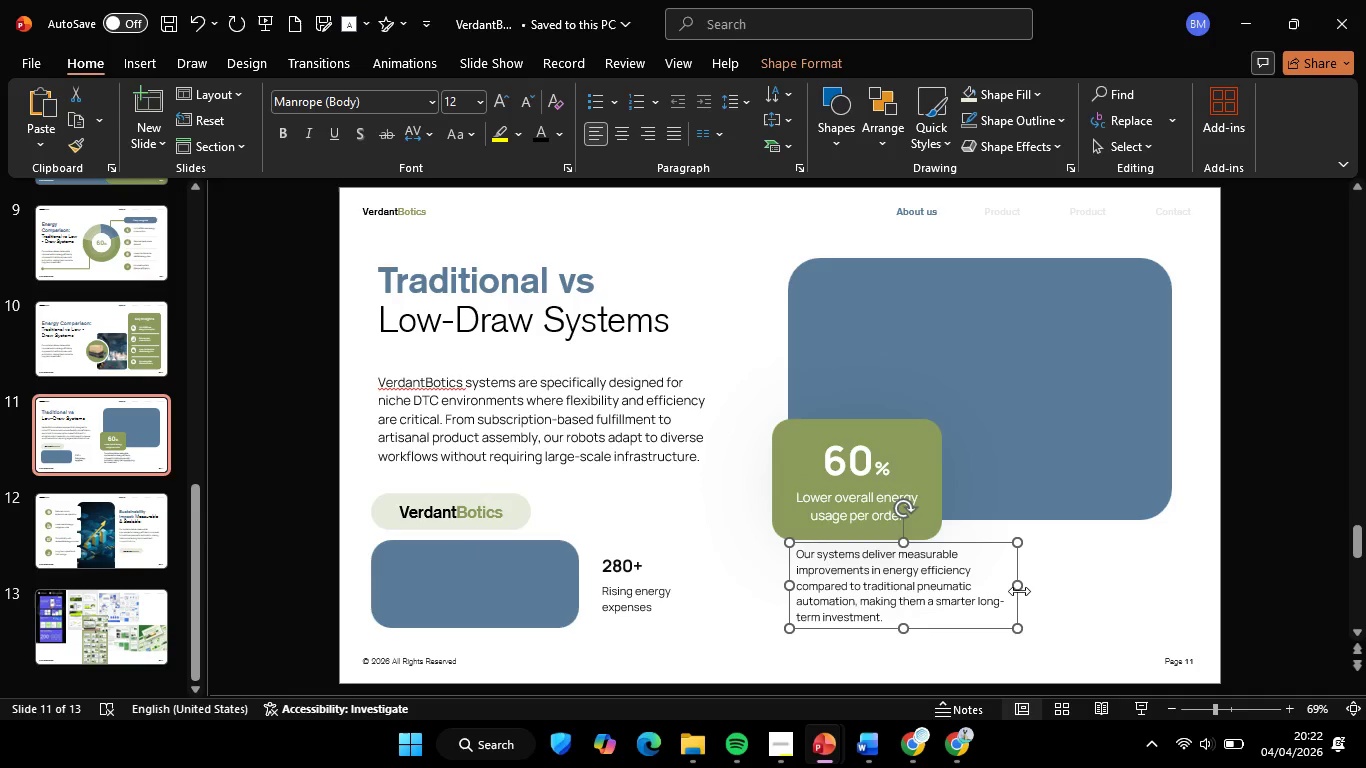 
hold_key(key=ShiftLeft, duration=1.19)
left_click_drag(start_coordinate=[1017, 590], to_coordinate=[1171, 585])
 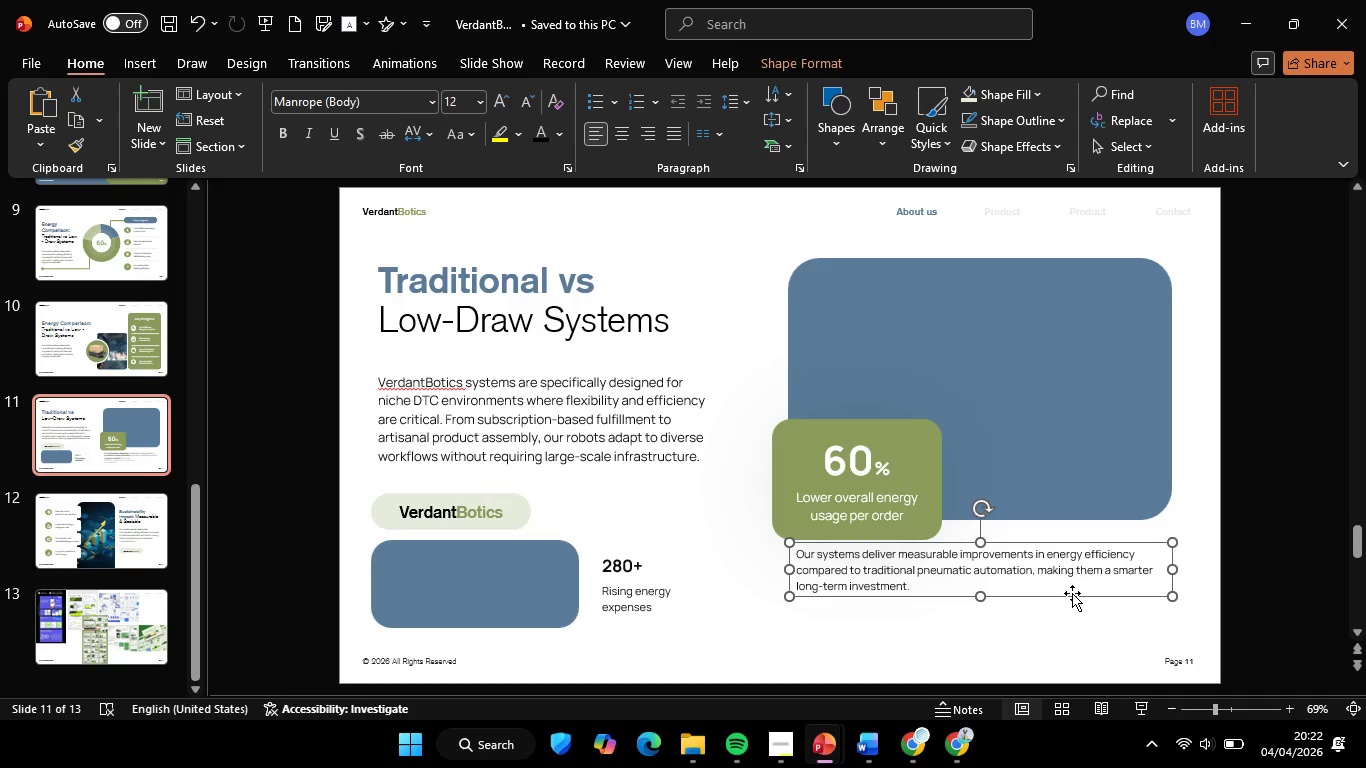 
hold_key(key=ShiftLeft, duration=2.52)
left_click_drag(start_coordinate=[1072, 593], to_coordinate=[1067, 611])
 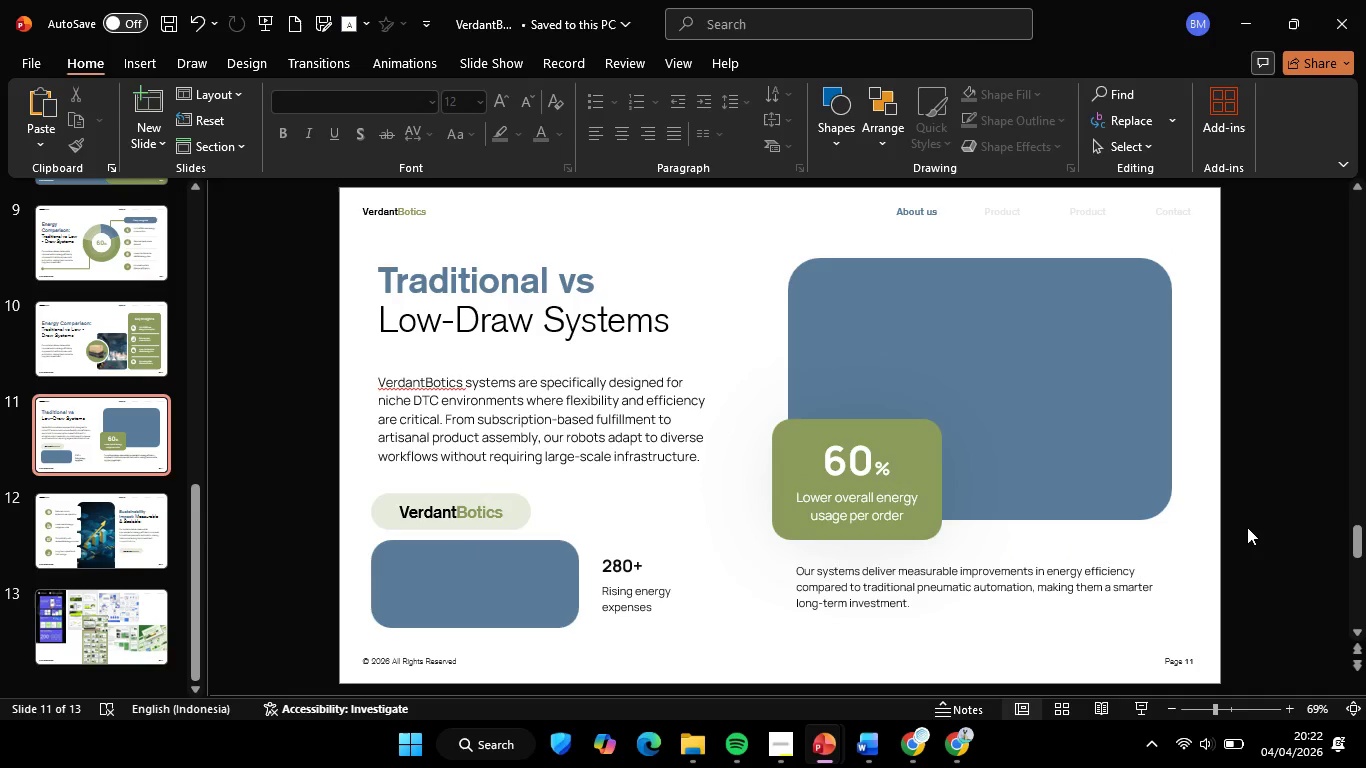 
double_click([1247, 527])
 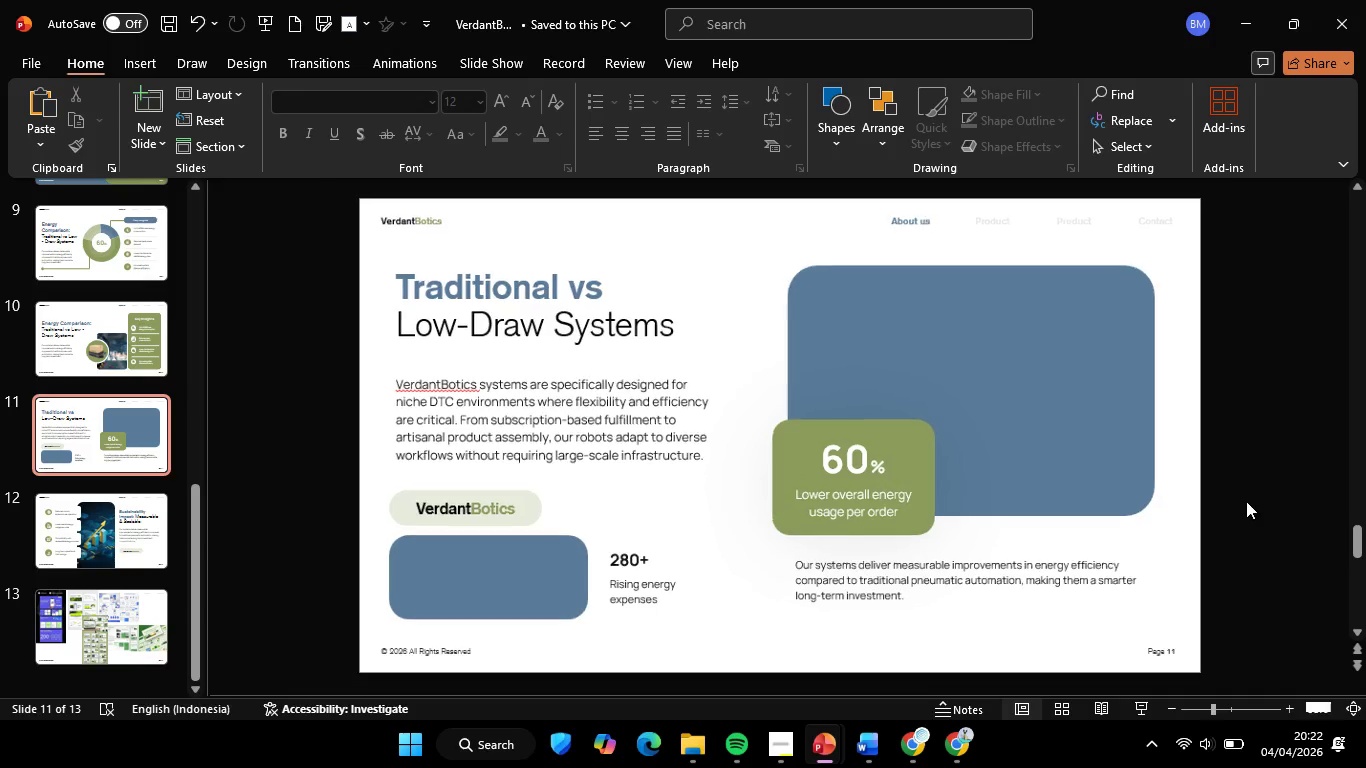 
hold_key(key=ControlLeft, duration=0.52)
scroll: coordinate [1246, 501], scroll_direction: down, amount: 1.0
 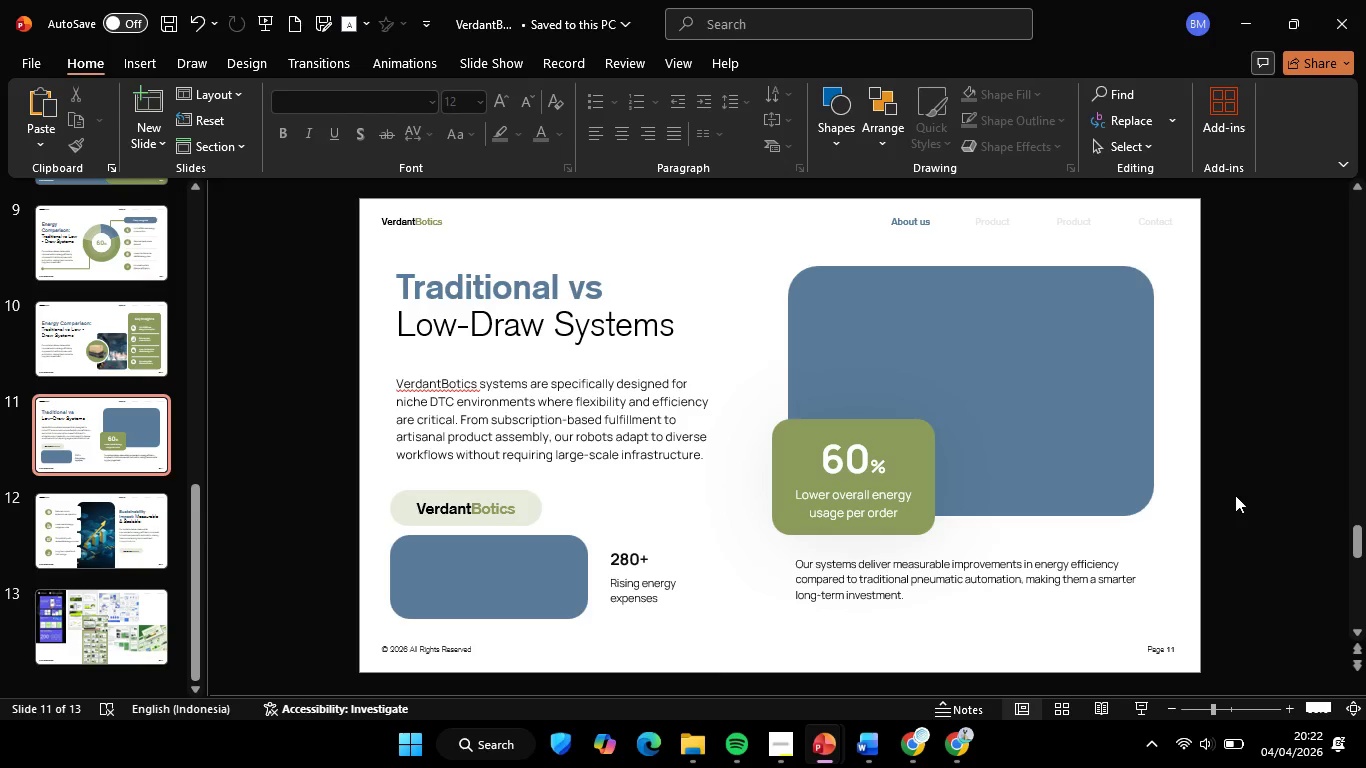 
left_click_drag(start_coordinate=[1246, 501], to_coordinate=[1228, 493])
 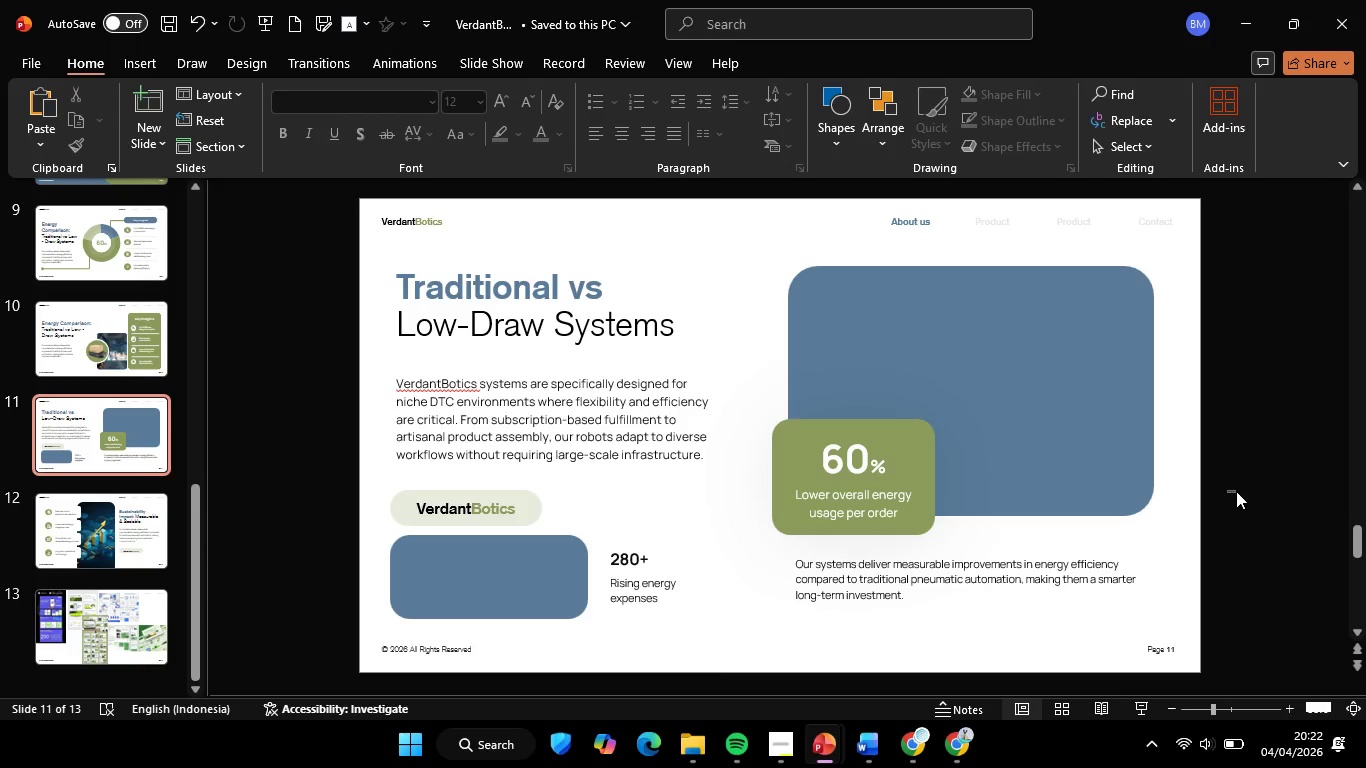 
left_click_drag(start_coordinate=[1228, 493], to_coordinate=[1236, 491])
 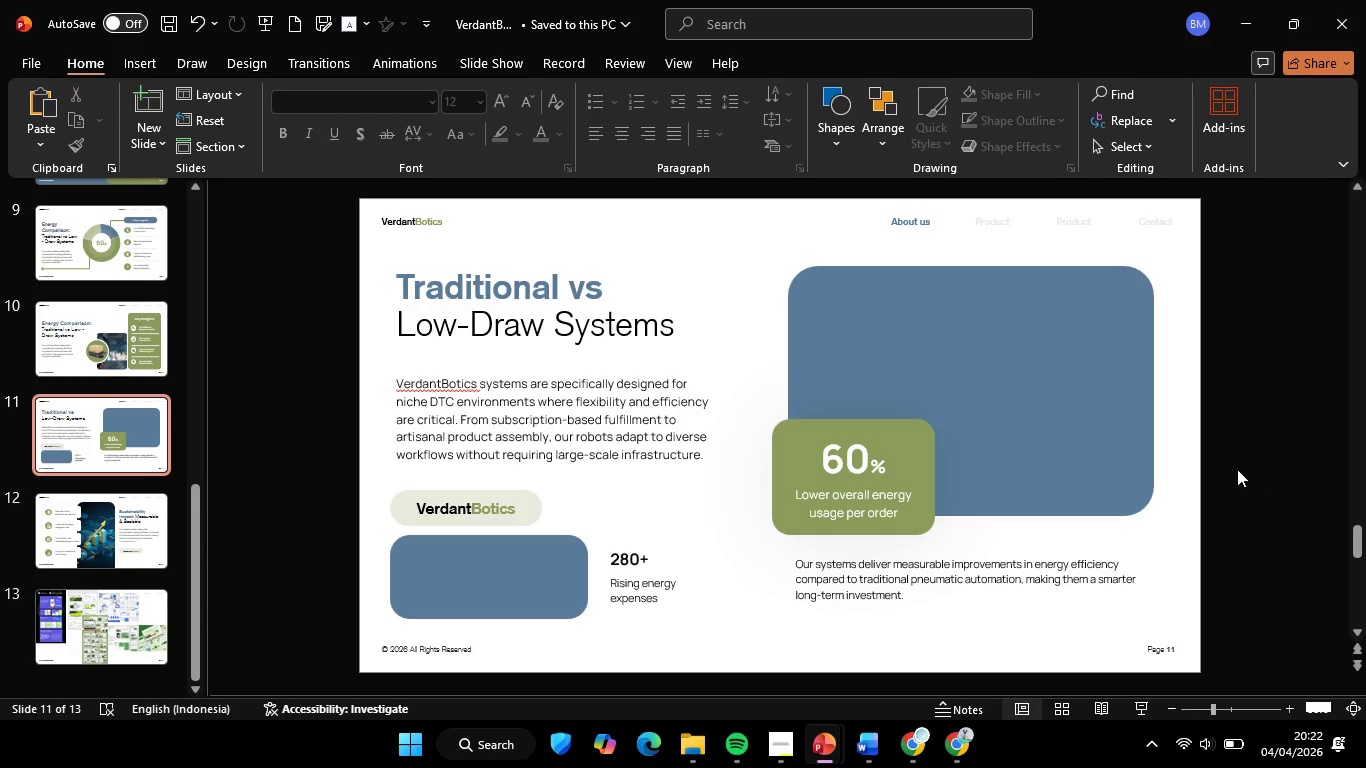 
wait(5.84)
 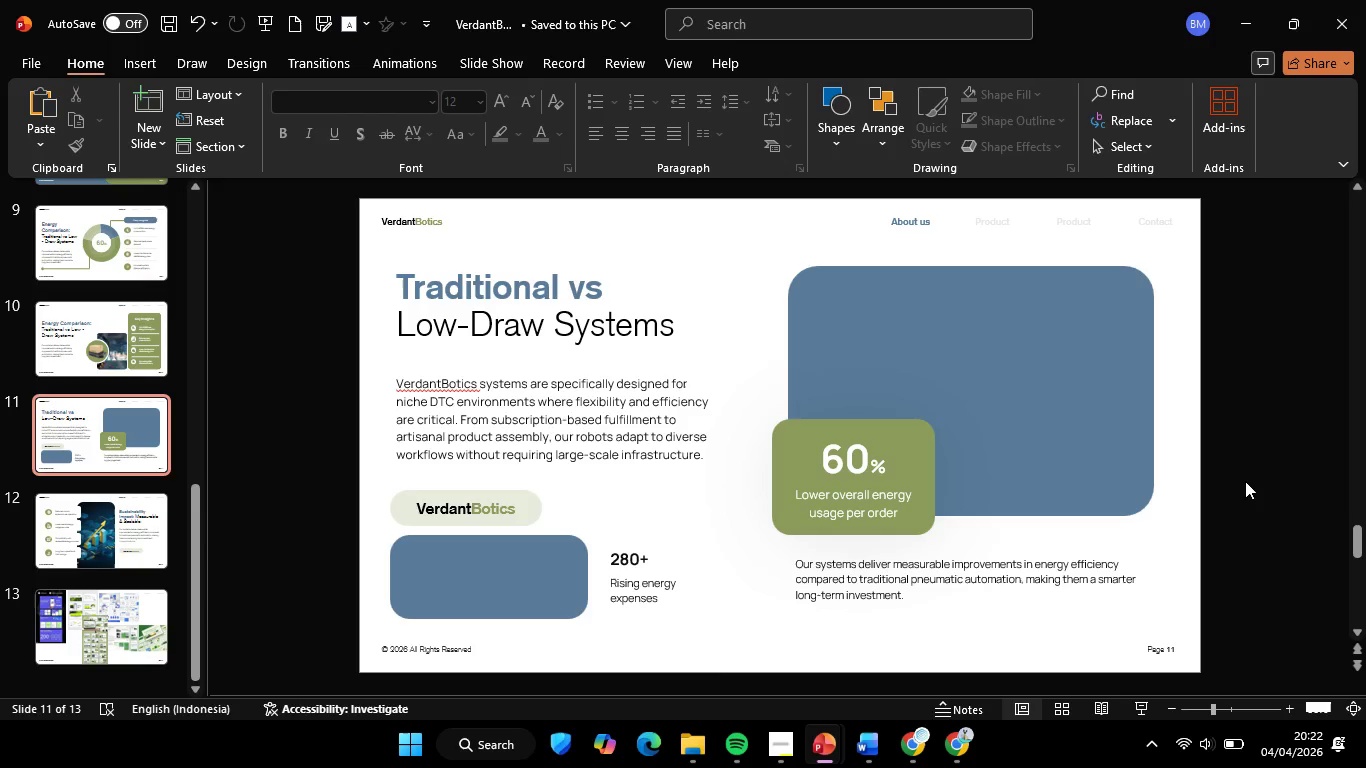 
right_click([439, 385])
 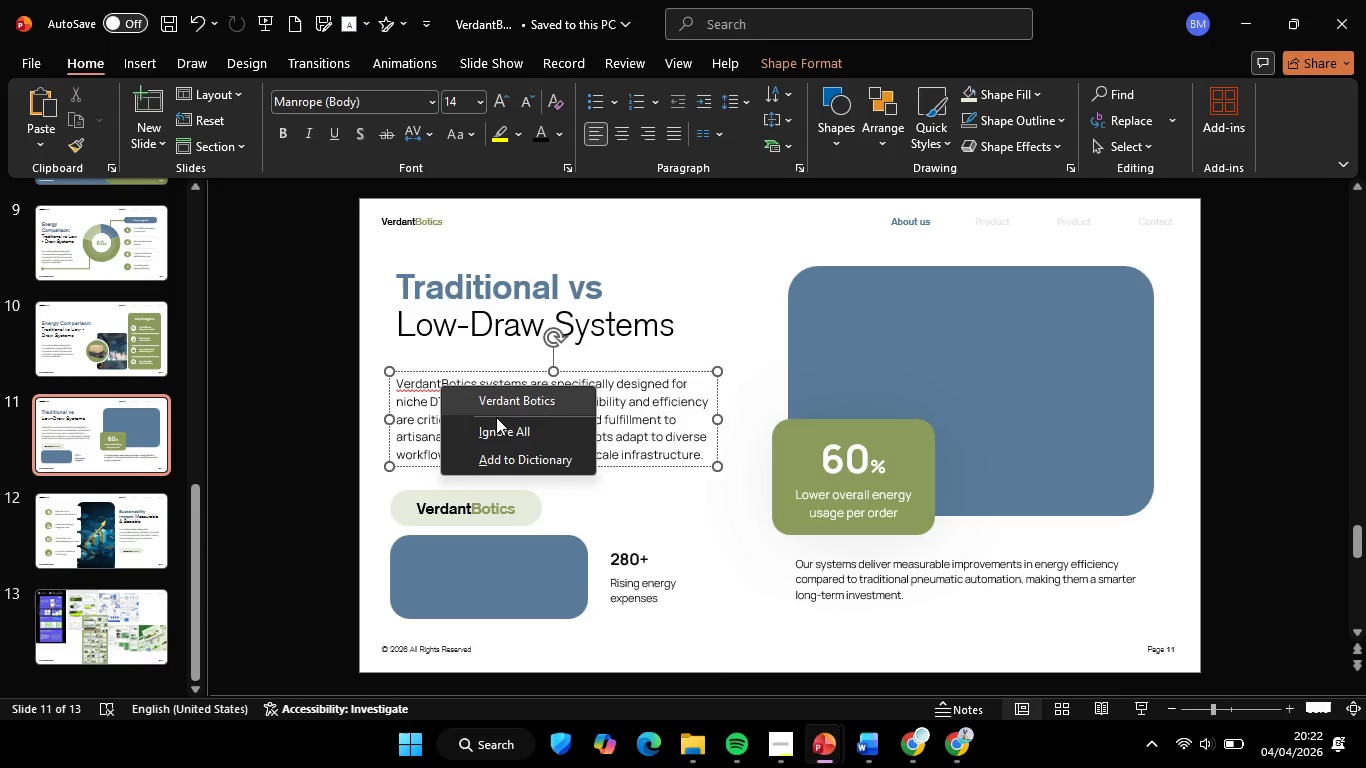 
mouse_move([500, 425])
 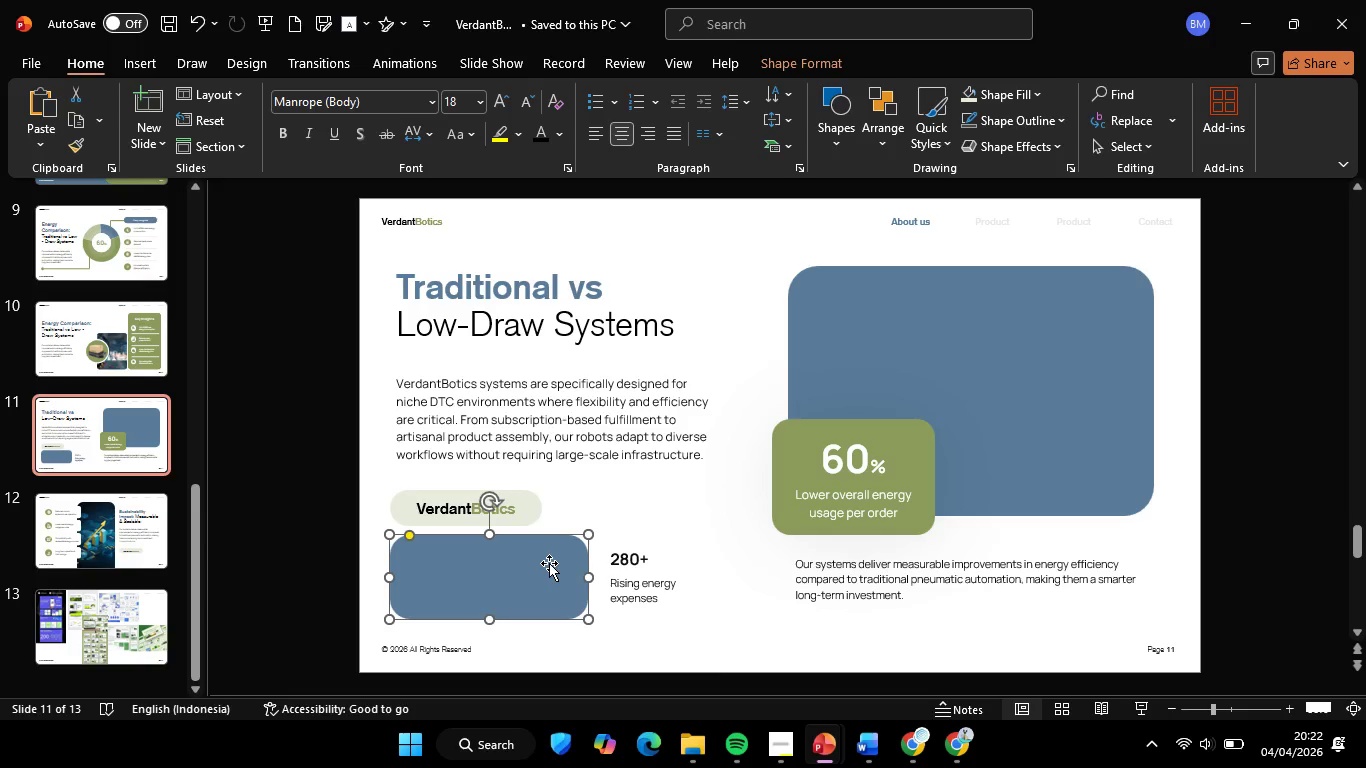 
hold_key(key=ShiftLeft, duration=0.58)
left_click([921, 391])
 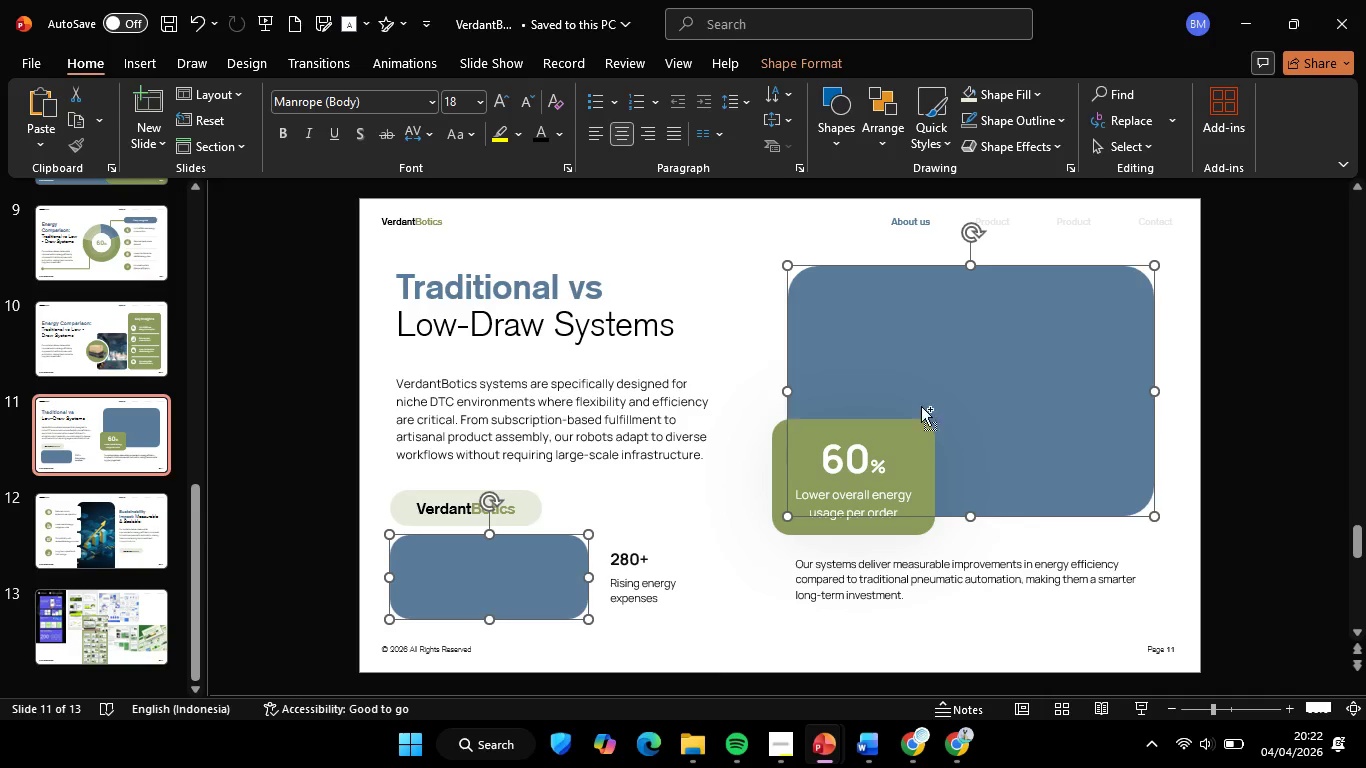 
key(Control+C)
 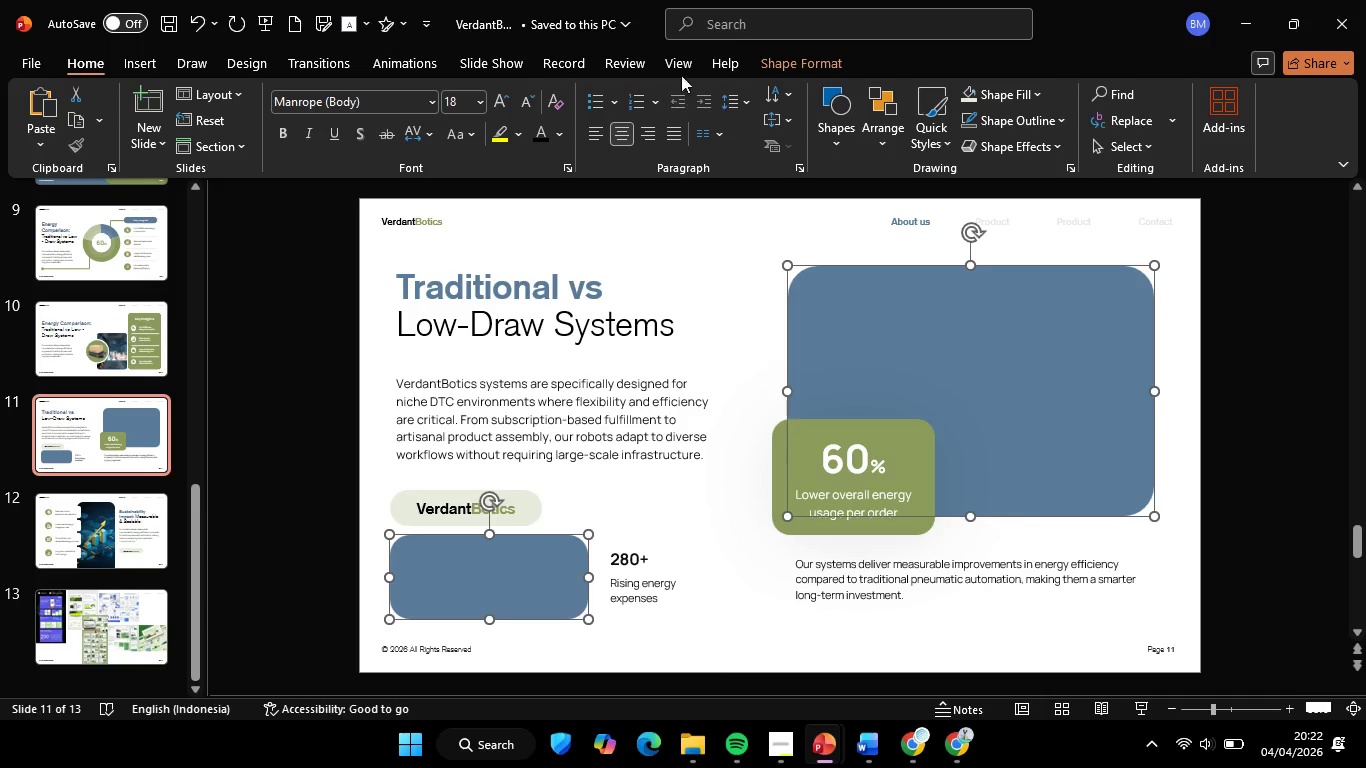 
left_click([693, 64])
 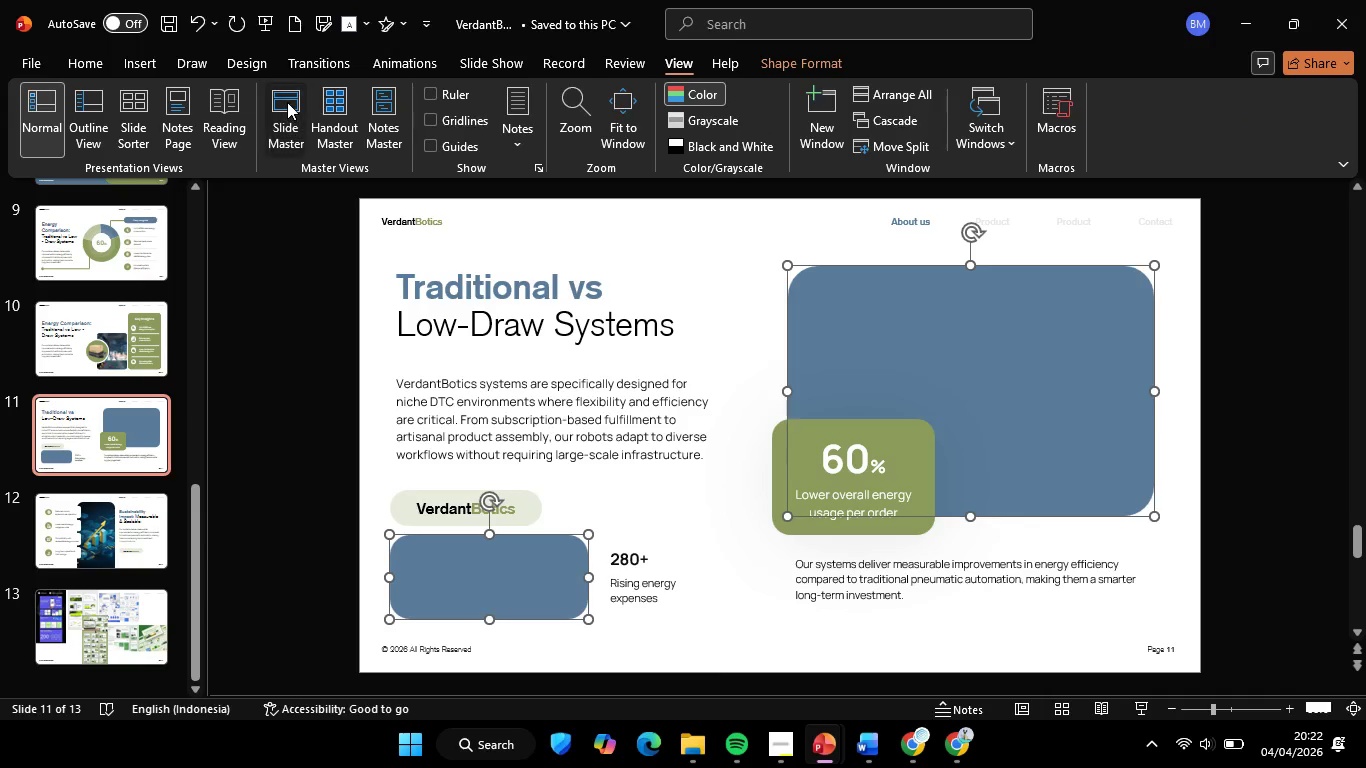 
left_click([287, 102])
 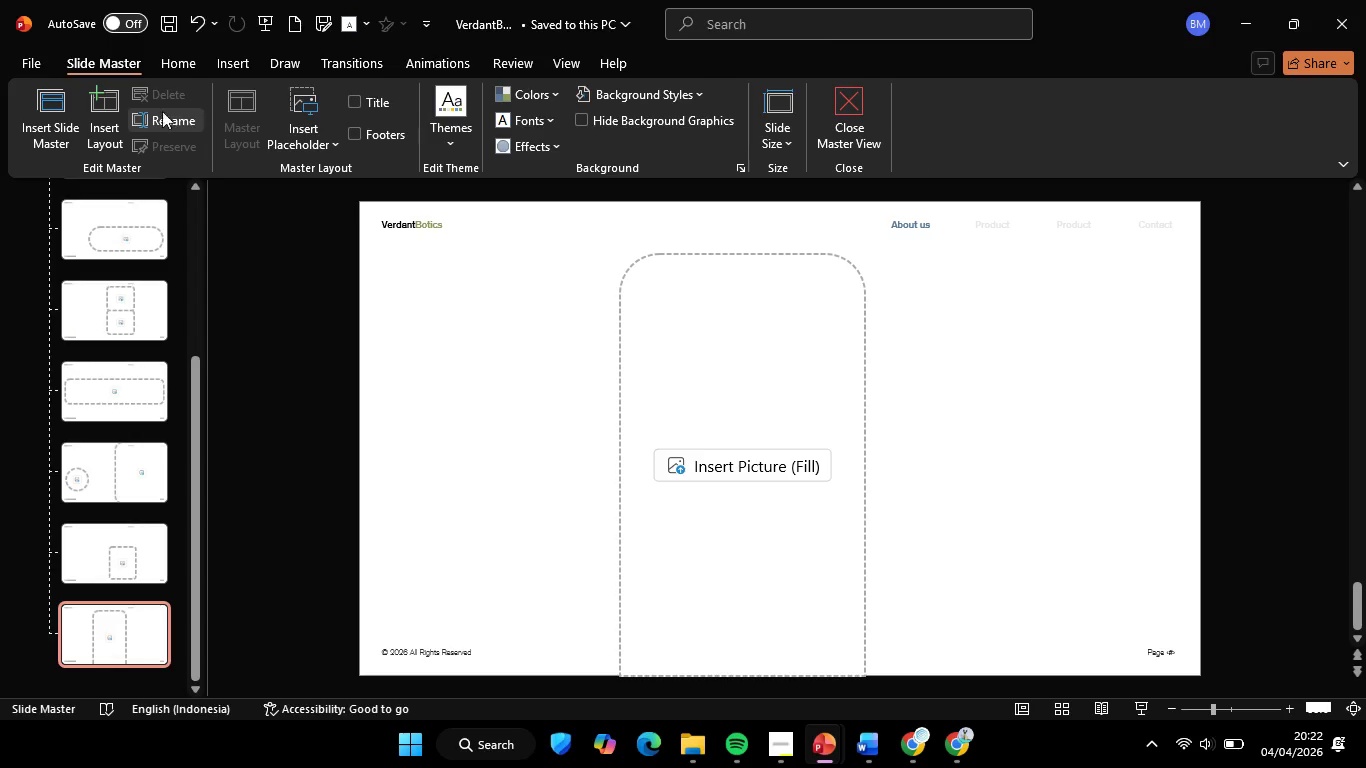 
left_click([103, 110])
 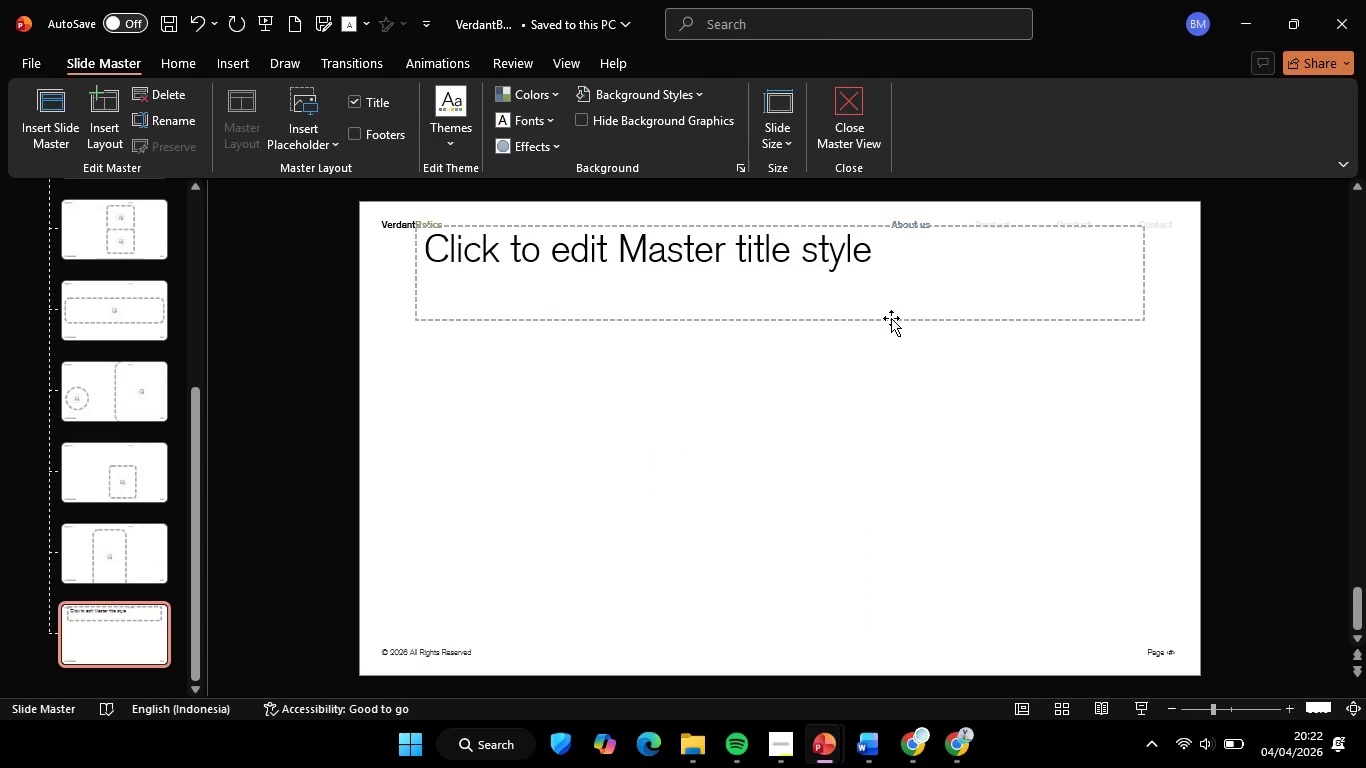 
left_click([892, 315])
 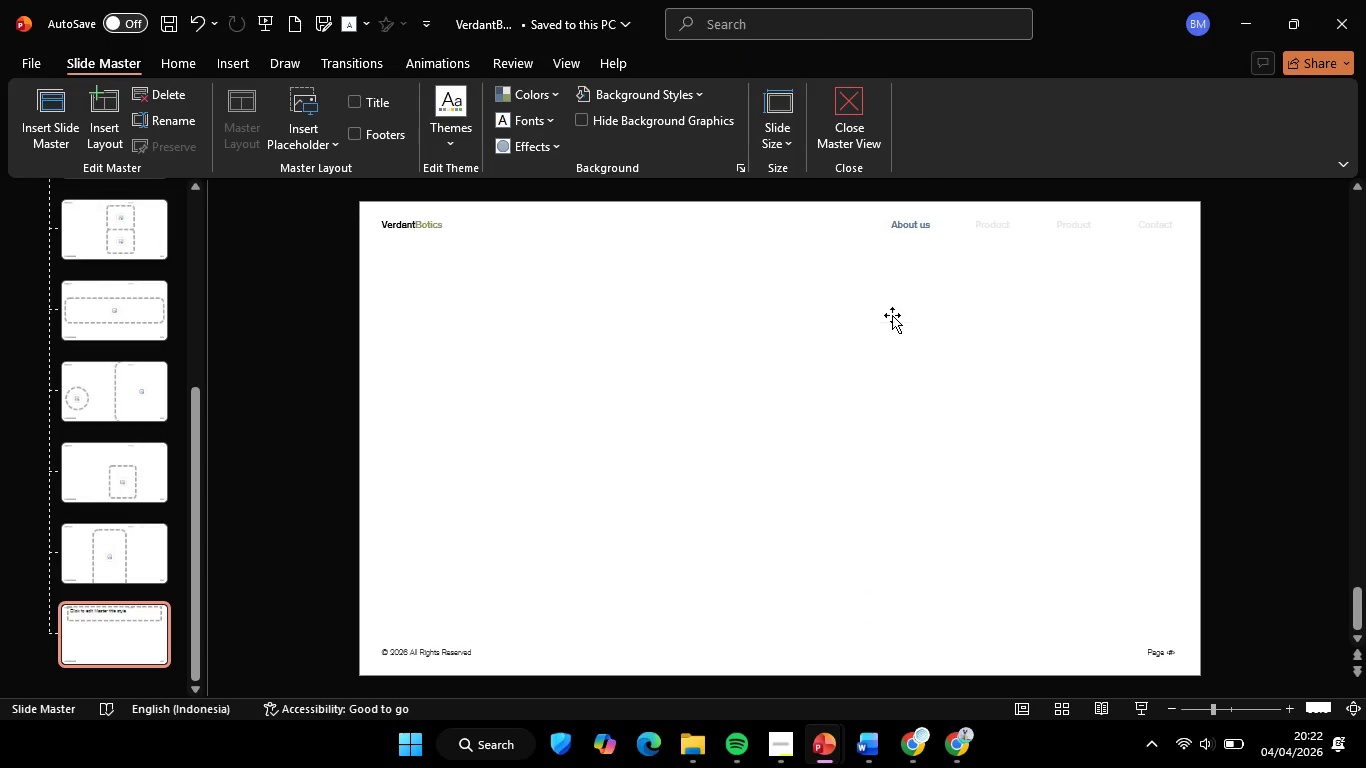 
key(Backspace)
 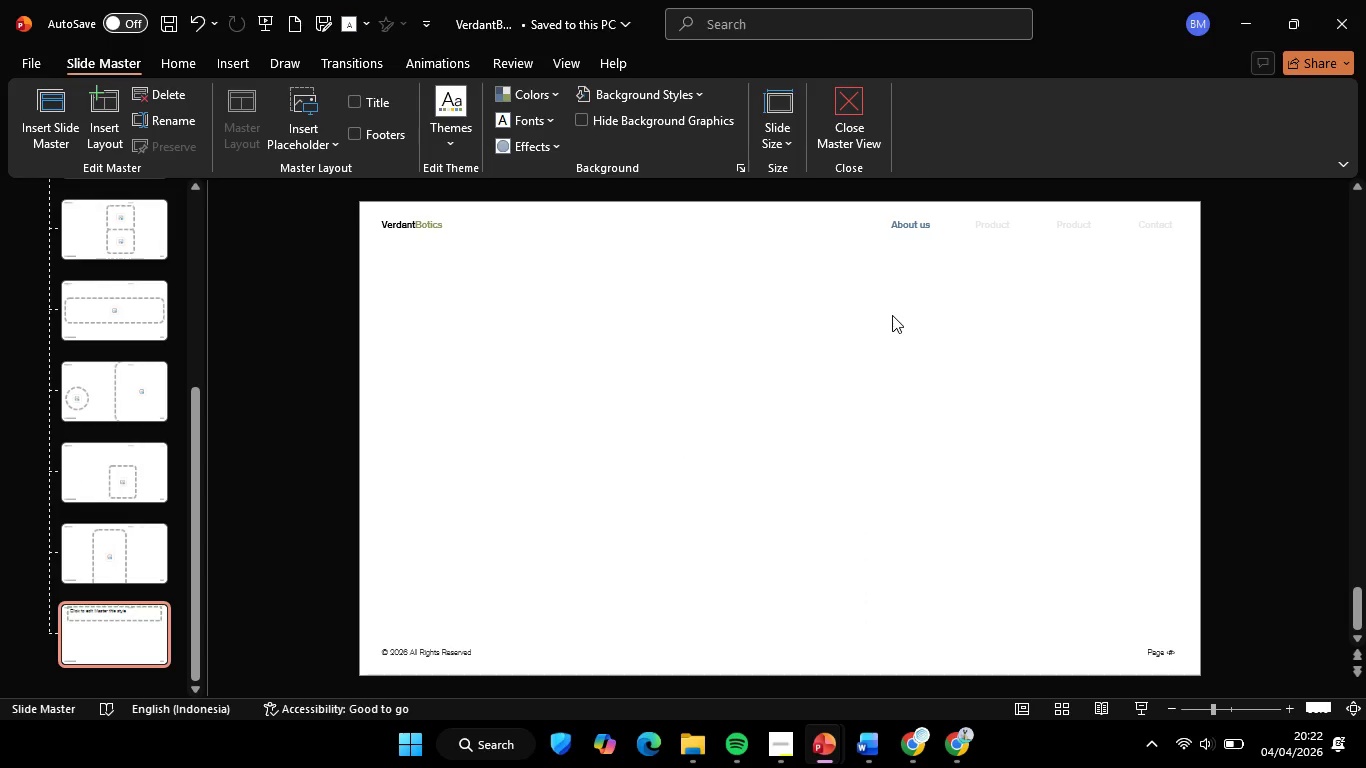 
key(Control+V)
 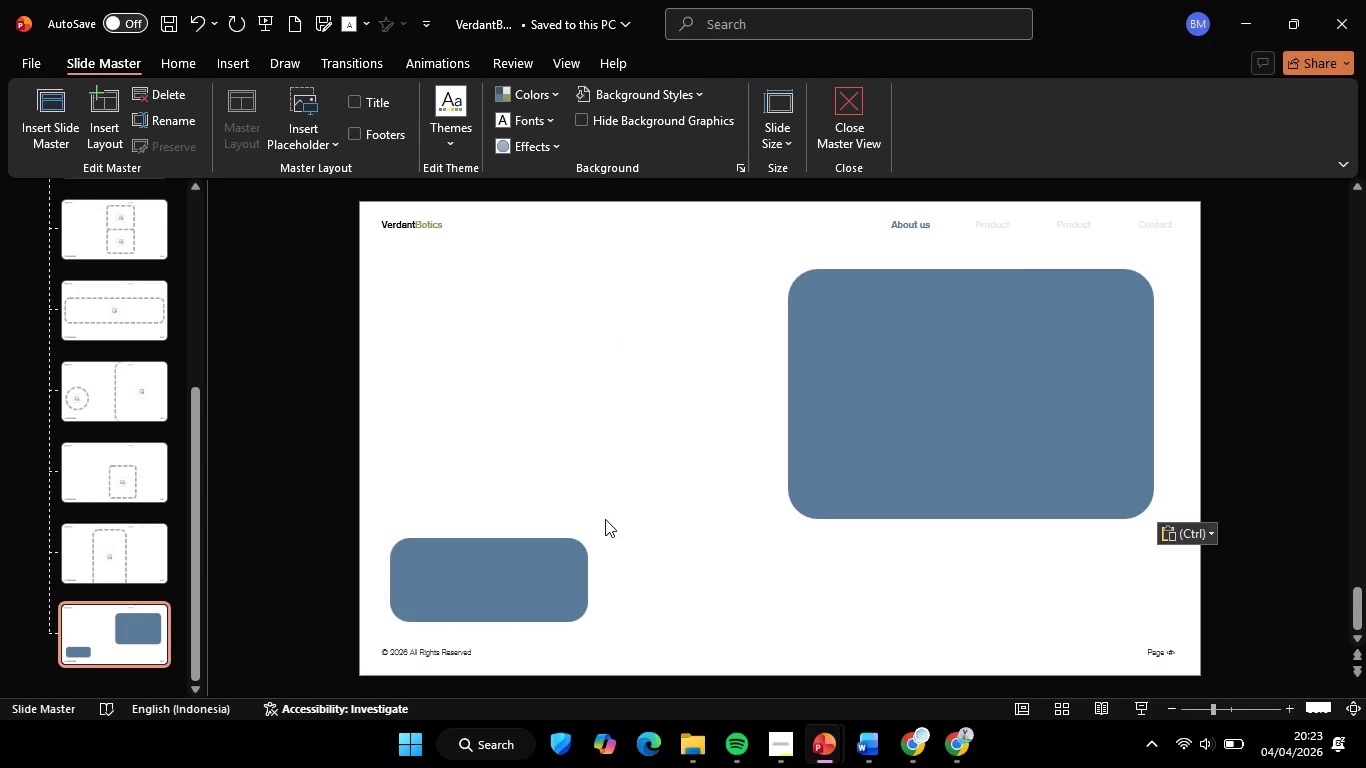 
wait(15.3)
 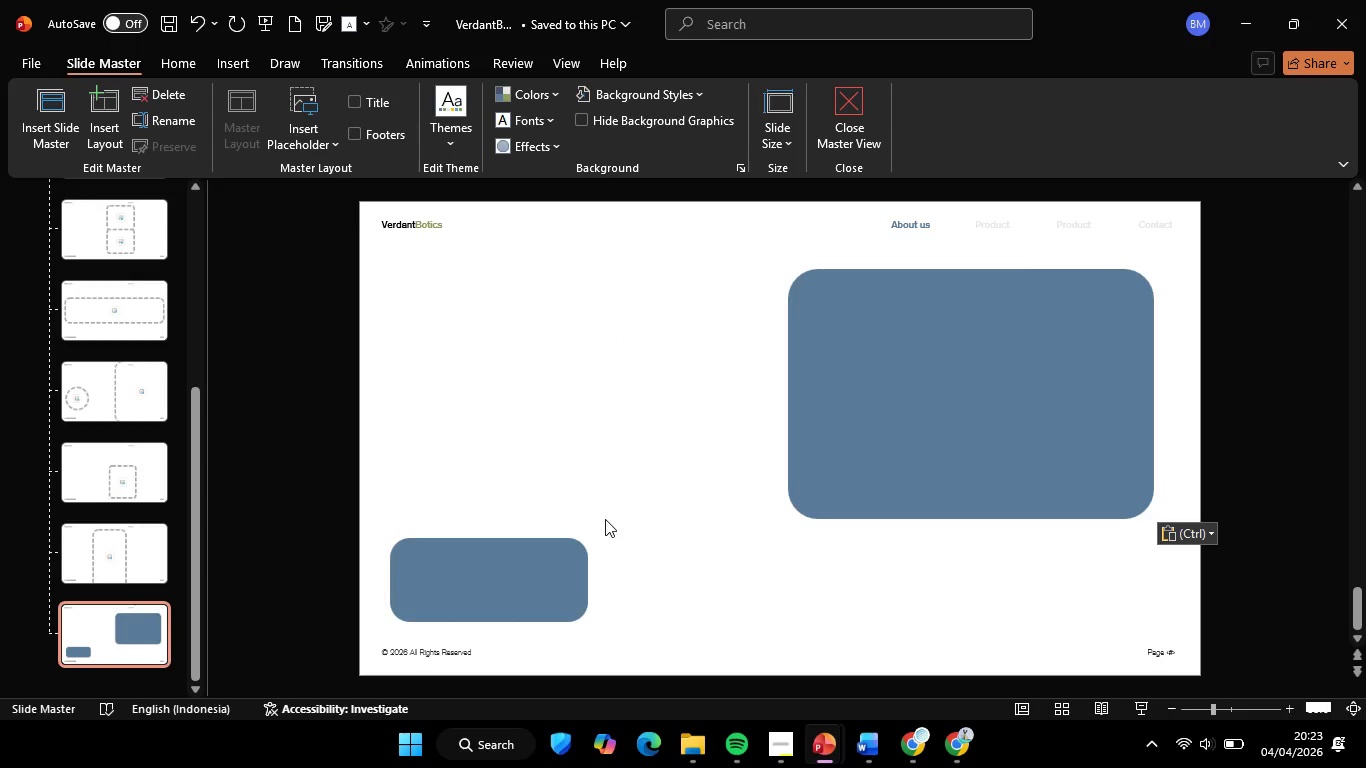 
left_click([912, 101])
 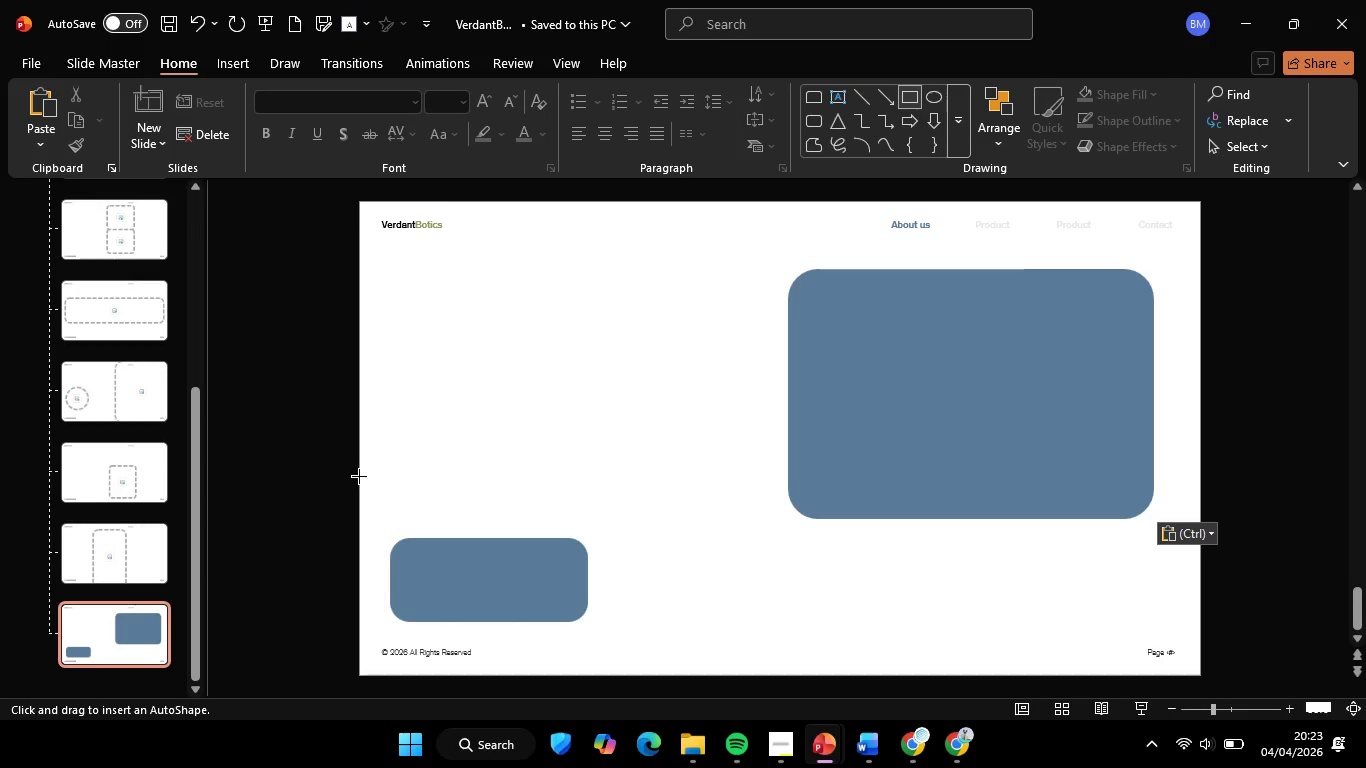 
left_click_drag(start_coordinate=[359, 476], to_coordinate=[391, 638])
 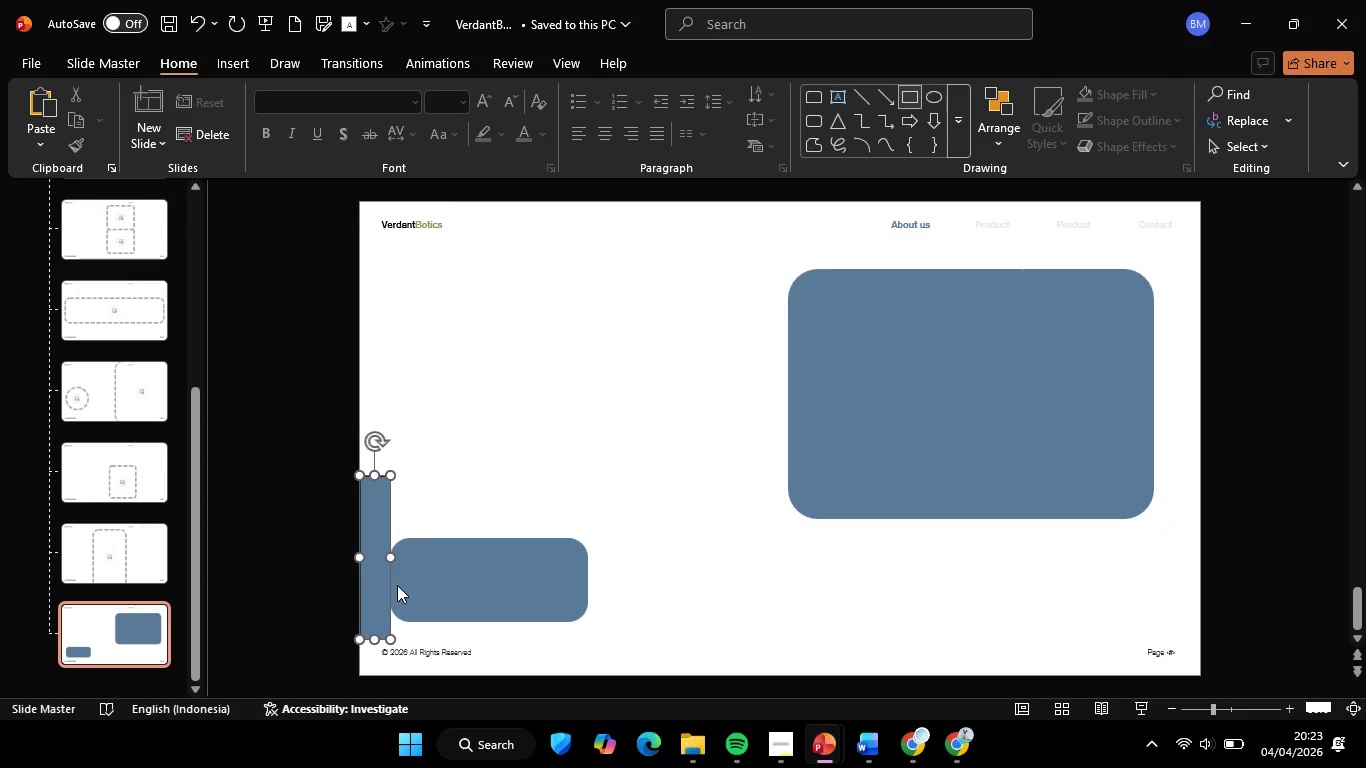 
hold_key(key=ControlLeft, duration=0.8)
hold_key(key=ShiftLeft, duration=0.75)
left_click_drag(start_coordinate=[365, 541], to_coordinate=[480, 532])
 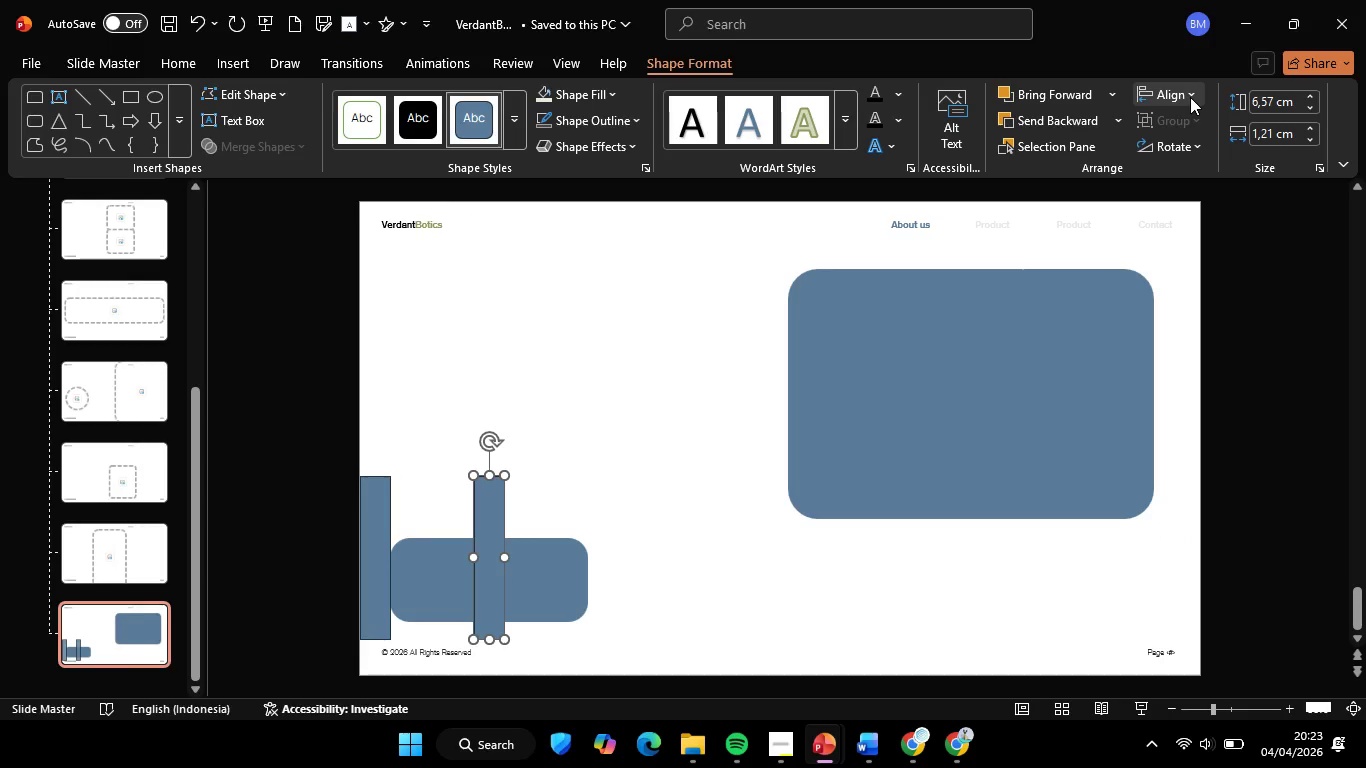 
left_click([1187, 97])
 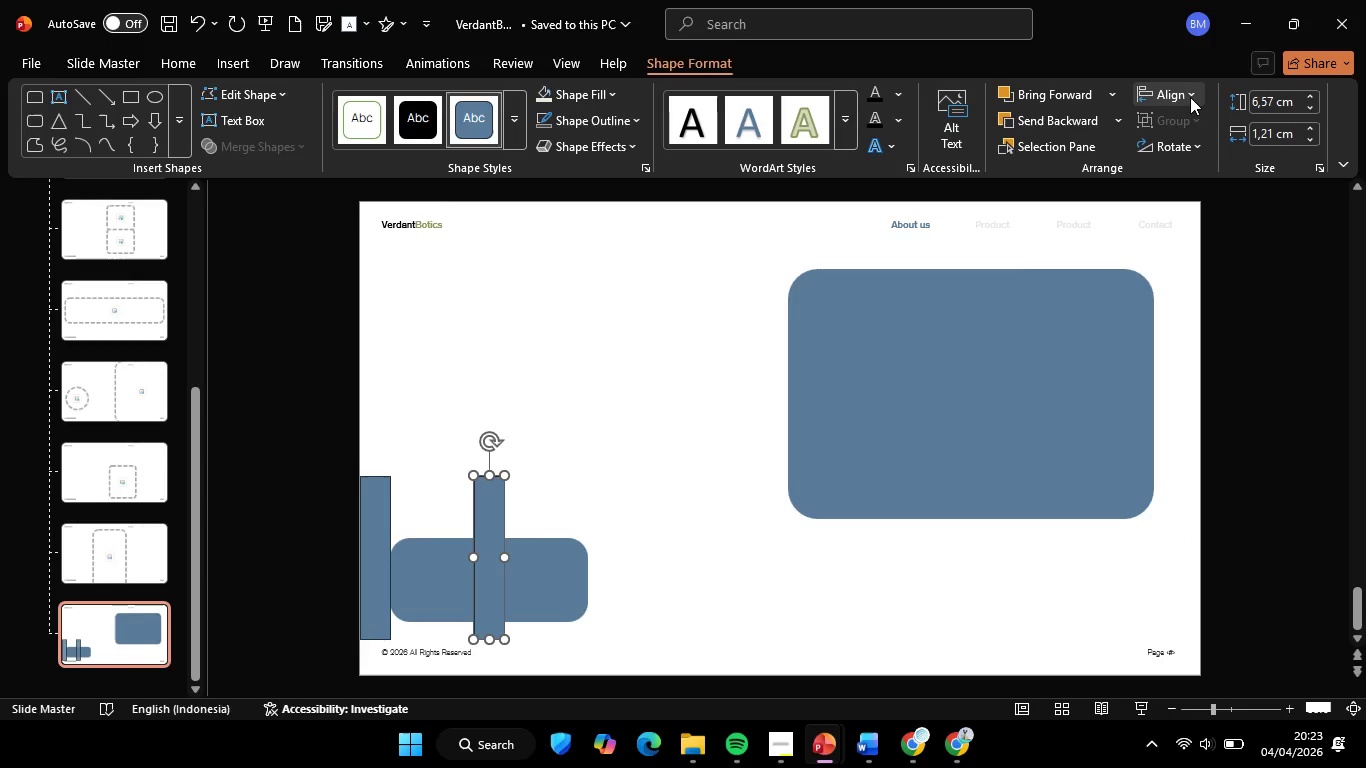 
left_click([1112, 380])
 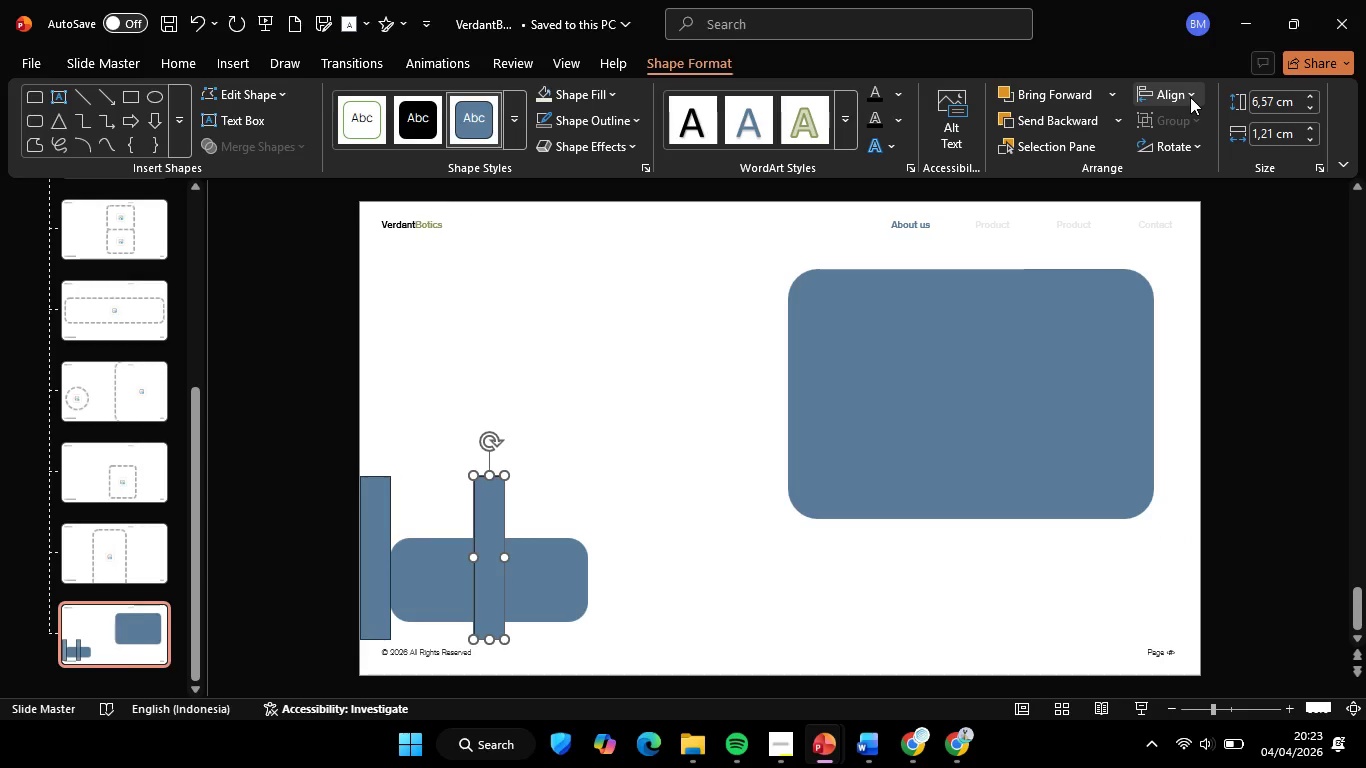 
hold_key(key=ShiftLeft, duration=1.12)
left_click_drag(start_coordinate=[1159, 398], to_coordinate=[1166, 397])
 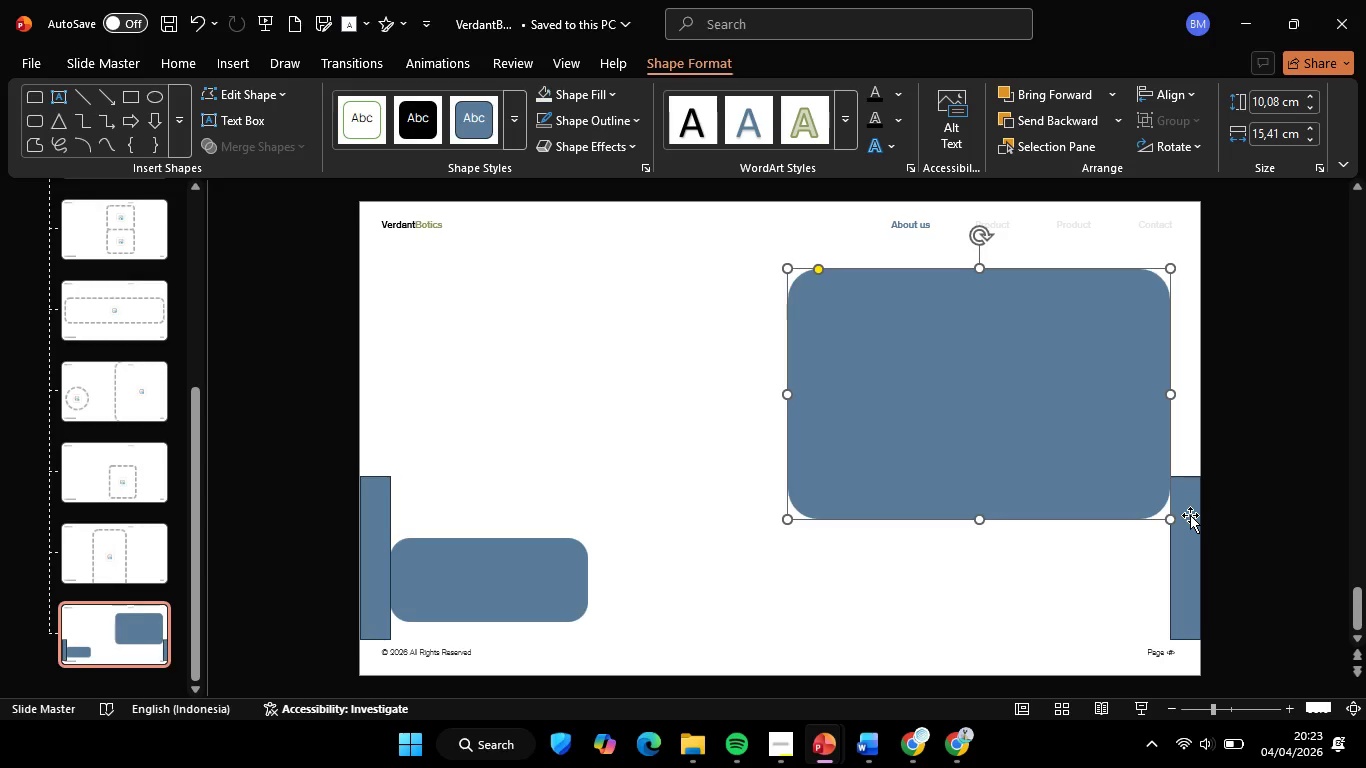 
left_click_drag(start_coordinate=[1192, 515], to_coordinate=[1198, 515])
 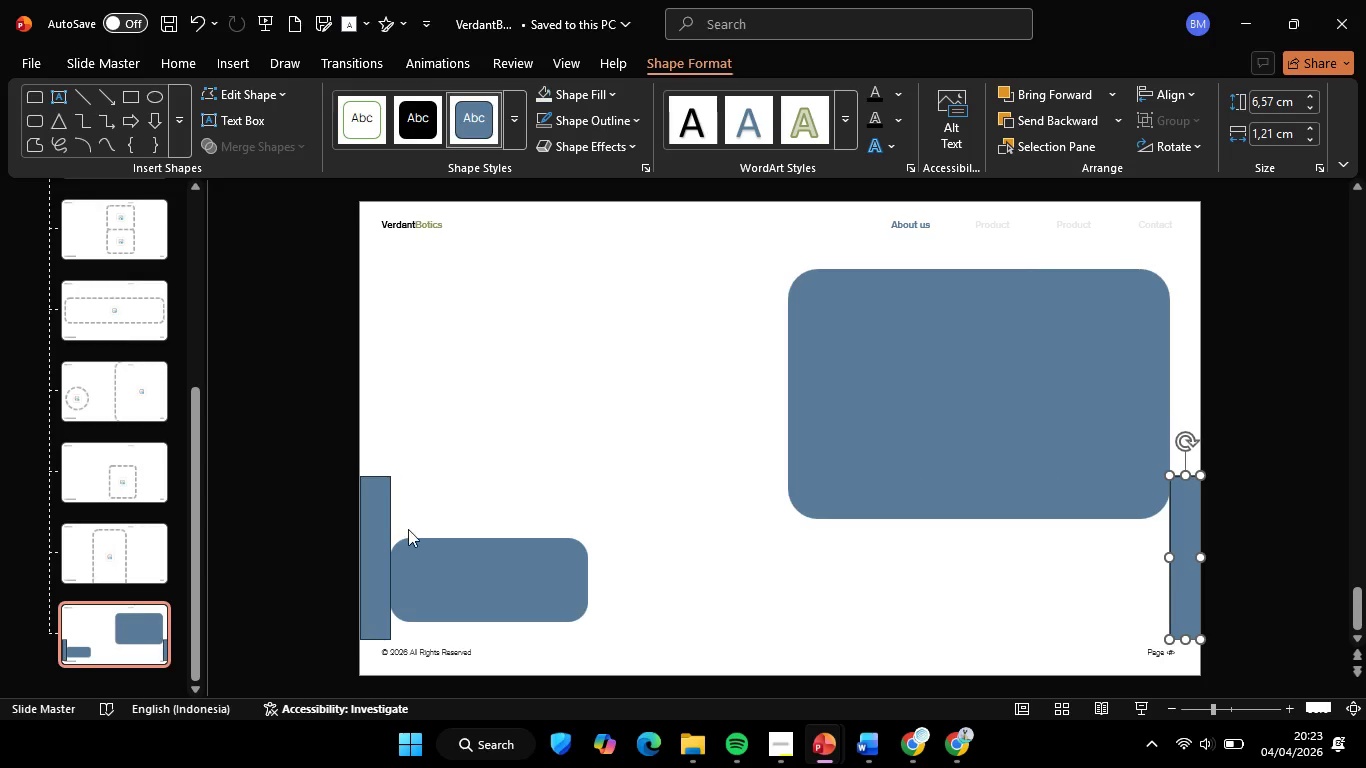 
hold_key(key=ShiftLeft, duration=1.47)
left_click([360, 519])
 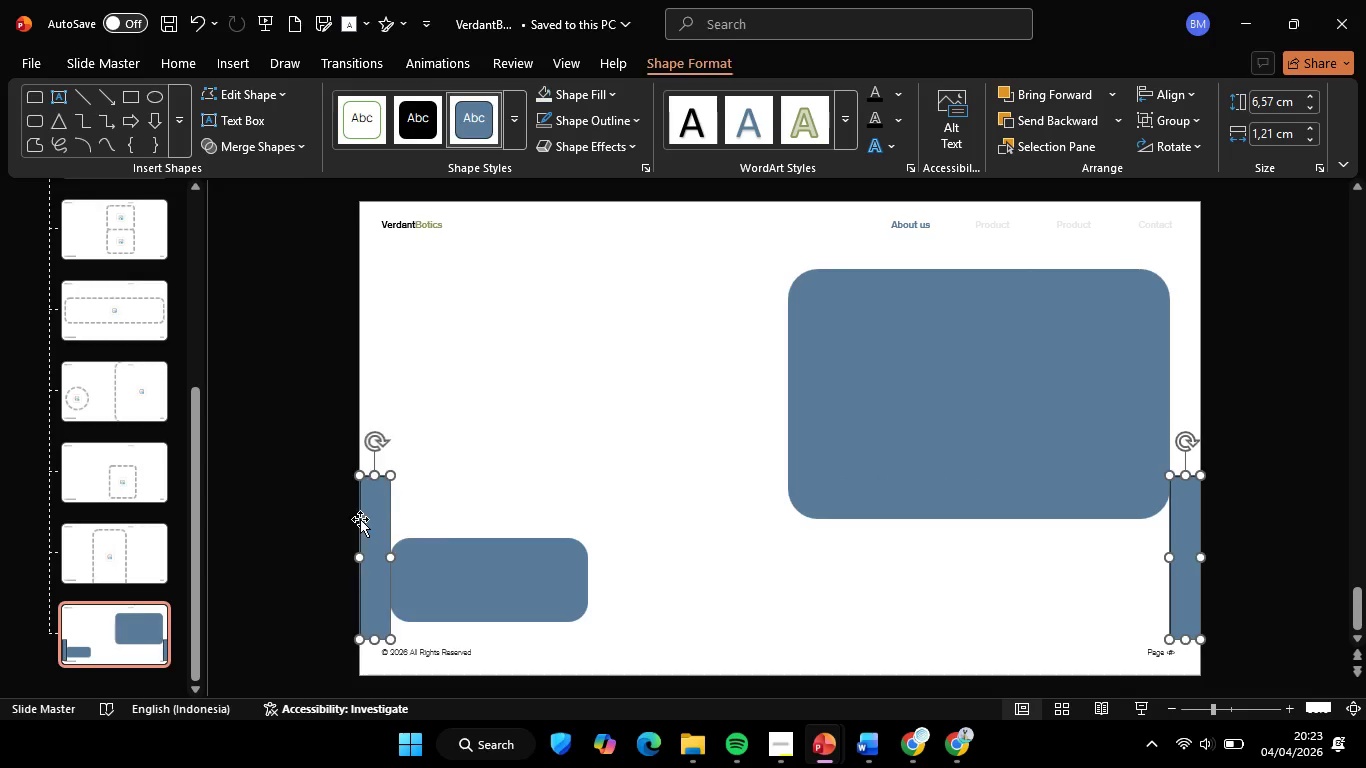 
key(Backspace)
 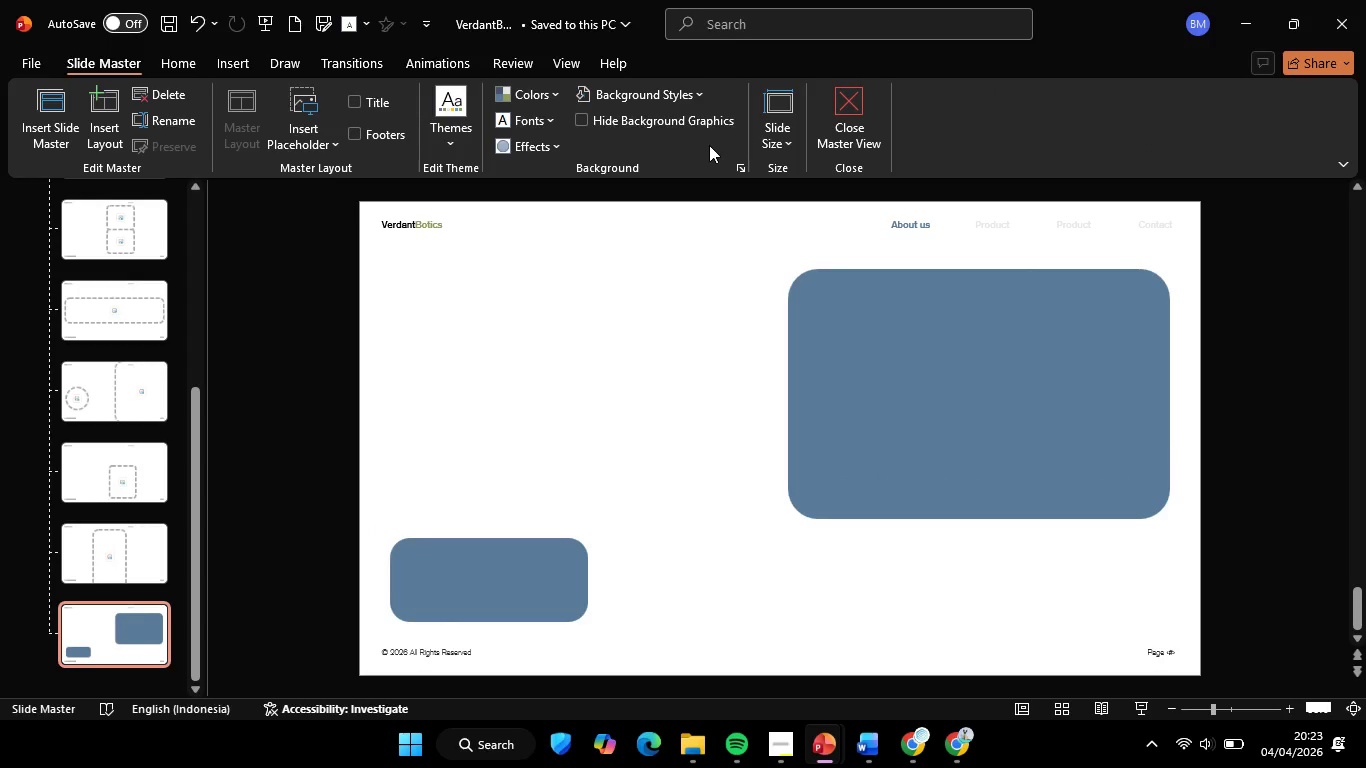 
left_click([295, 134])
 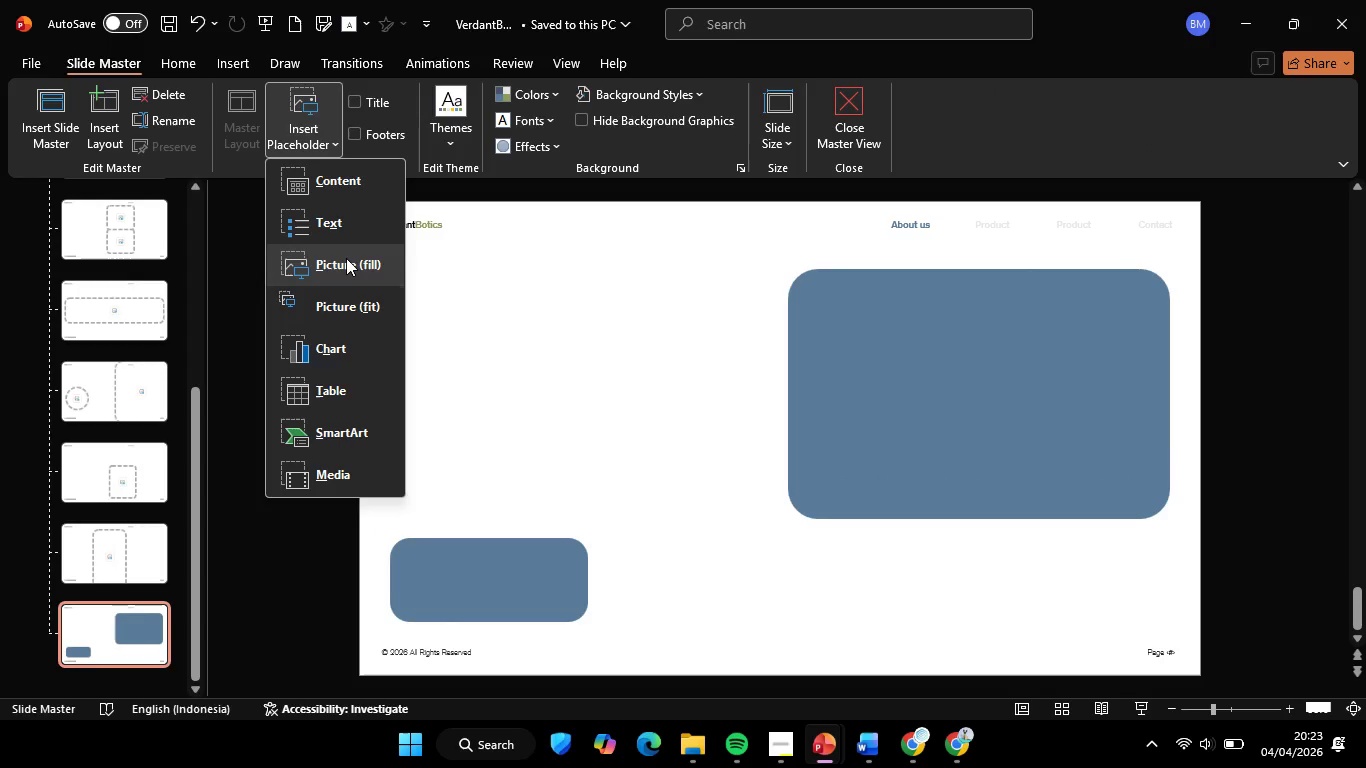 
left_click([346, 255])
 